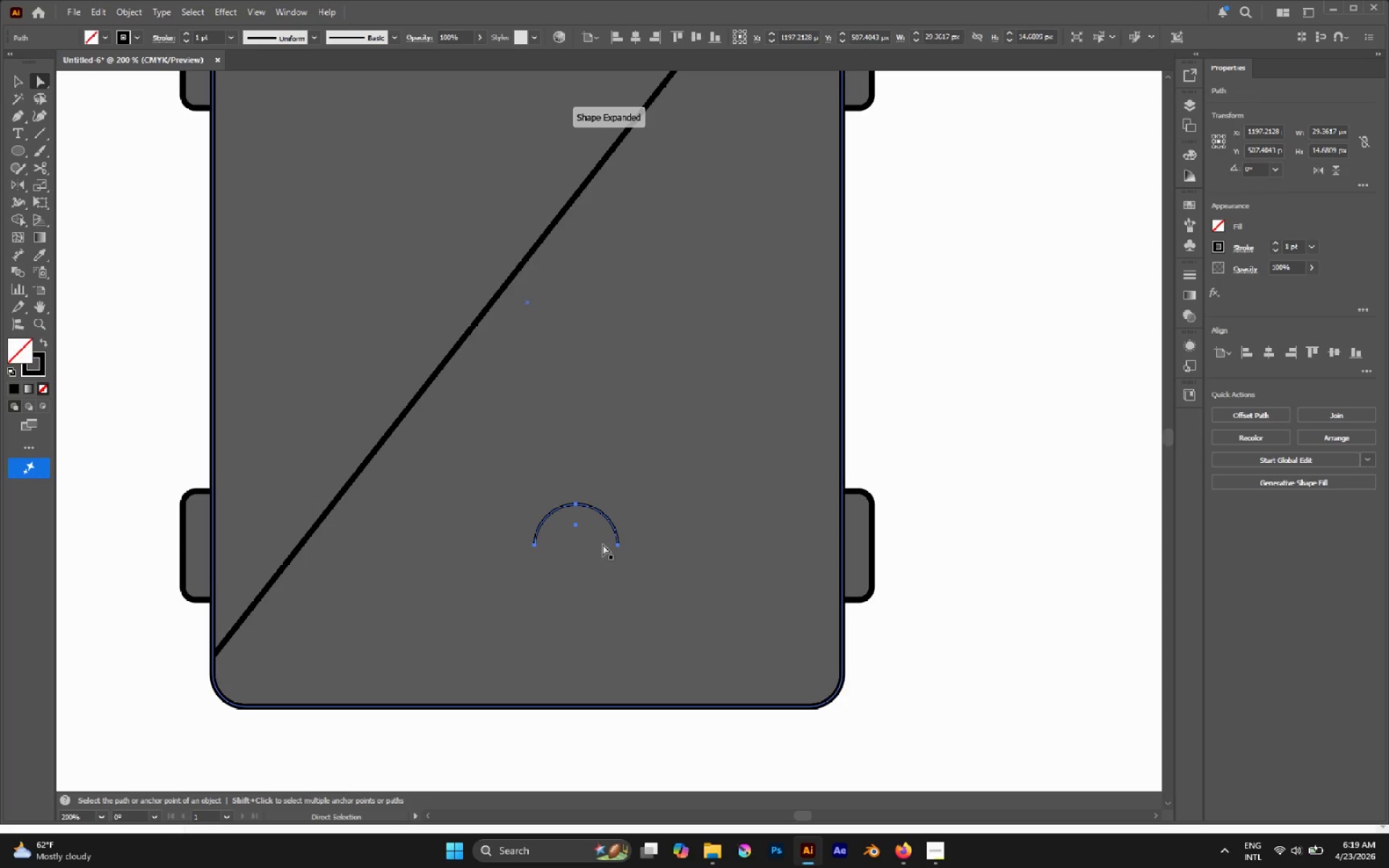 
hold_key(key=AltLeft, duration=1.81)
left_click_drag(start_coordinate=[611, 523], to_coordinate=[724, 553])
 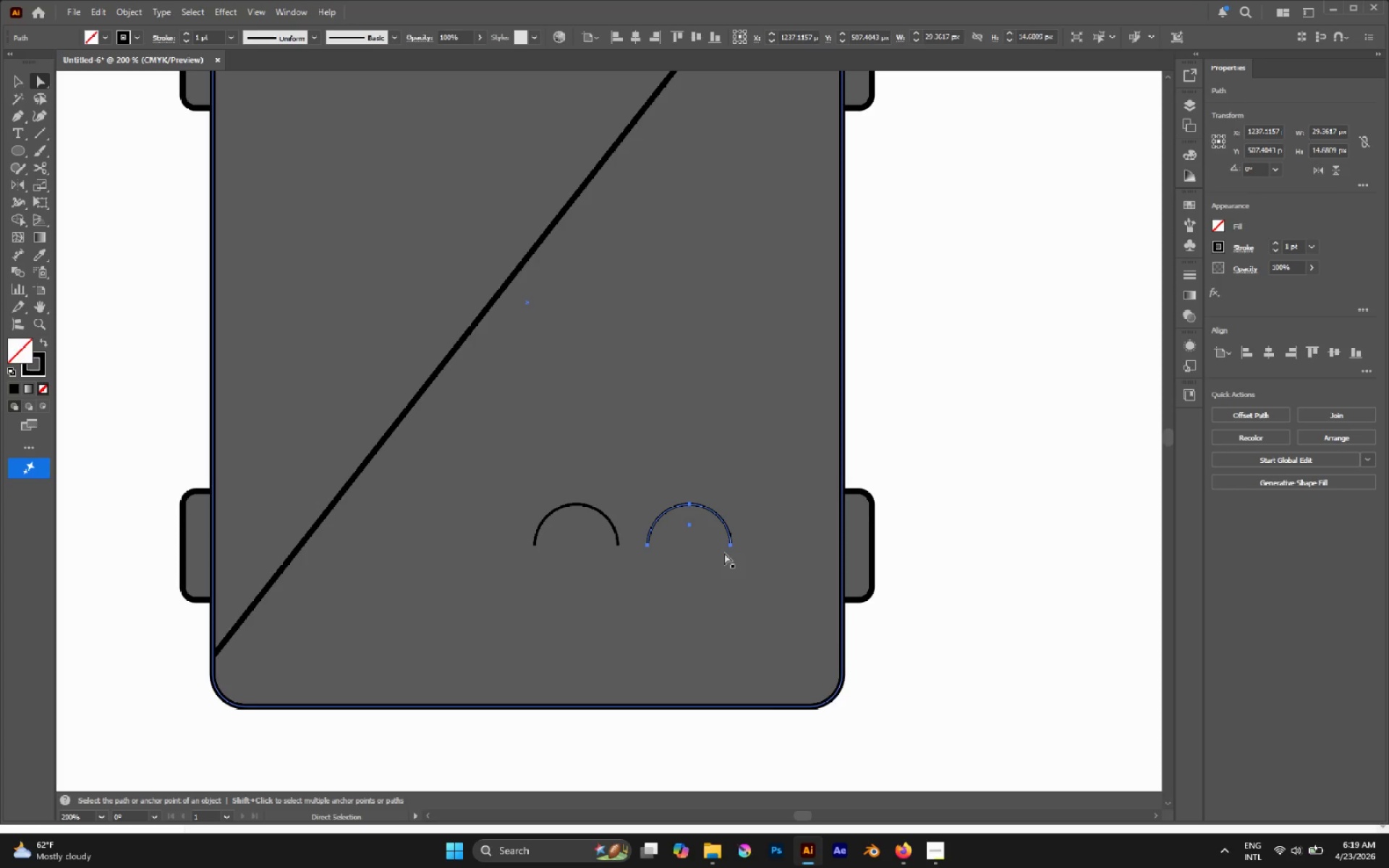 
hold_key(key=ShiftLeft, duration=0.61)
 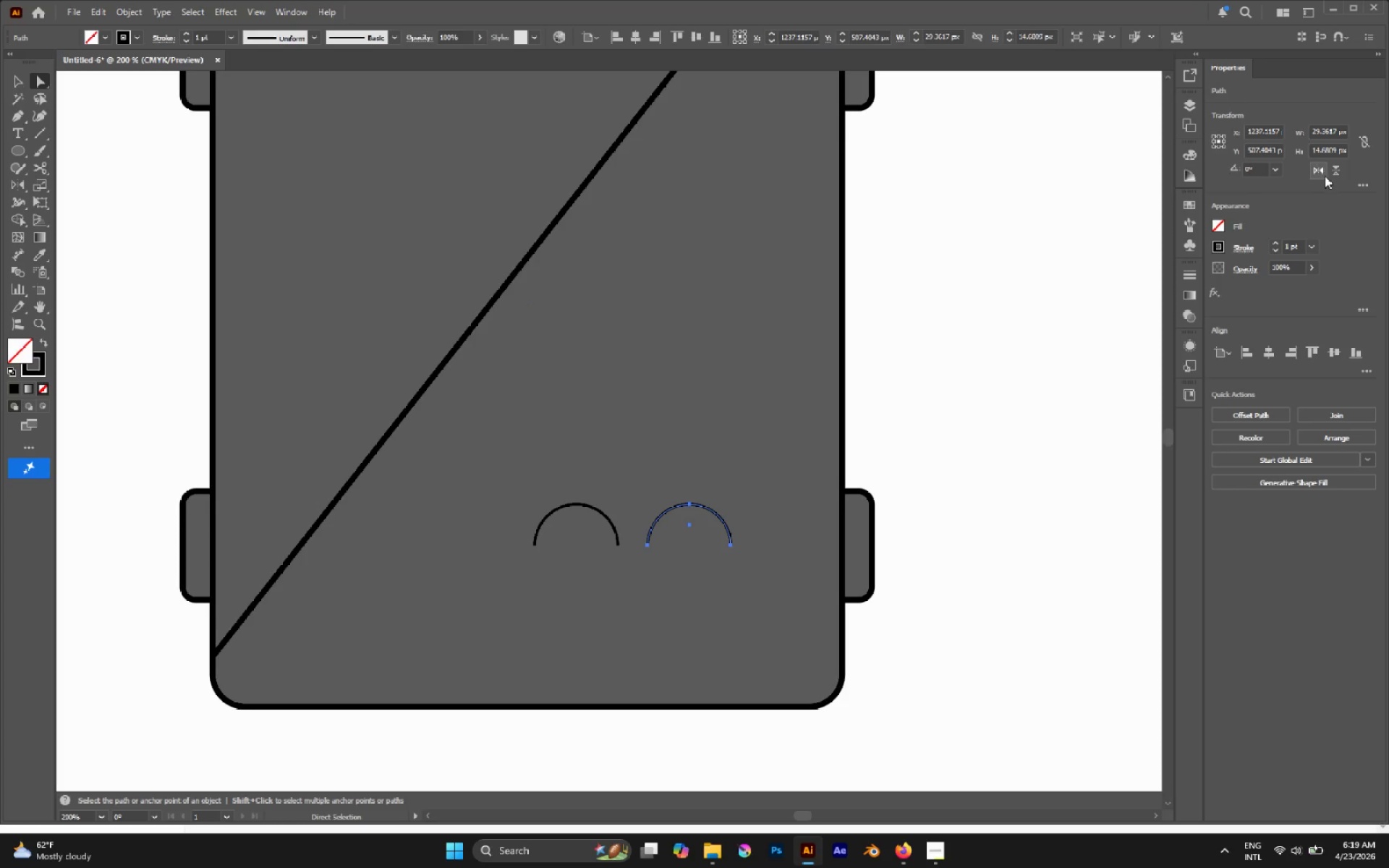 
left_click([1336, 176])
 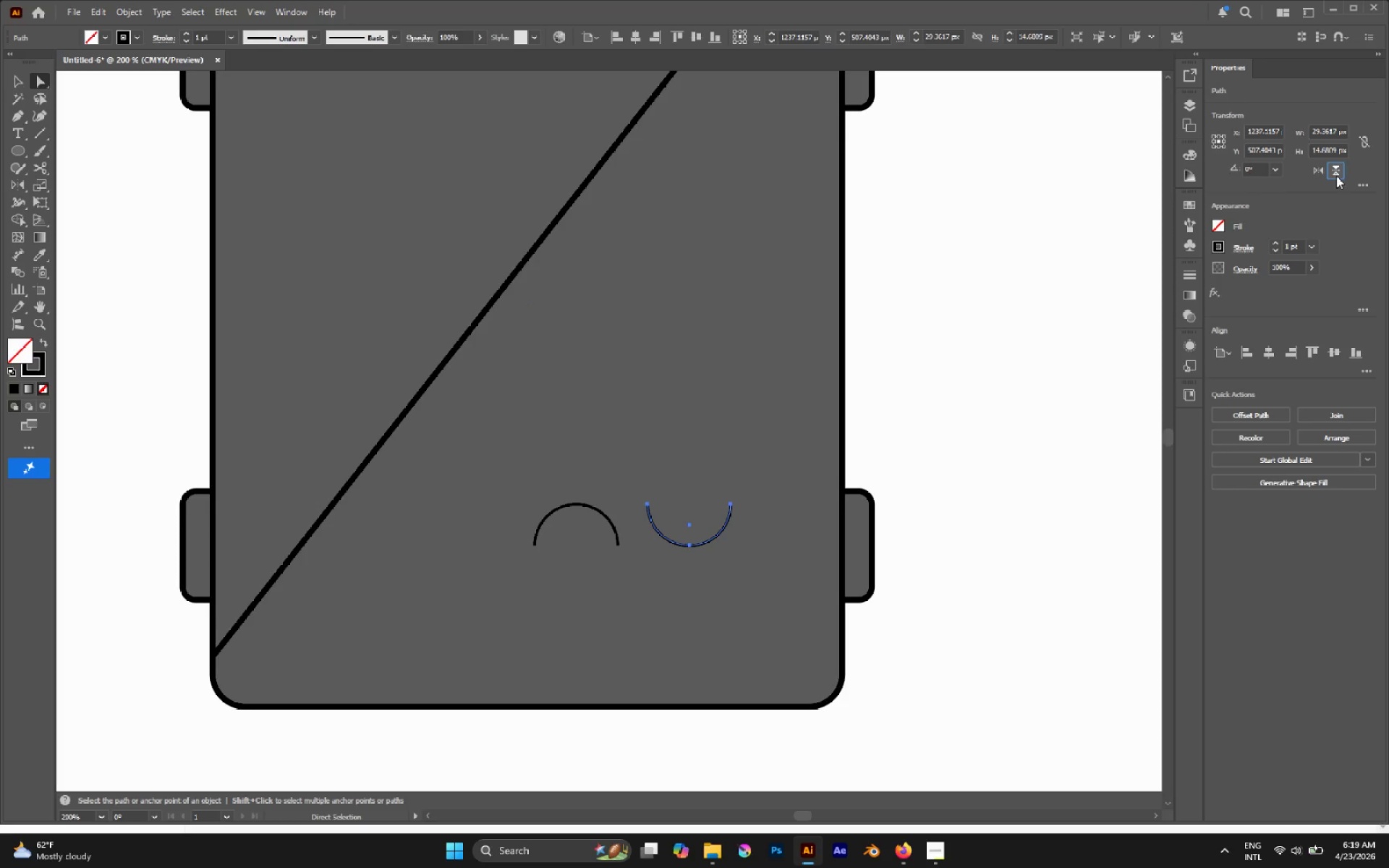 
key(V)
 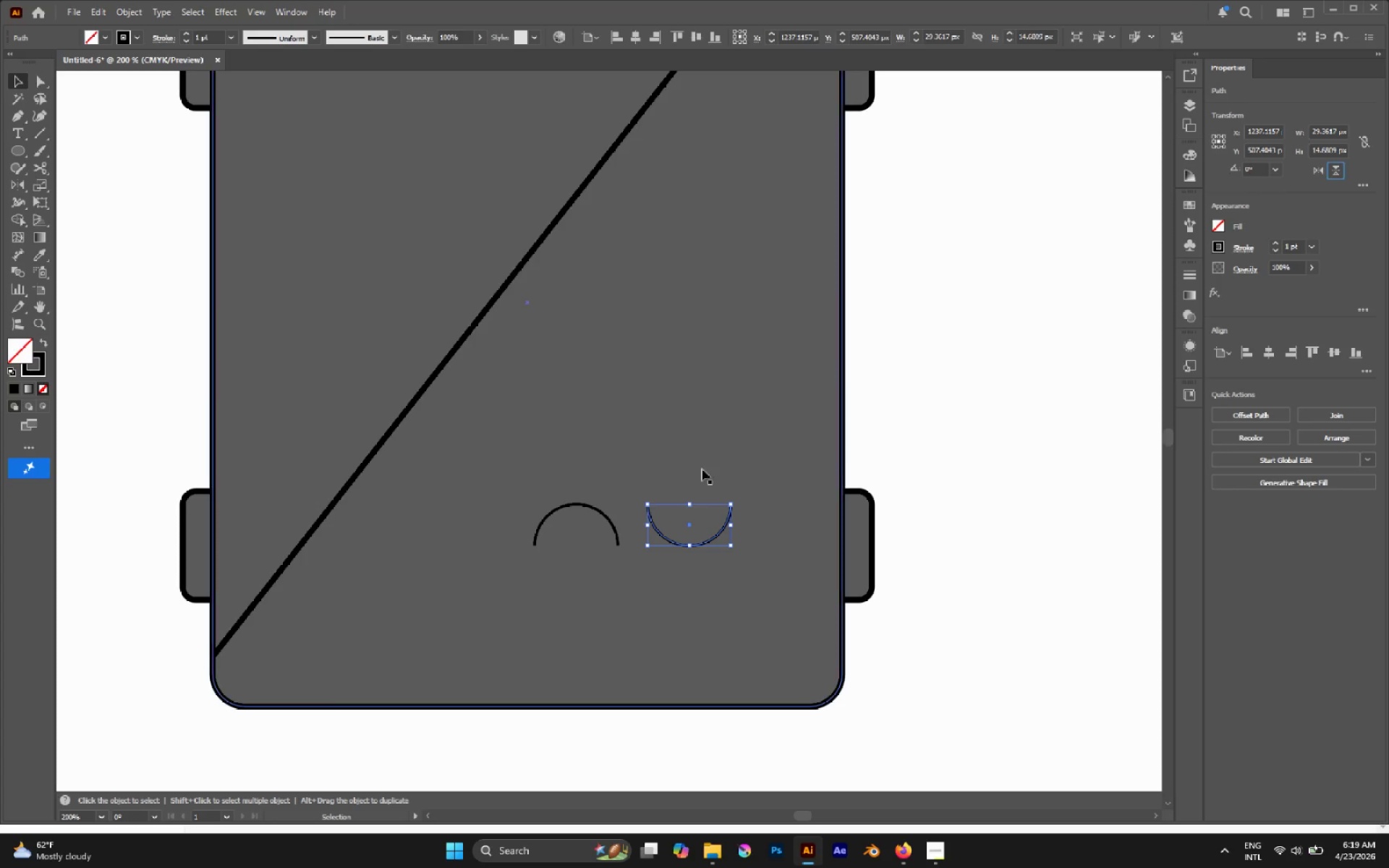 
hold_key(key=AltLeft, duration=0.38)
scroll: coordinate [674, 532], scroll_direction: up, amount: 3.0
 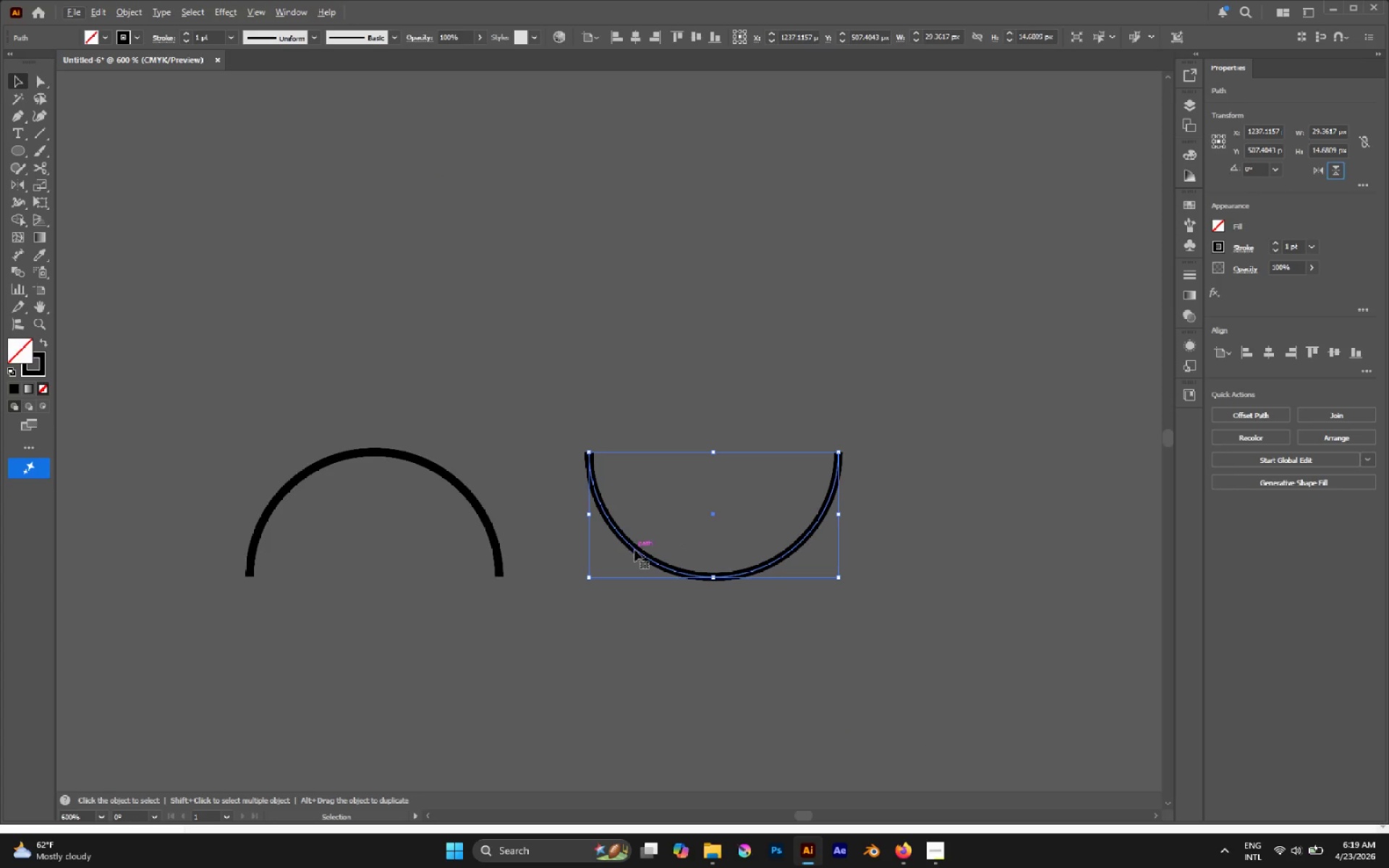 
left_click_drag(start_coordinate=[634, 550], to_coordinate=[545, 680])
 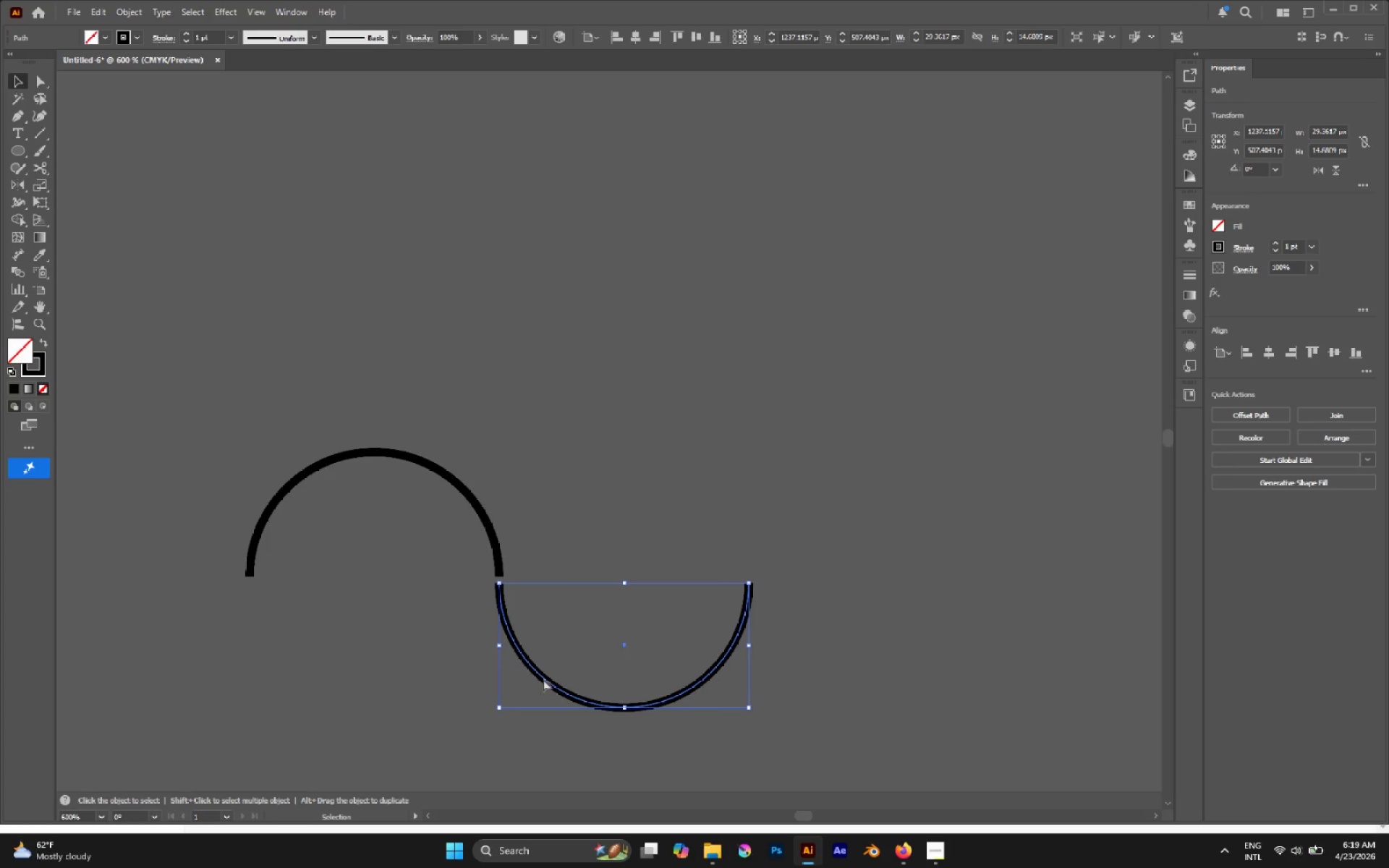 
key(A)
 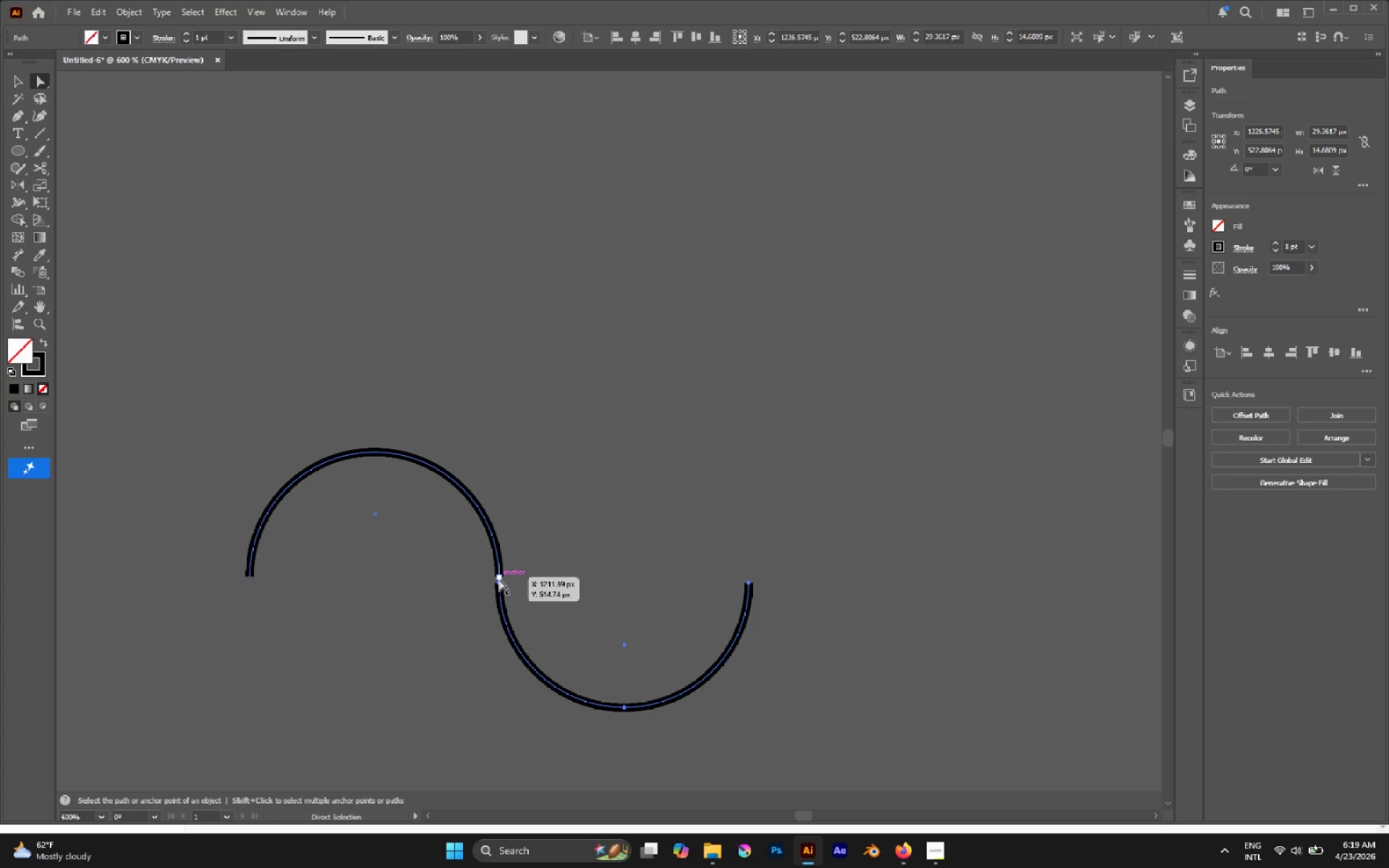 
left_click([496, 584])
 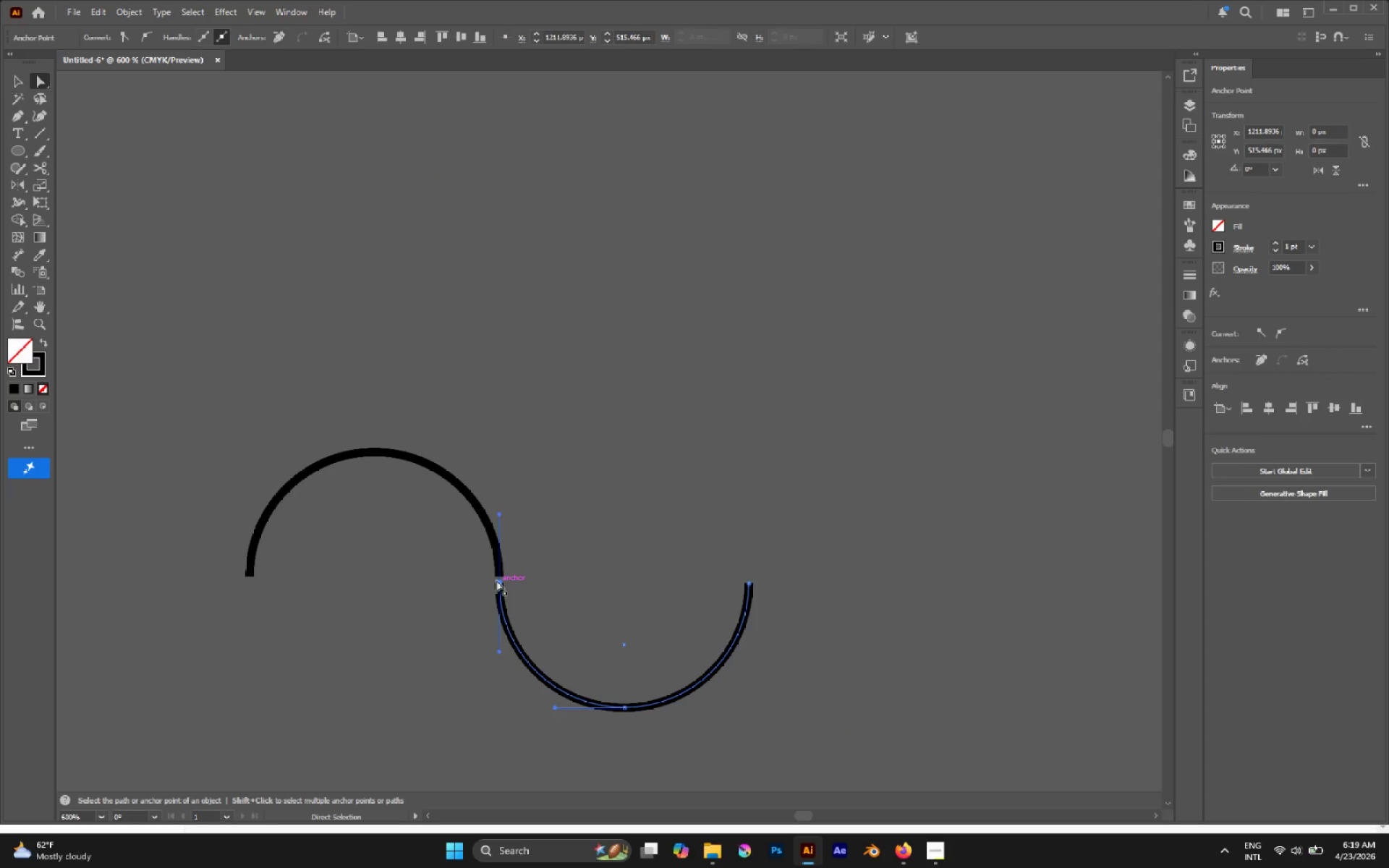 
hold_key(key=CapsLock, duration=0.78)
 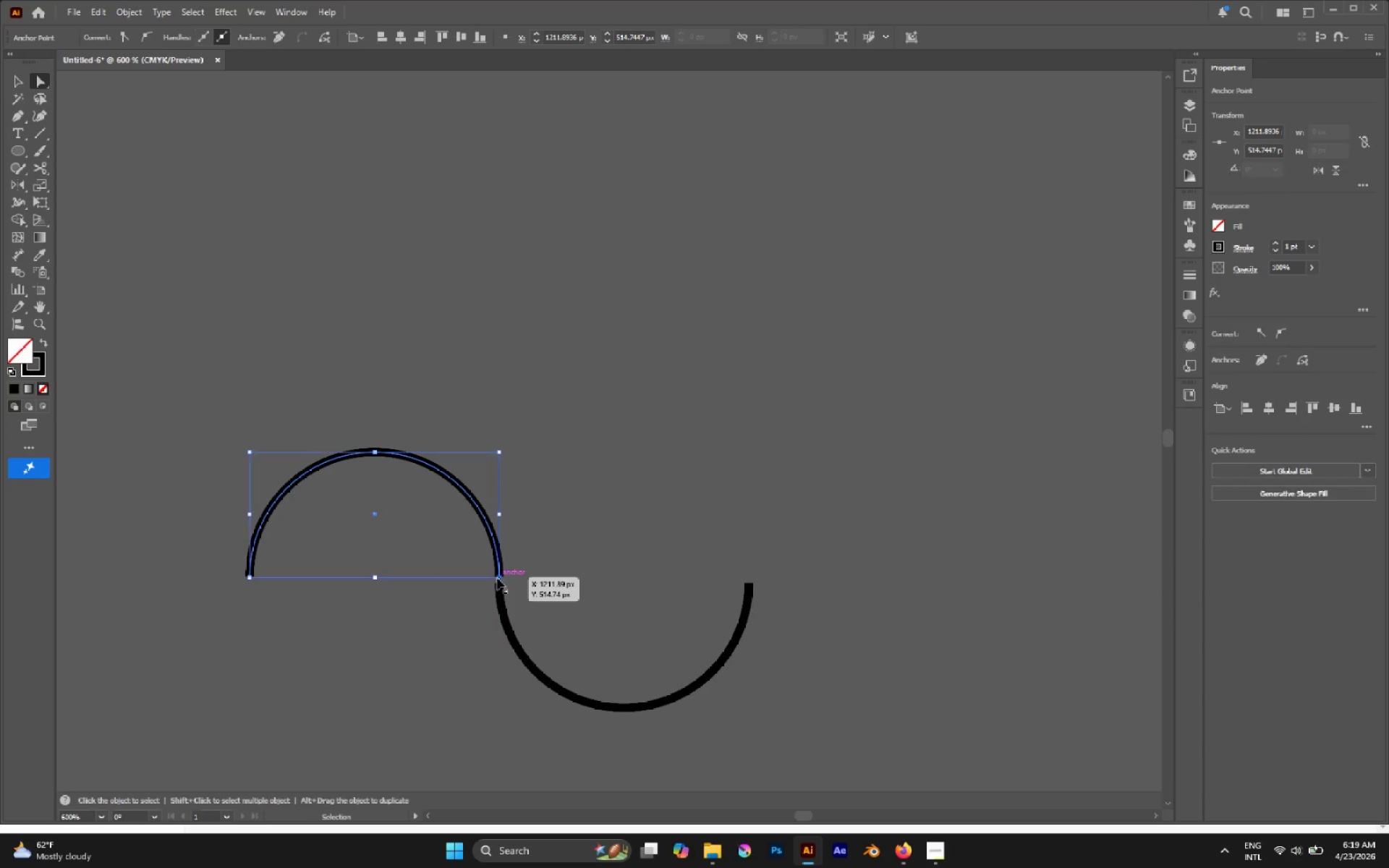 
left_click([497, 578])
 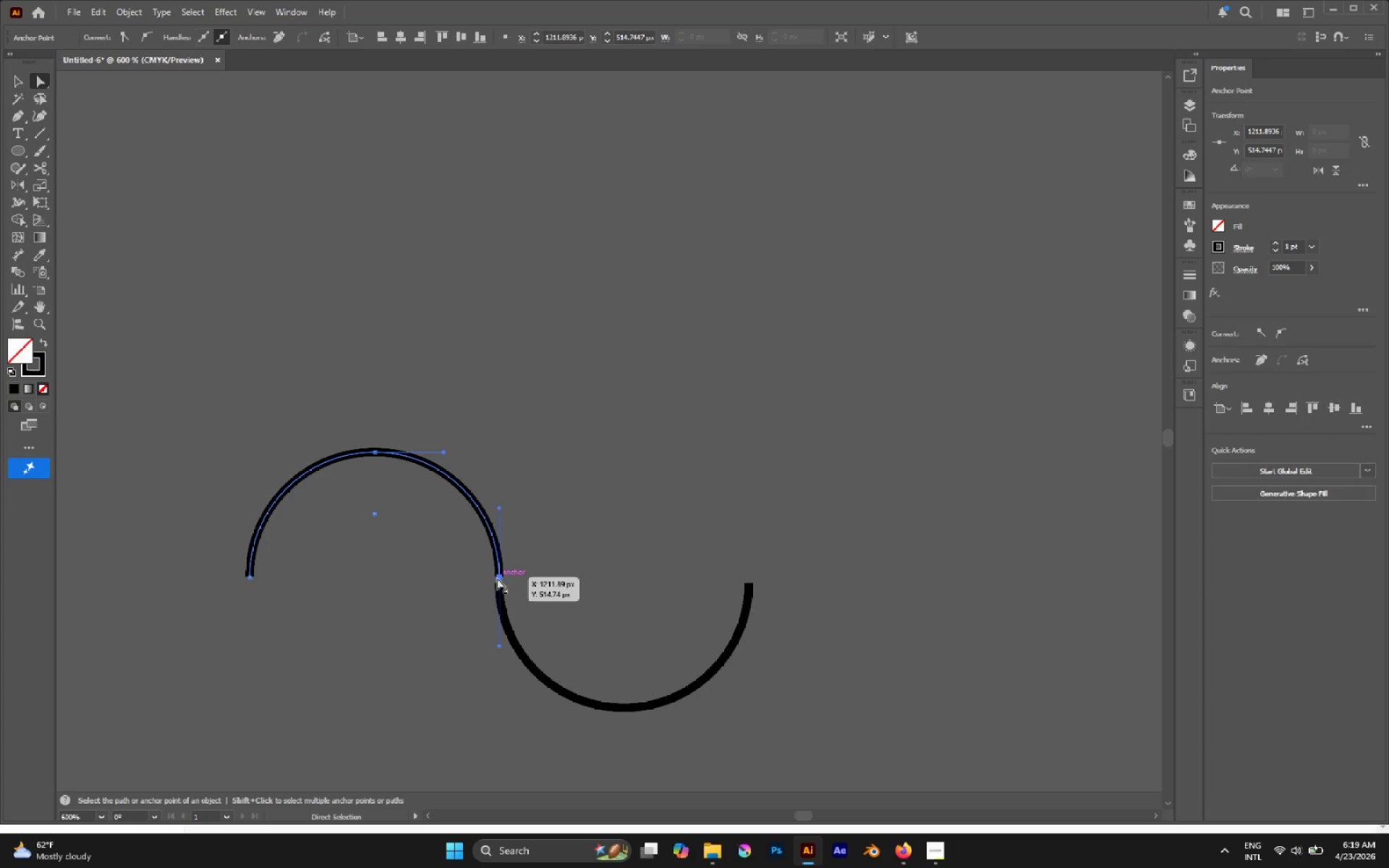 
key(Control+J)
 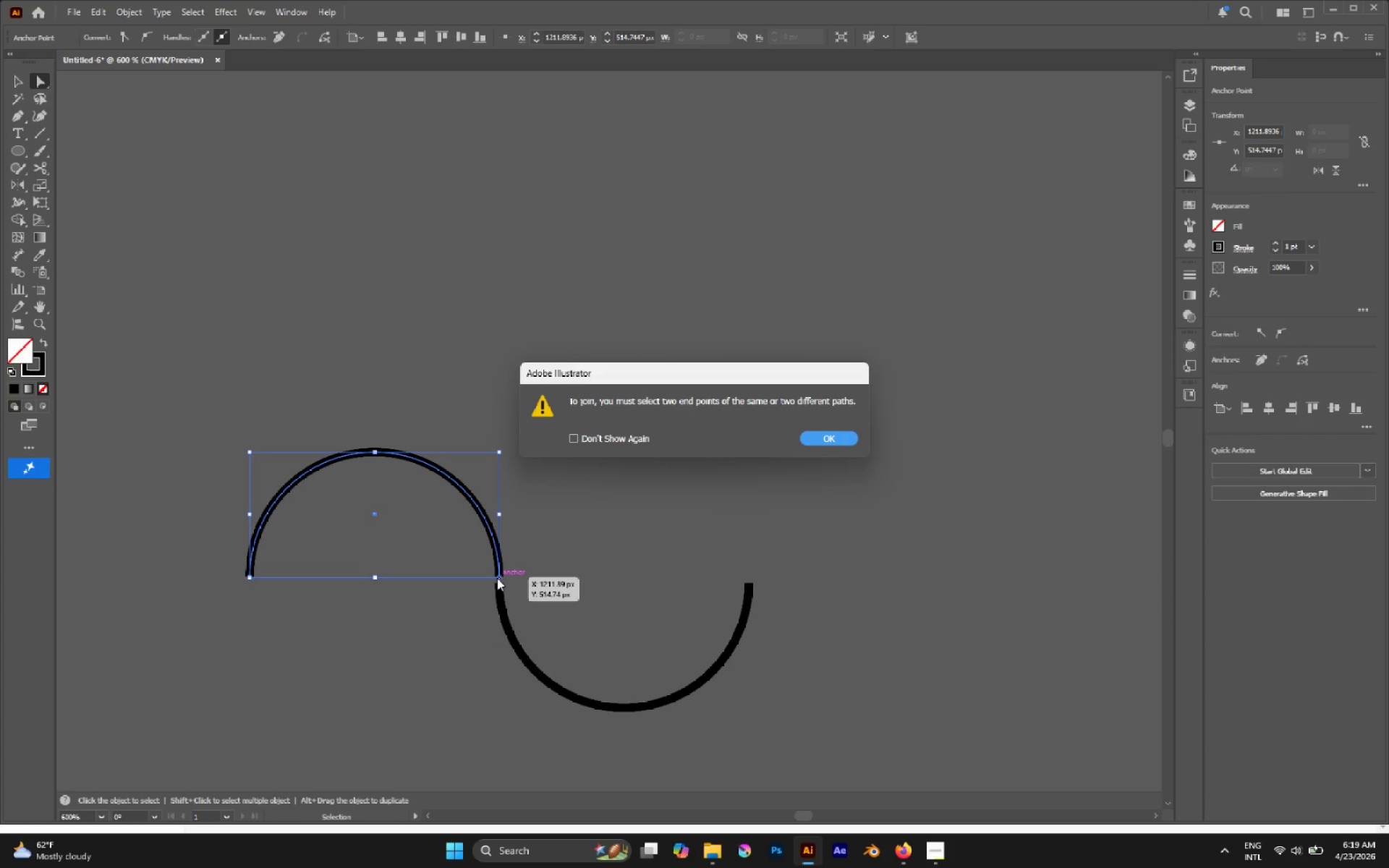 
key(Delete)
 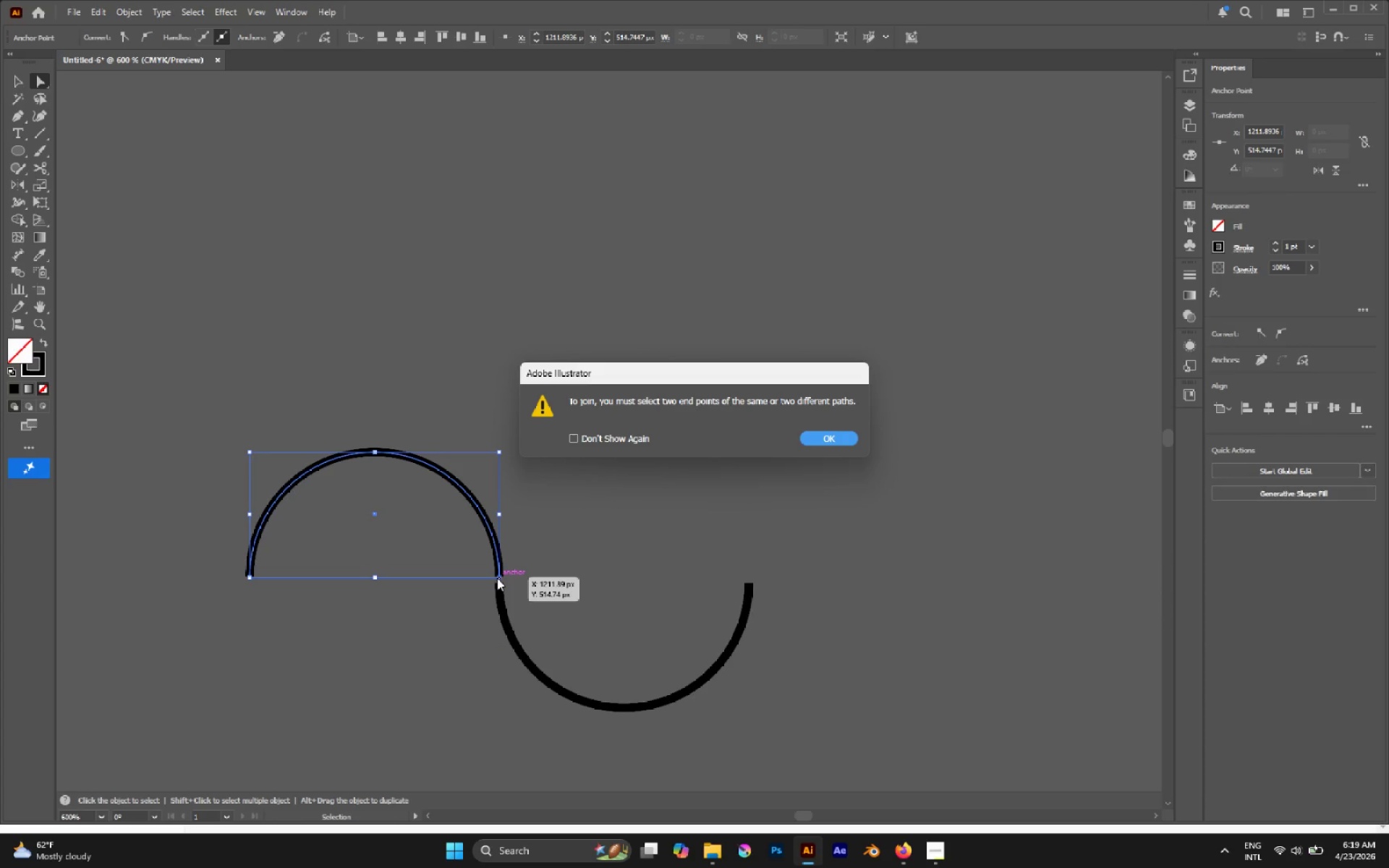 
key(Escape)
 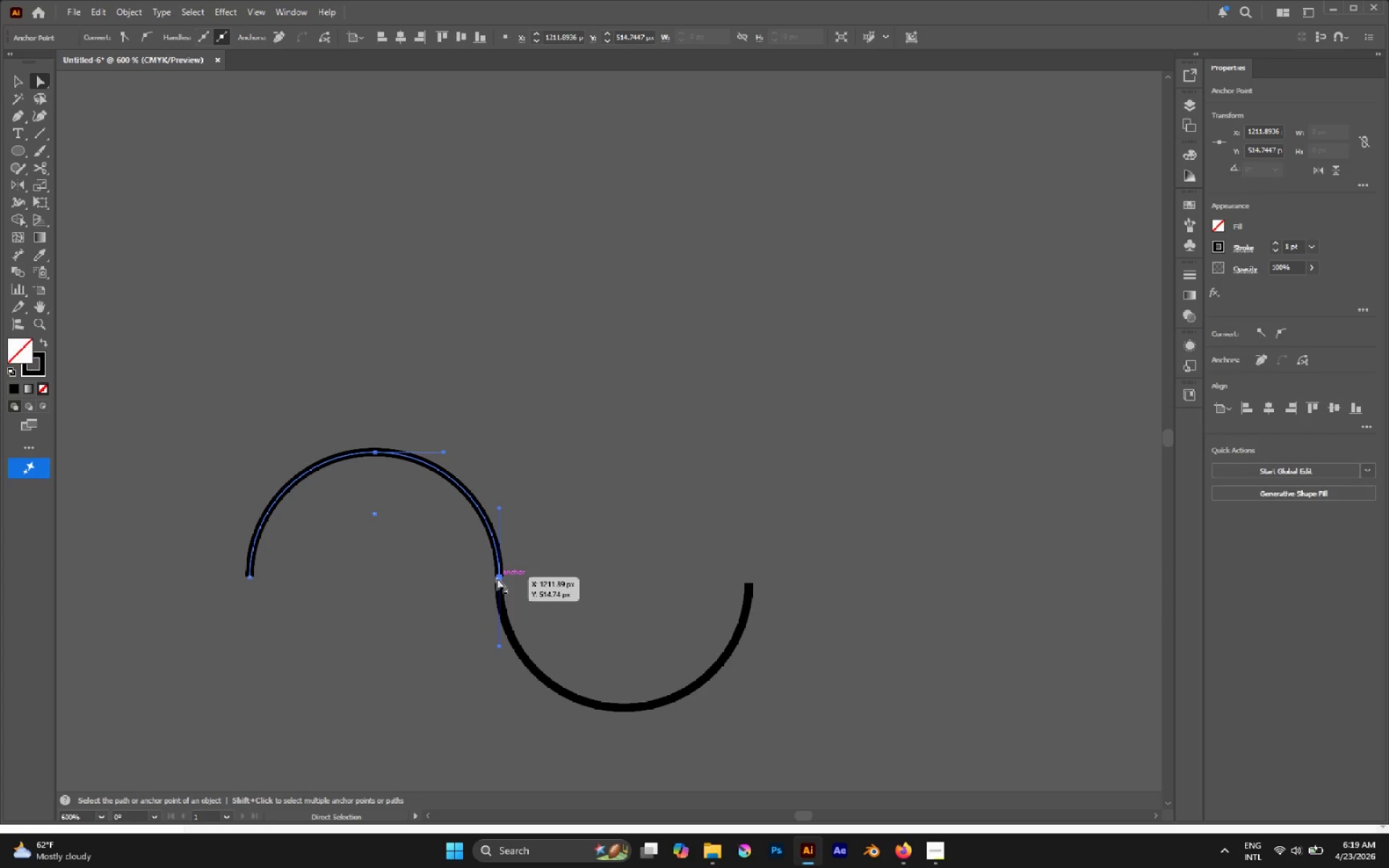 
key(P)
 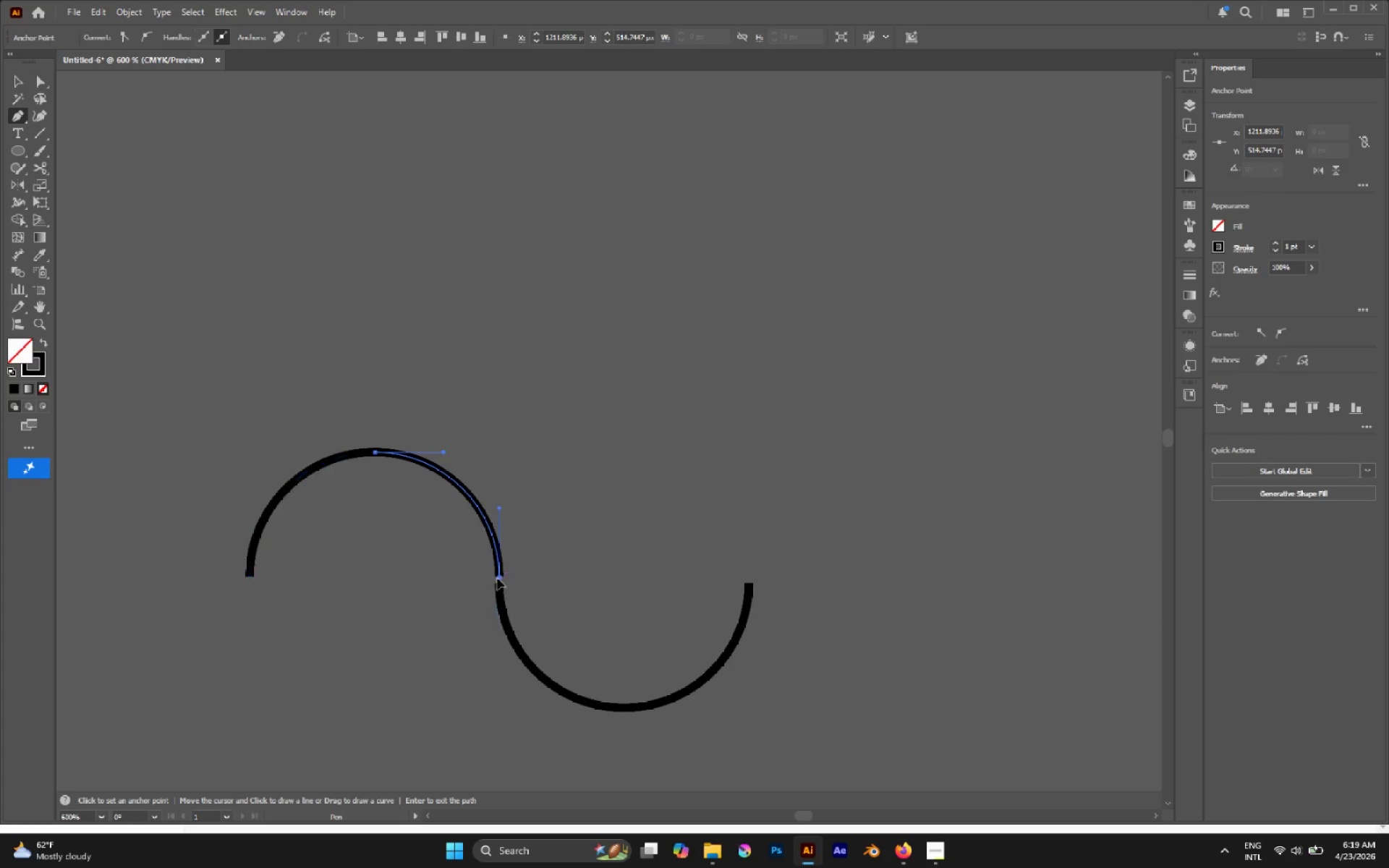 
left_click([497, 578])
 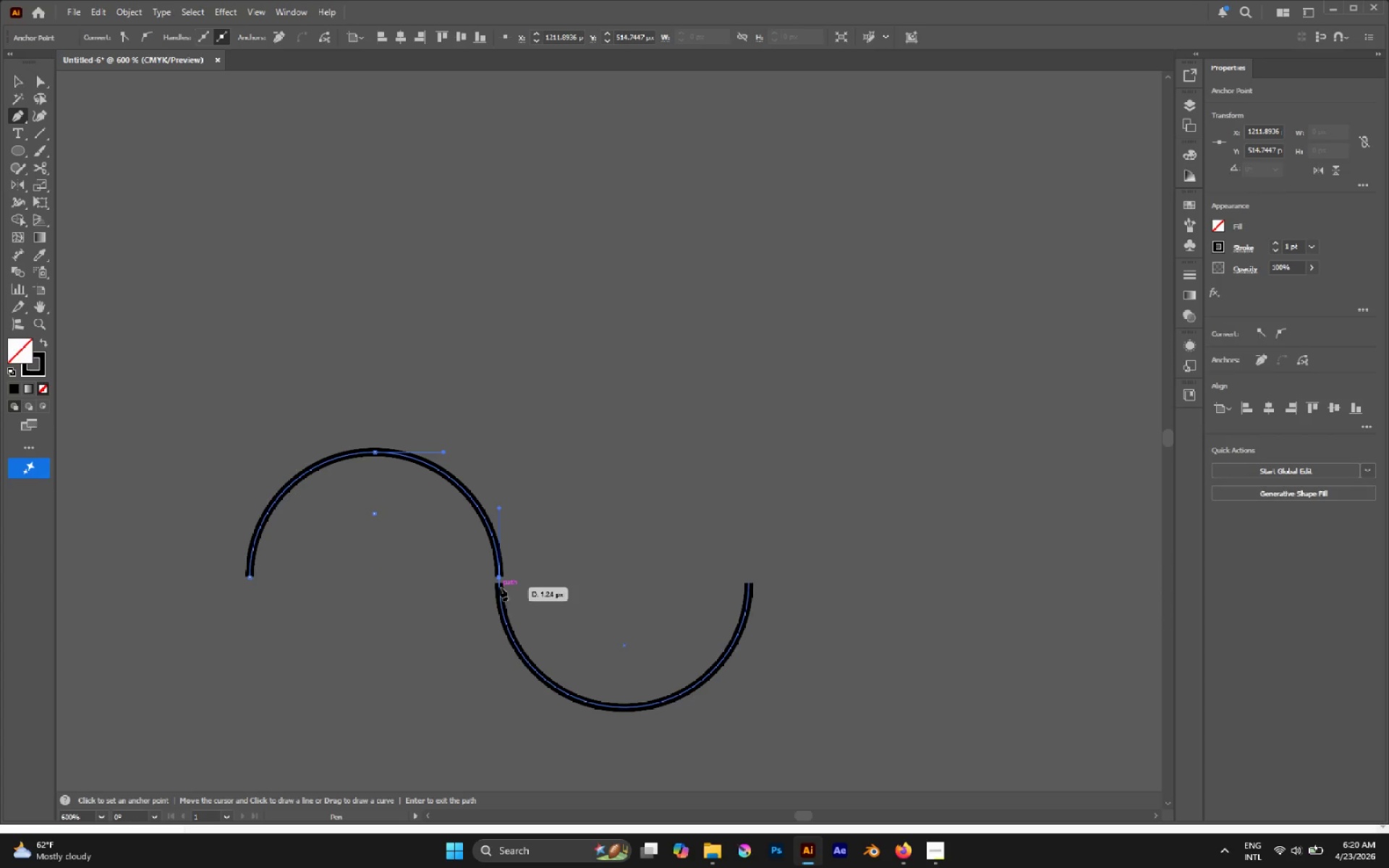 
left_click([500, 585])
 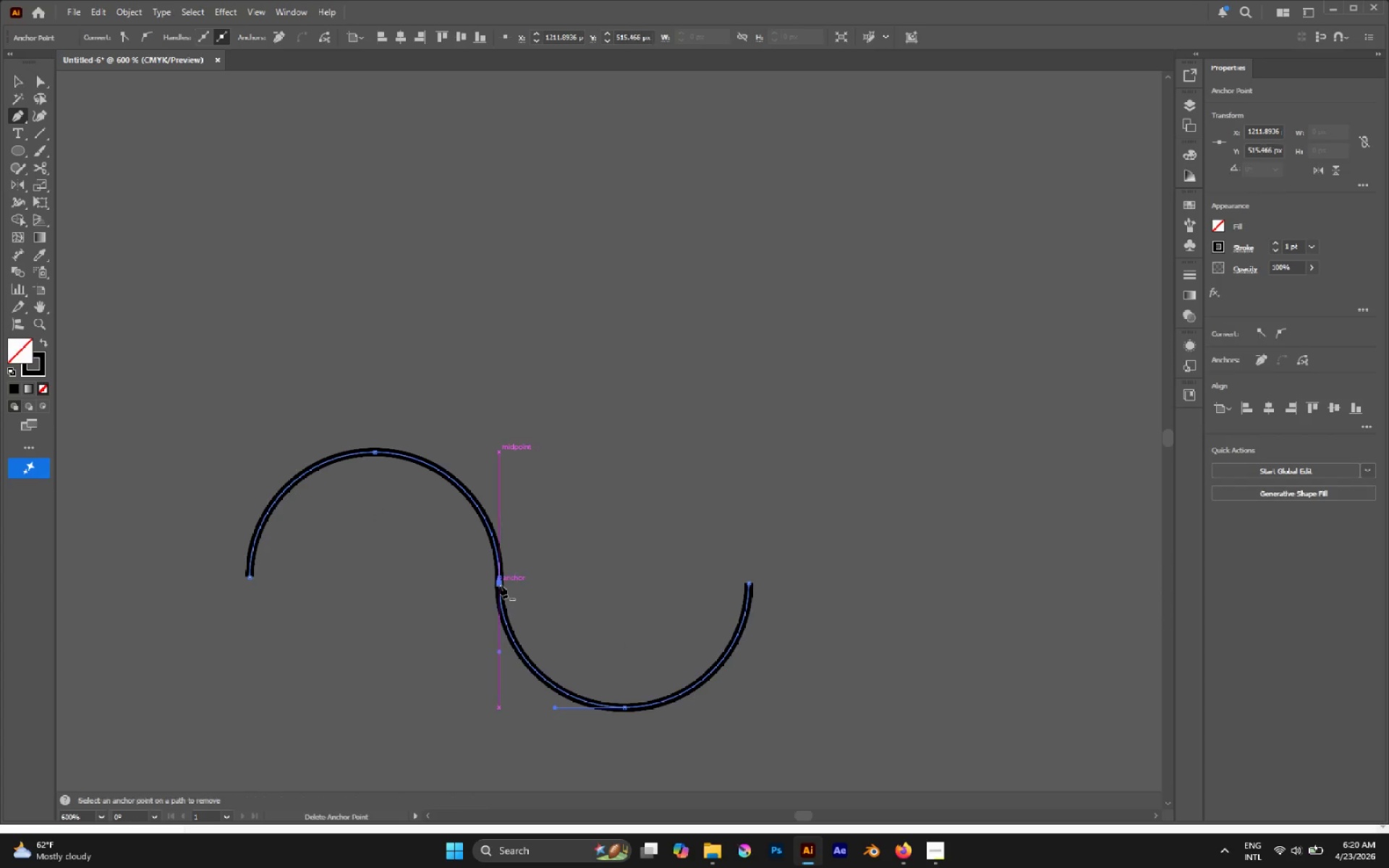 
key(A)
 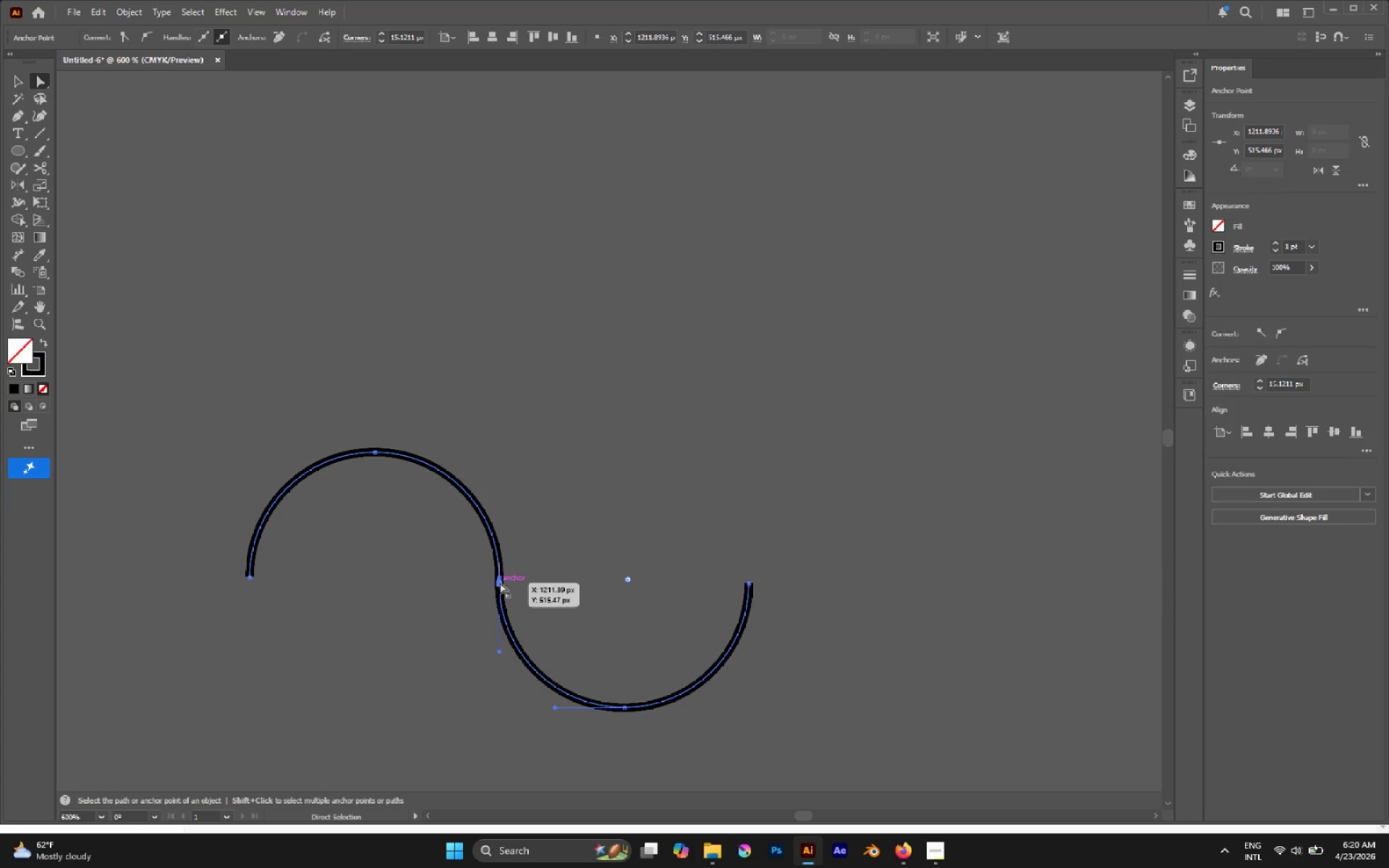 
hold_key(key=AltLeft, duration=0.45)
scroll: coordinate [500, 583], scroll_direction: down, amount: 2.0
 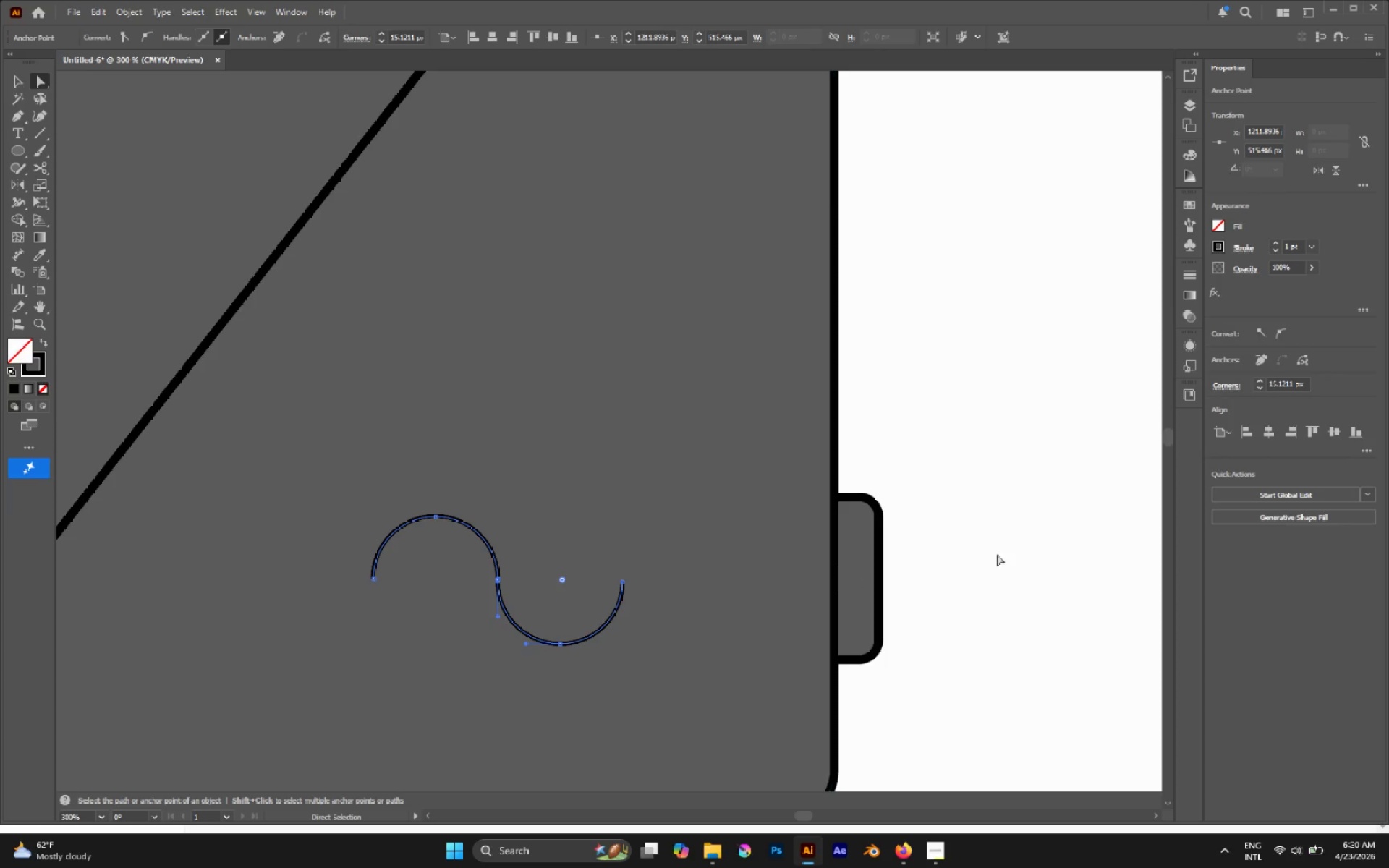 
hold_key(key=AltLeft, duration=0.33)
 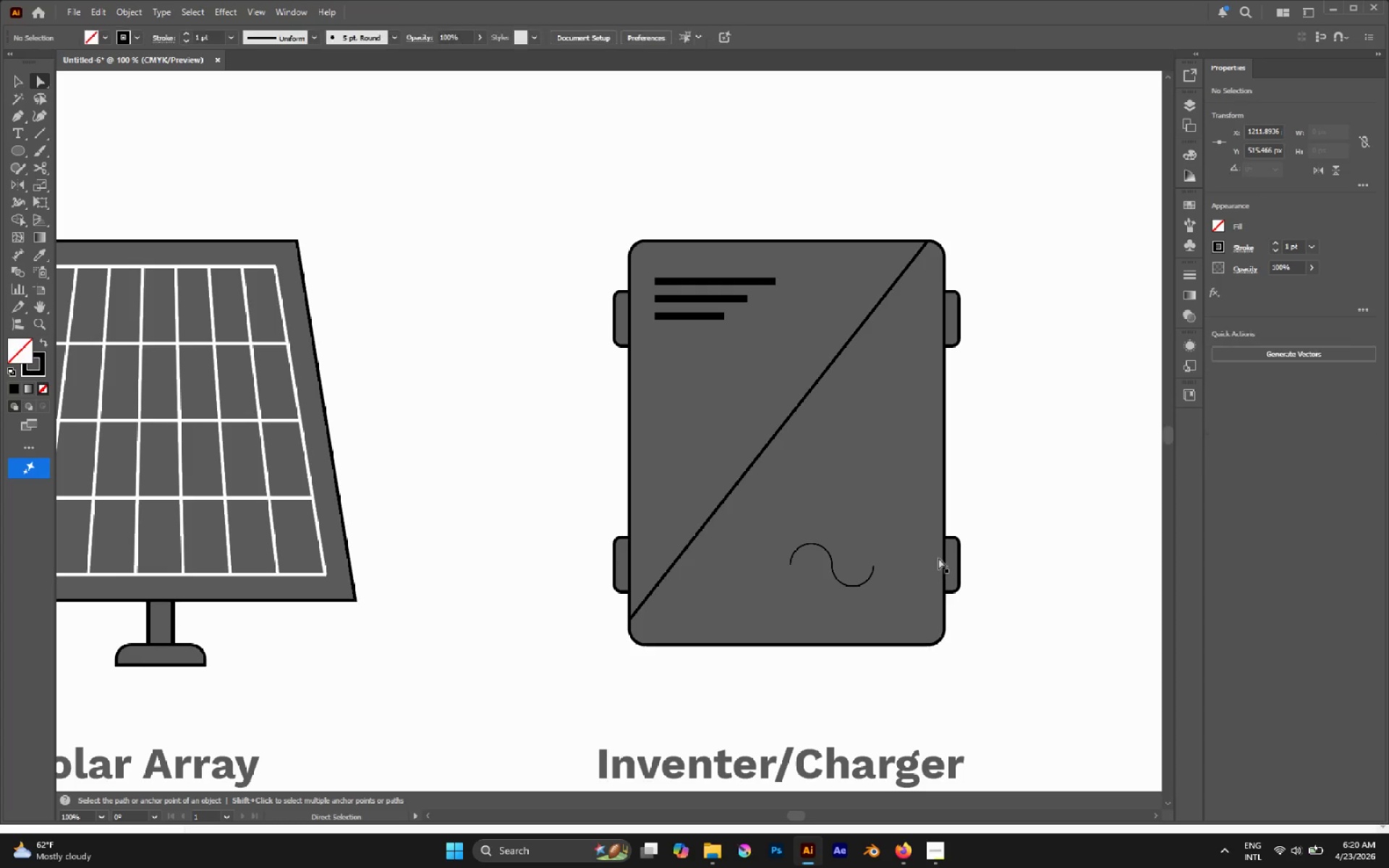 
left_click([997, 554])
 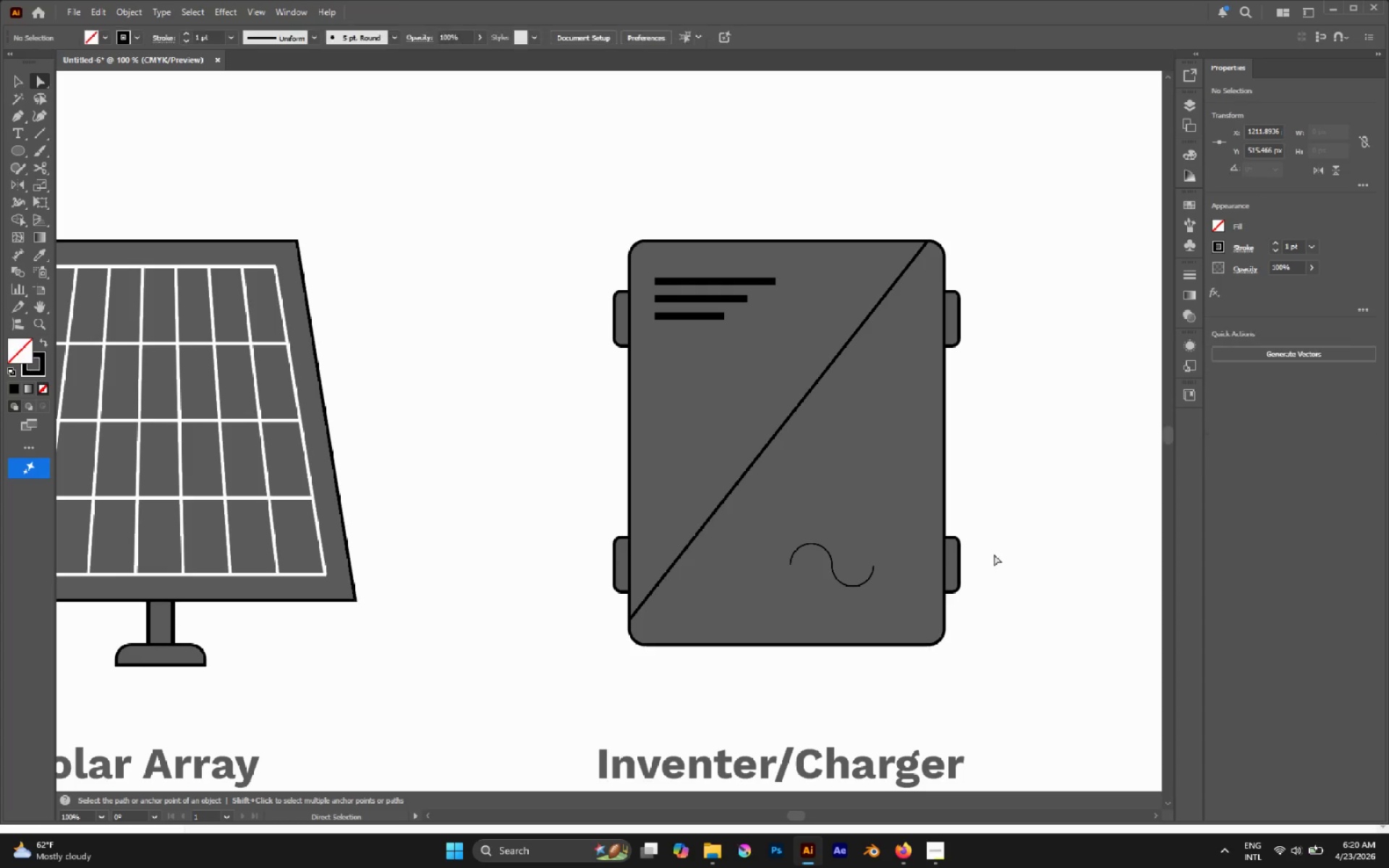 
scroll: coordinate [997, 554], scroll_direction: down, amount: 3.0
 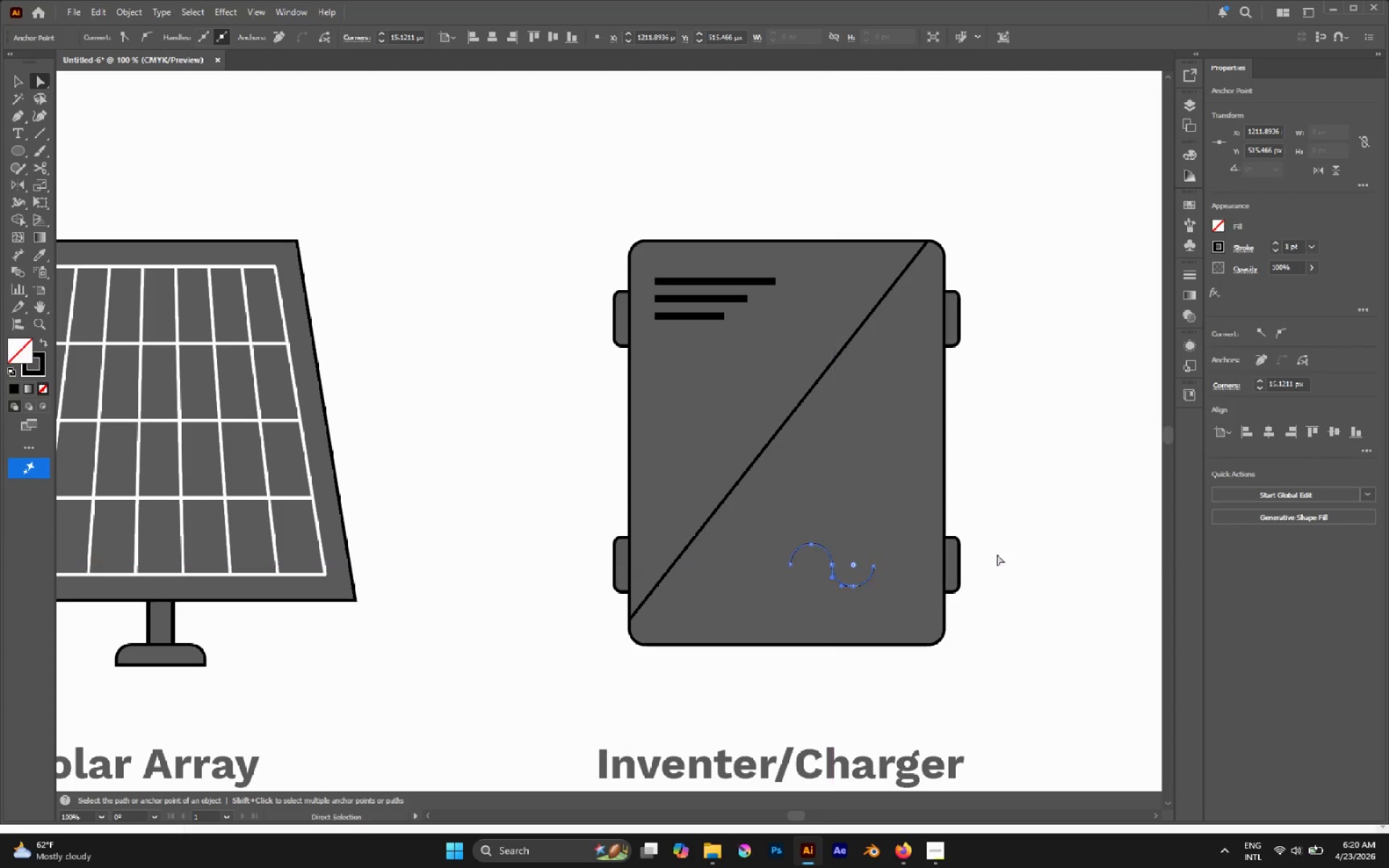 
hold_key(key=AltLeft, duration=0.34)
scroll: coordinate [876, 558], scroll_direction: down, amount: 2.0
 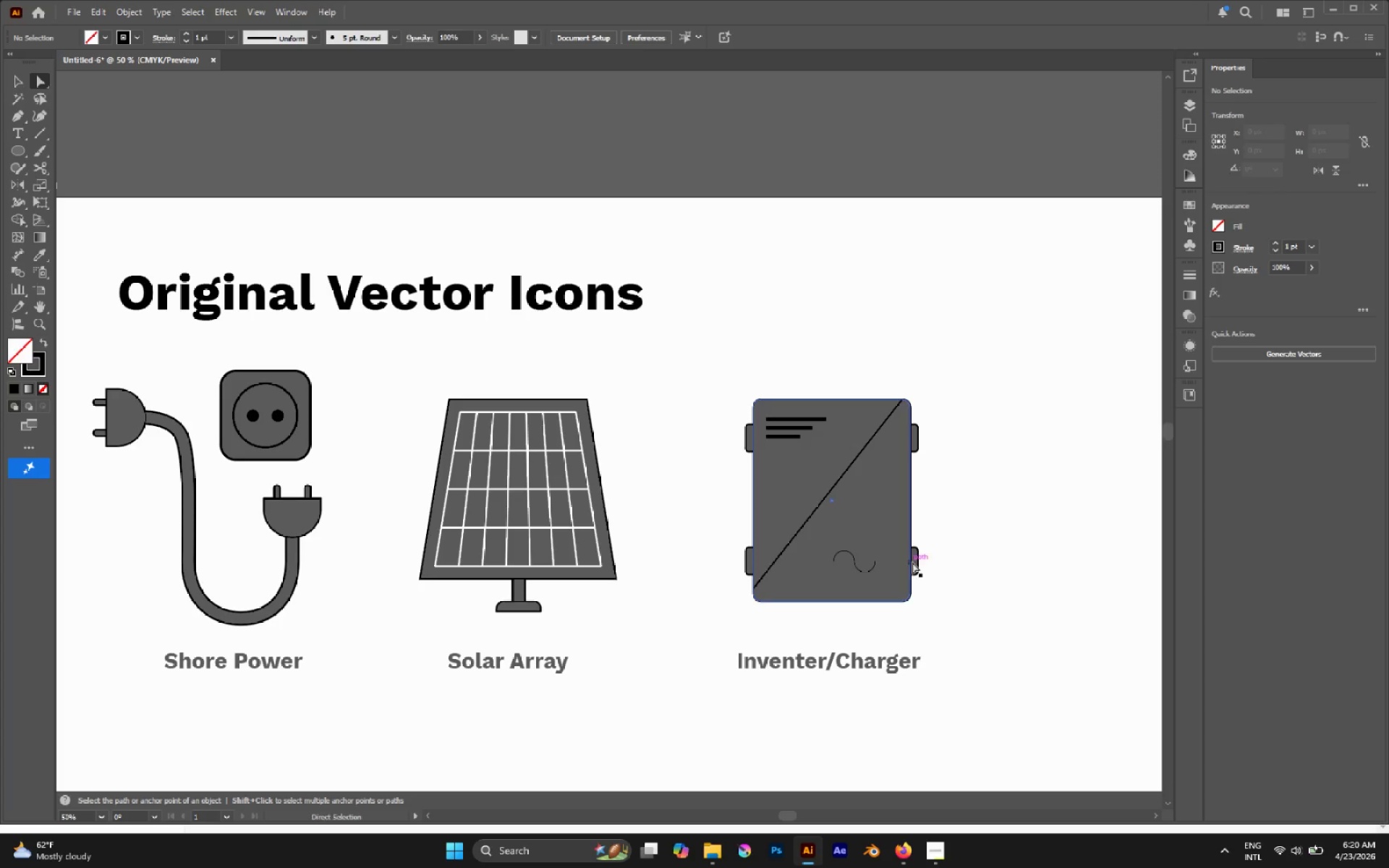 
hold_key(key=AltLeft, duration=0.39)
scroll: coordinate [935, 558], scroll_direction: up, amount: 1.0
 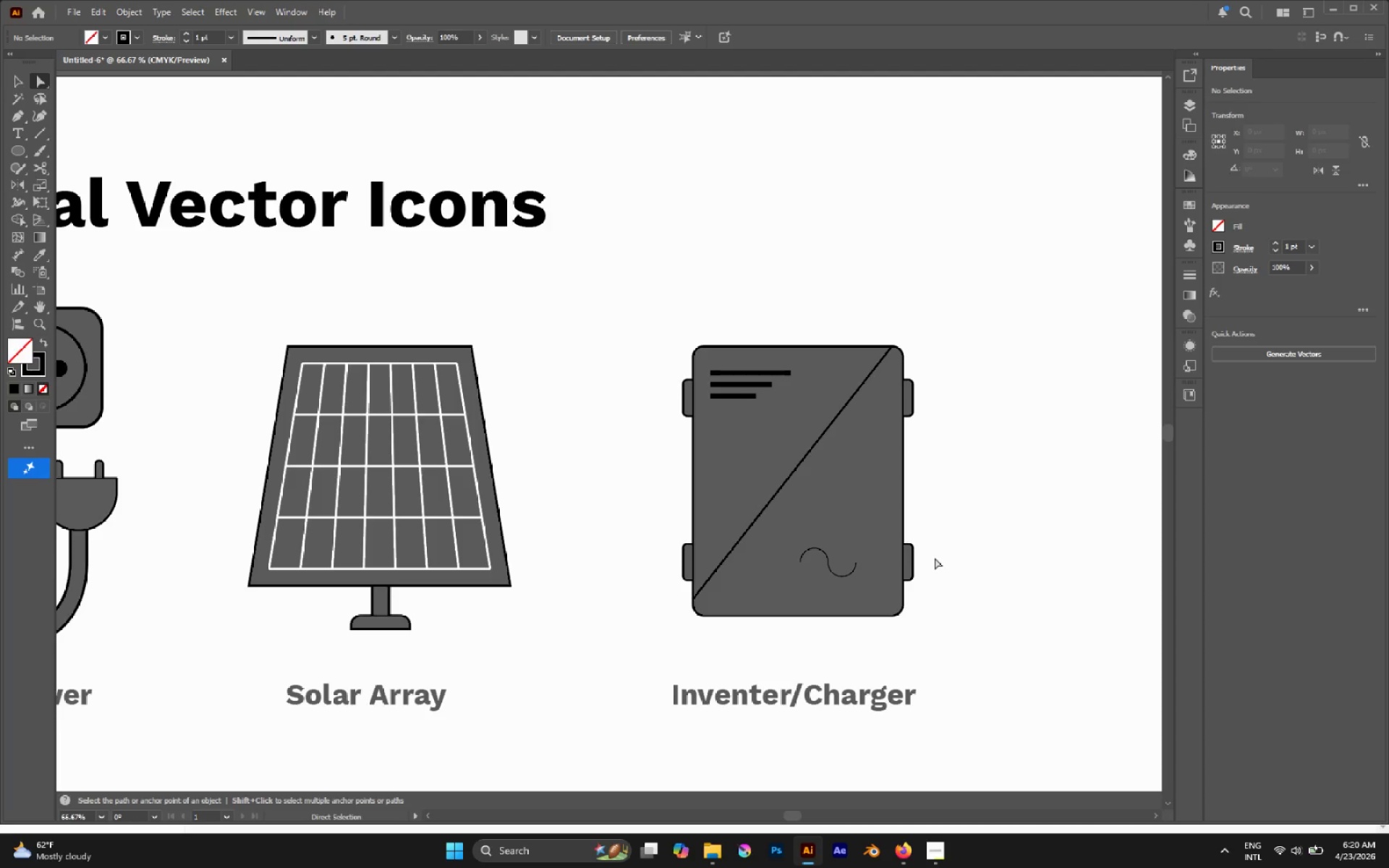 
key(V)
 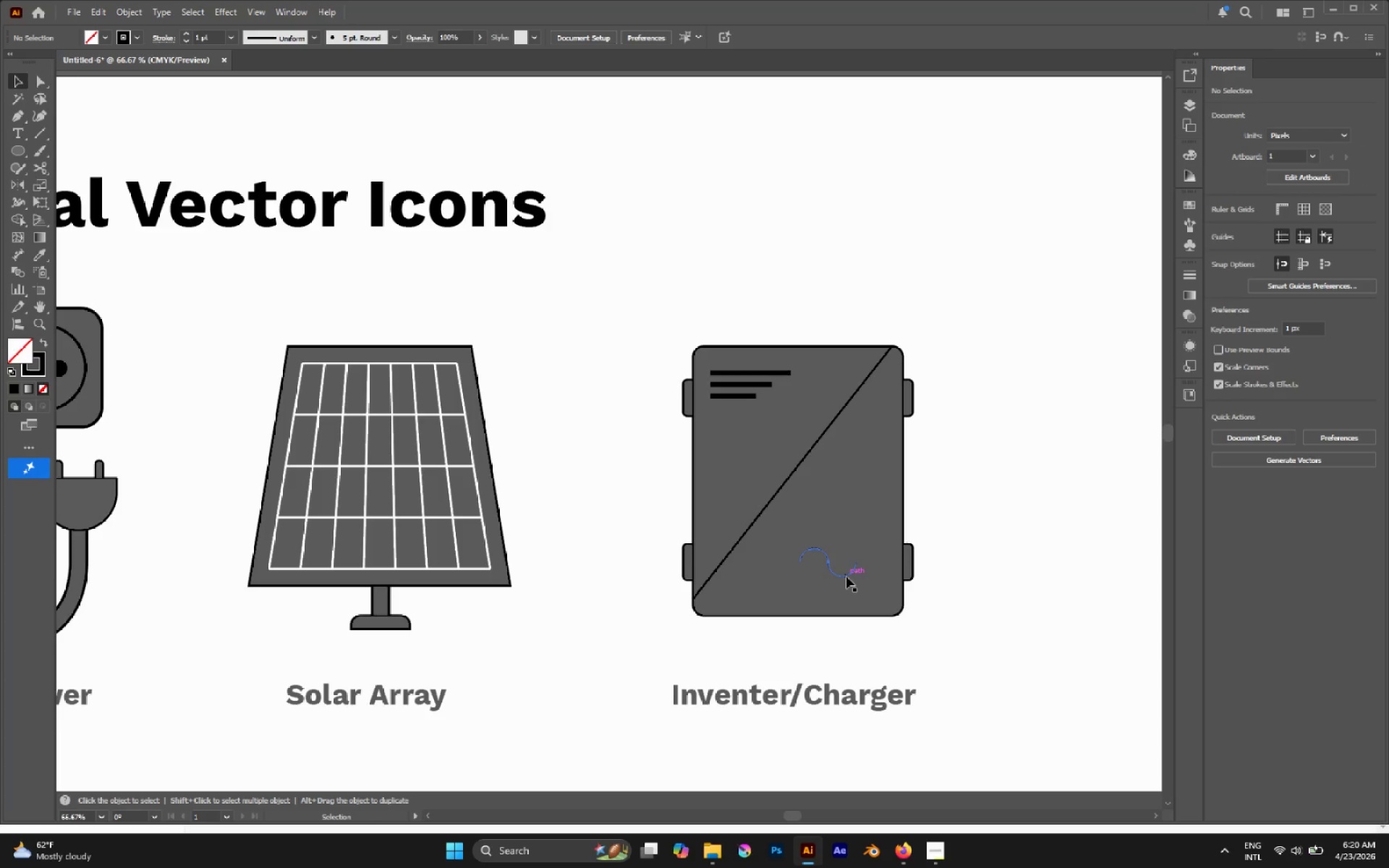 
left_click_drag(start_coordinate=[846, 576], to_coordinate=[859, 584])
 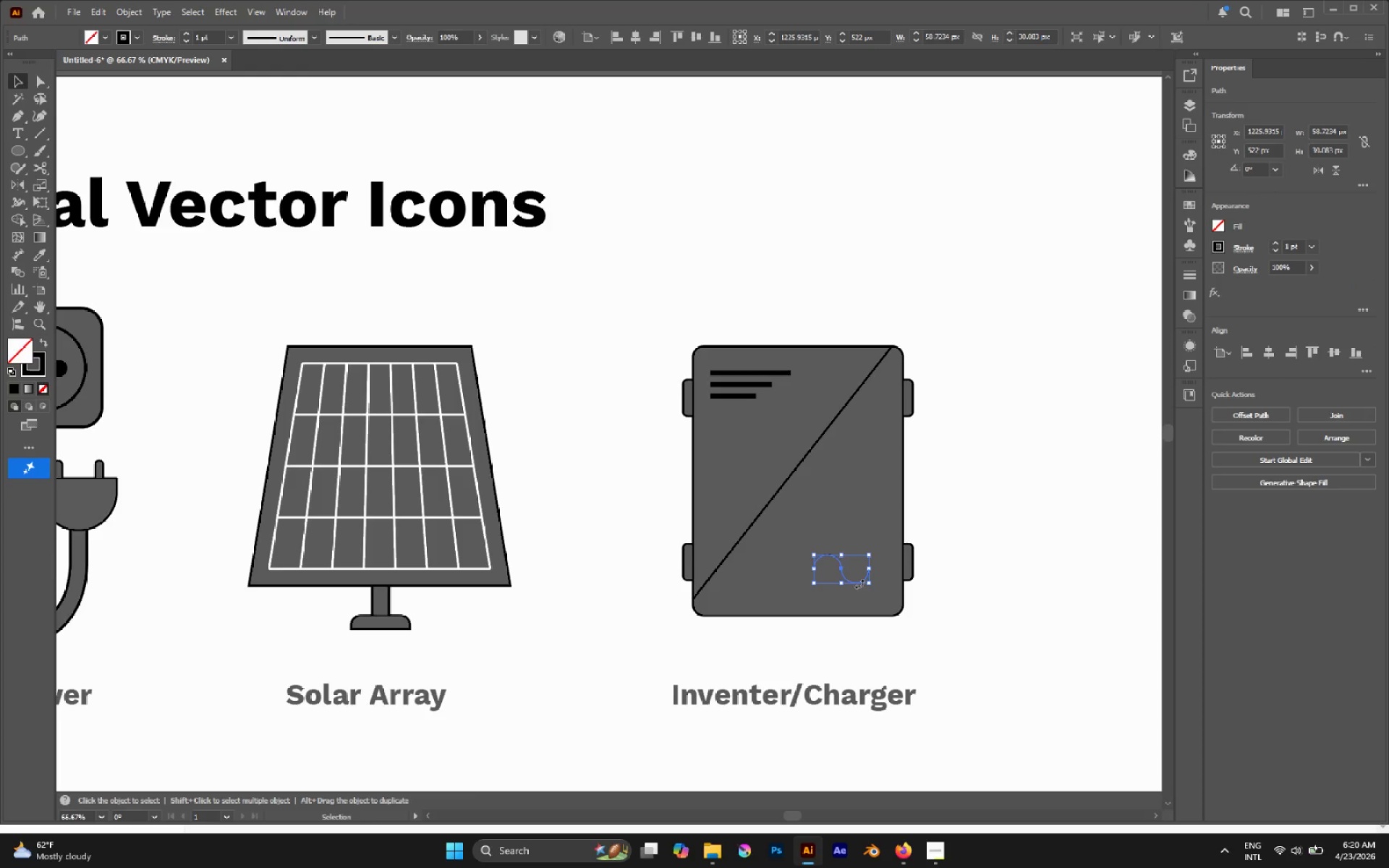 
key(I)
 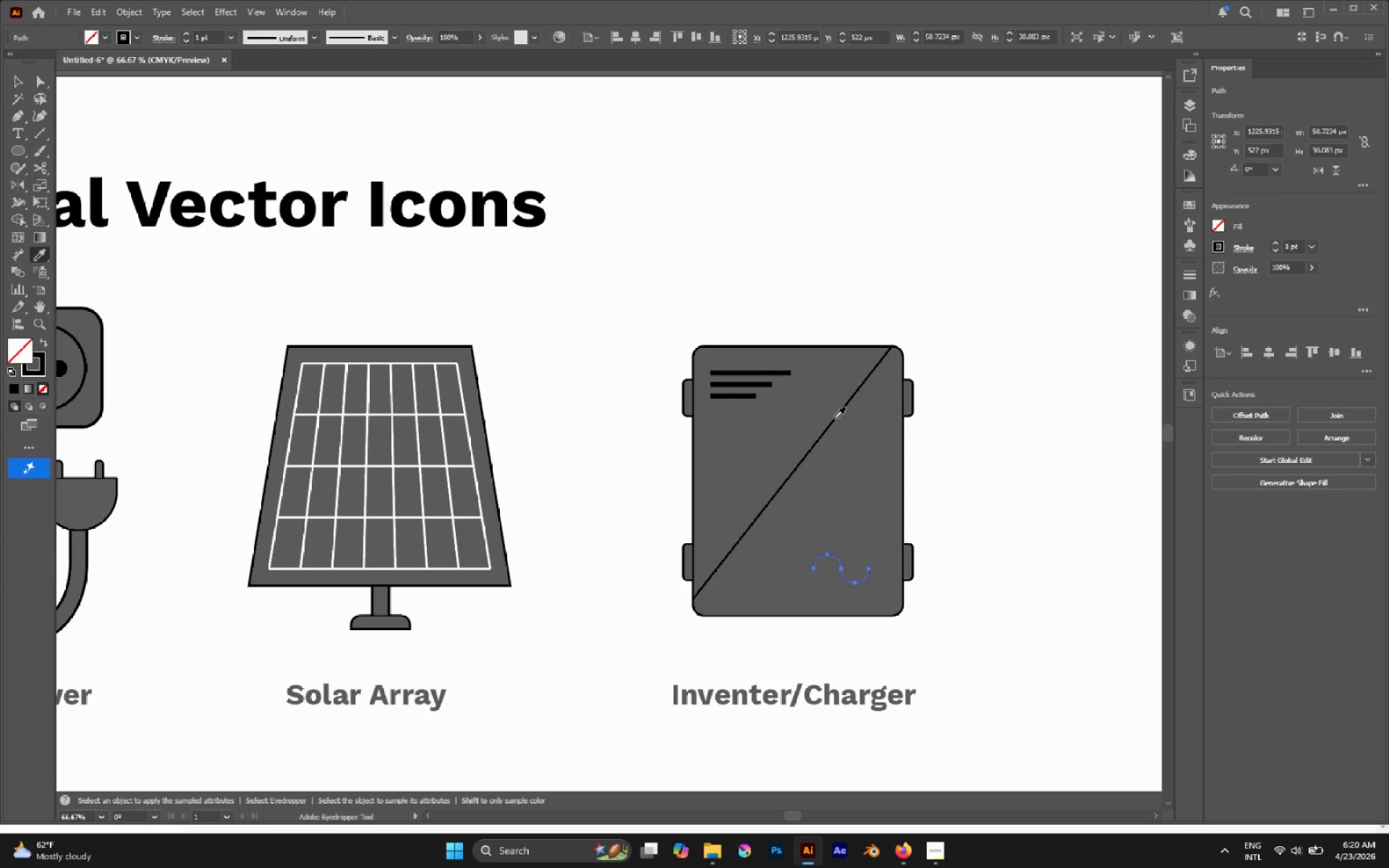 
left_click([833, 417])
 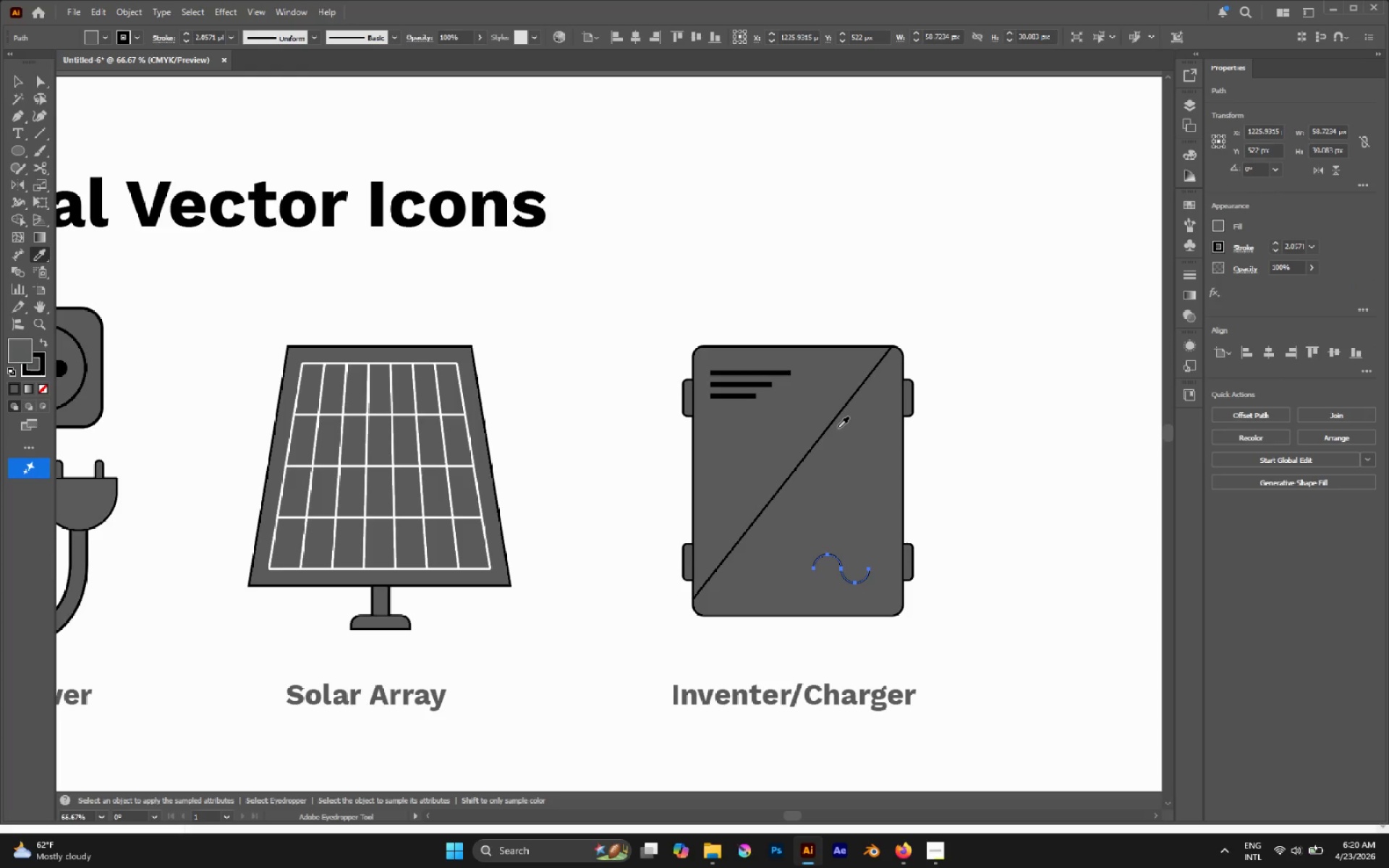 
key(V)
 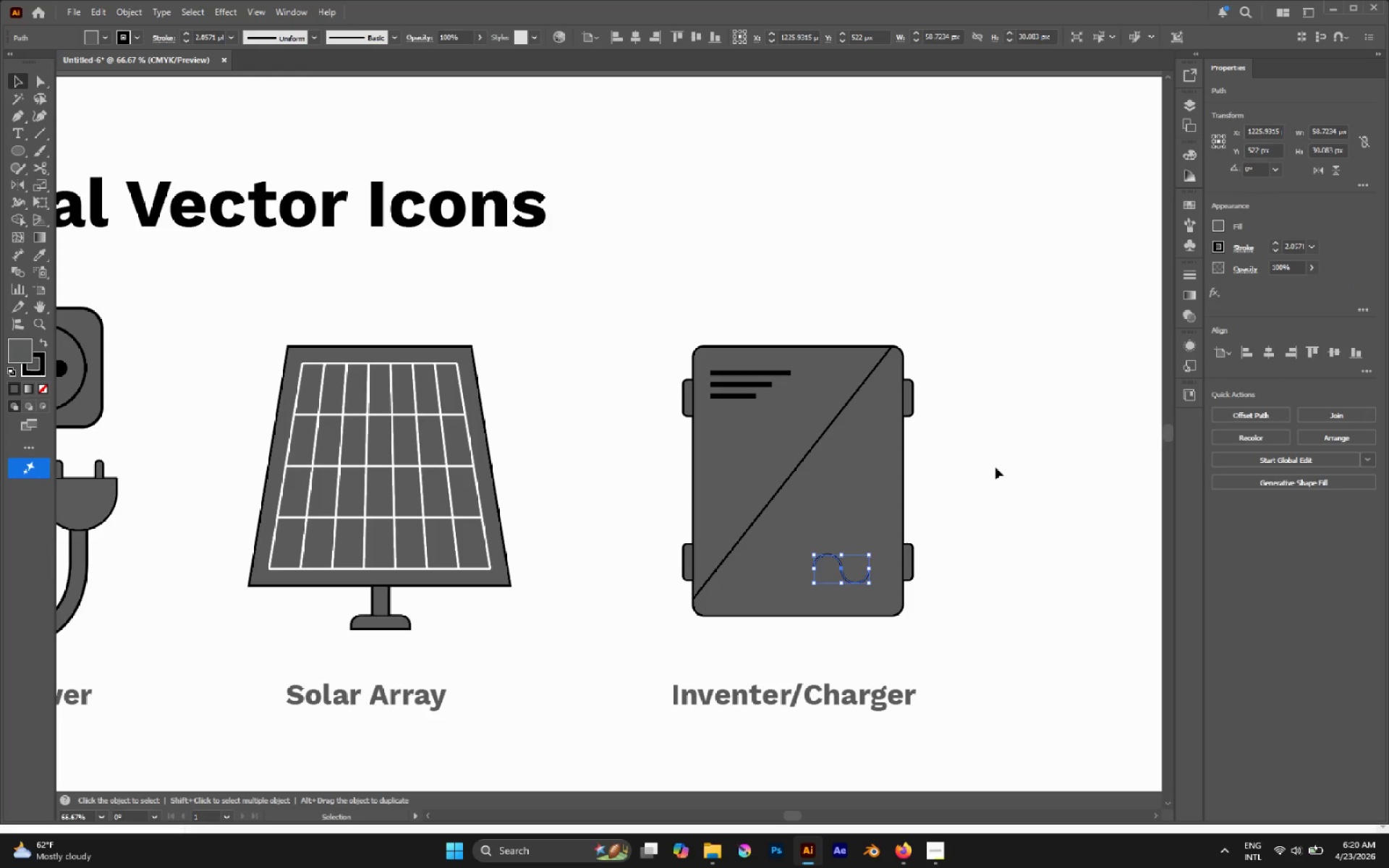 
left_click([996, 467])
 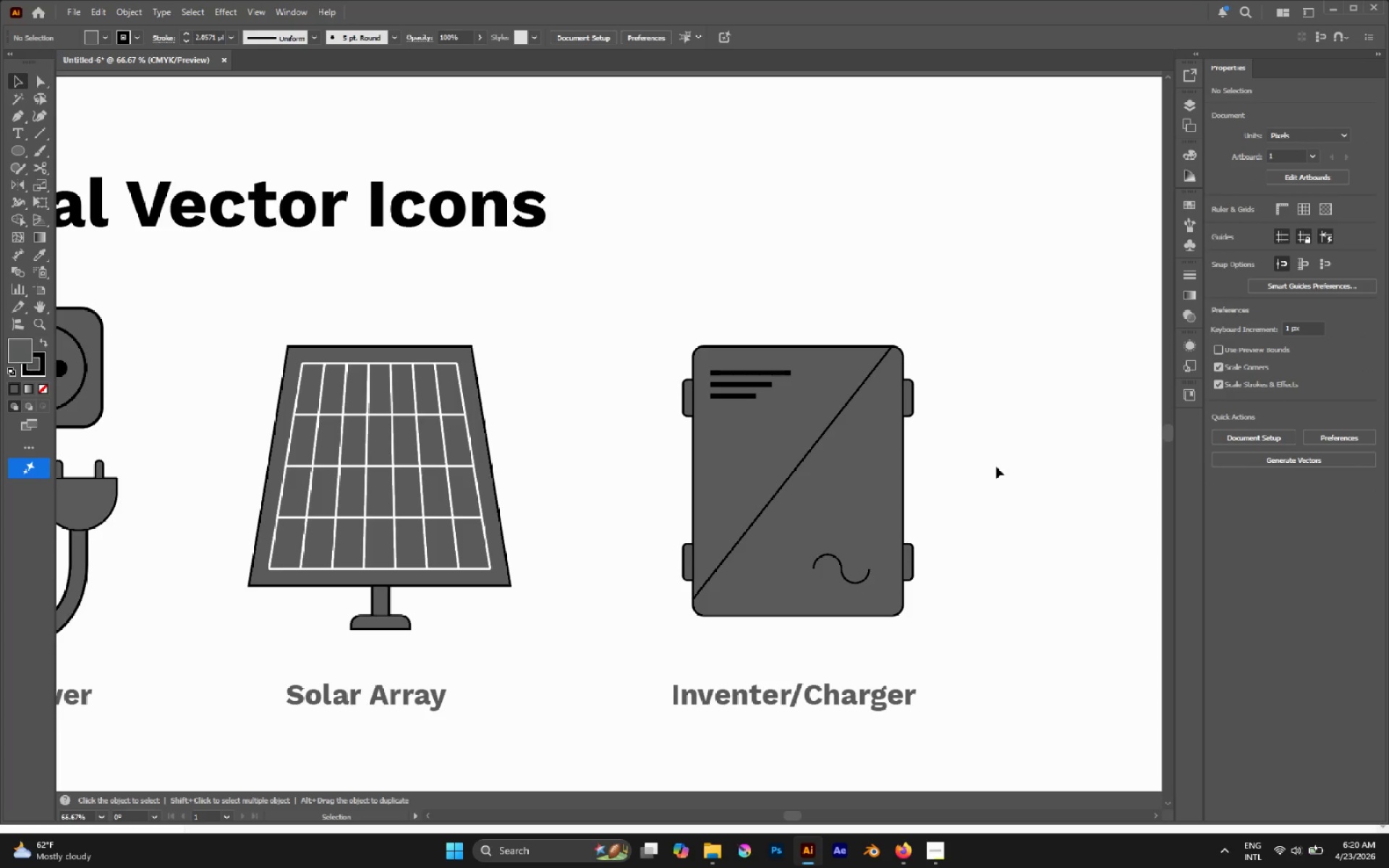 
wait(10.7)
 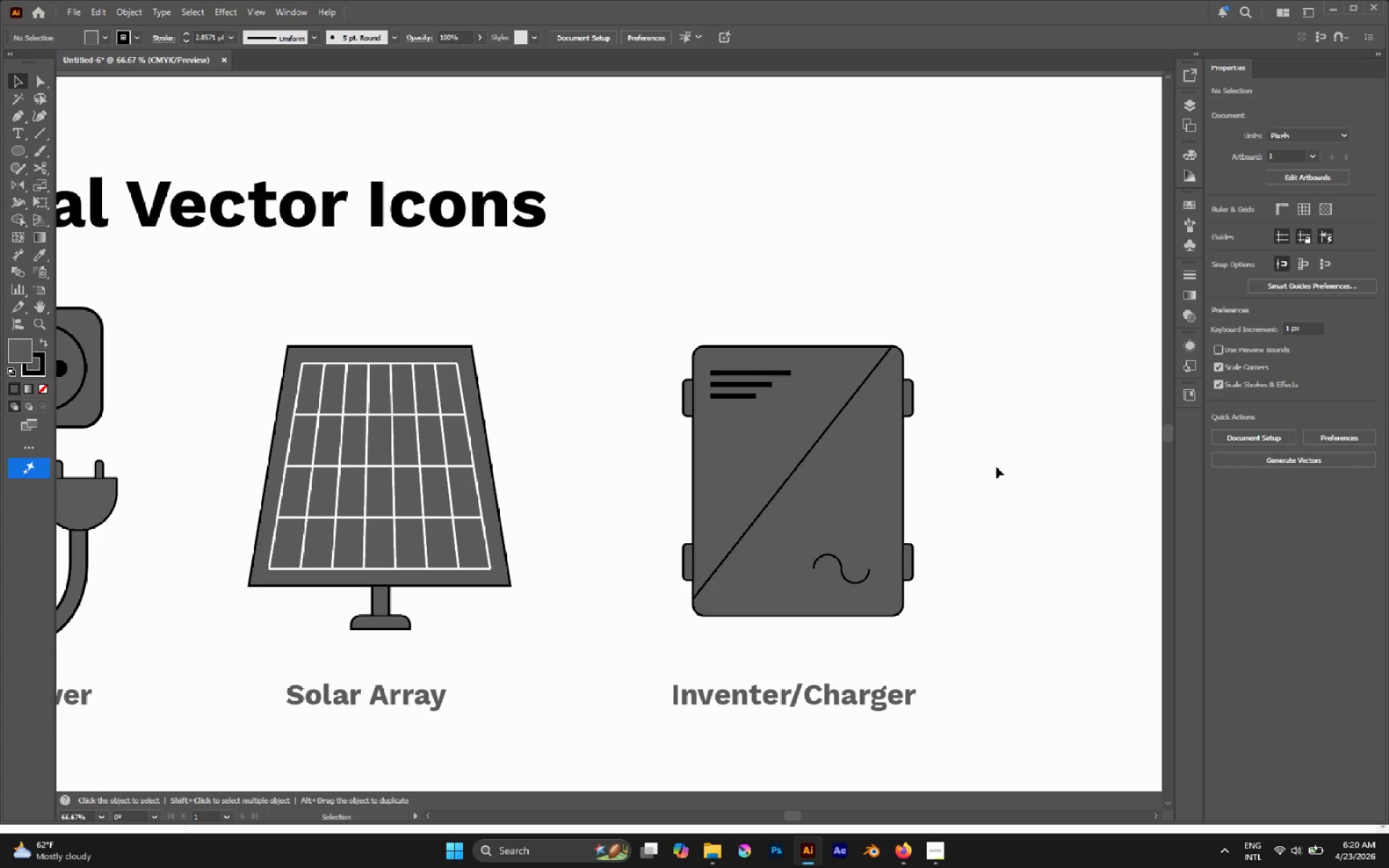 
hold_key(key=AltLeft, duration=0.84)
scroll: coordinate [708, 497], scroll_direction: down, amount: 2.0
 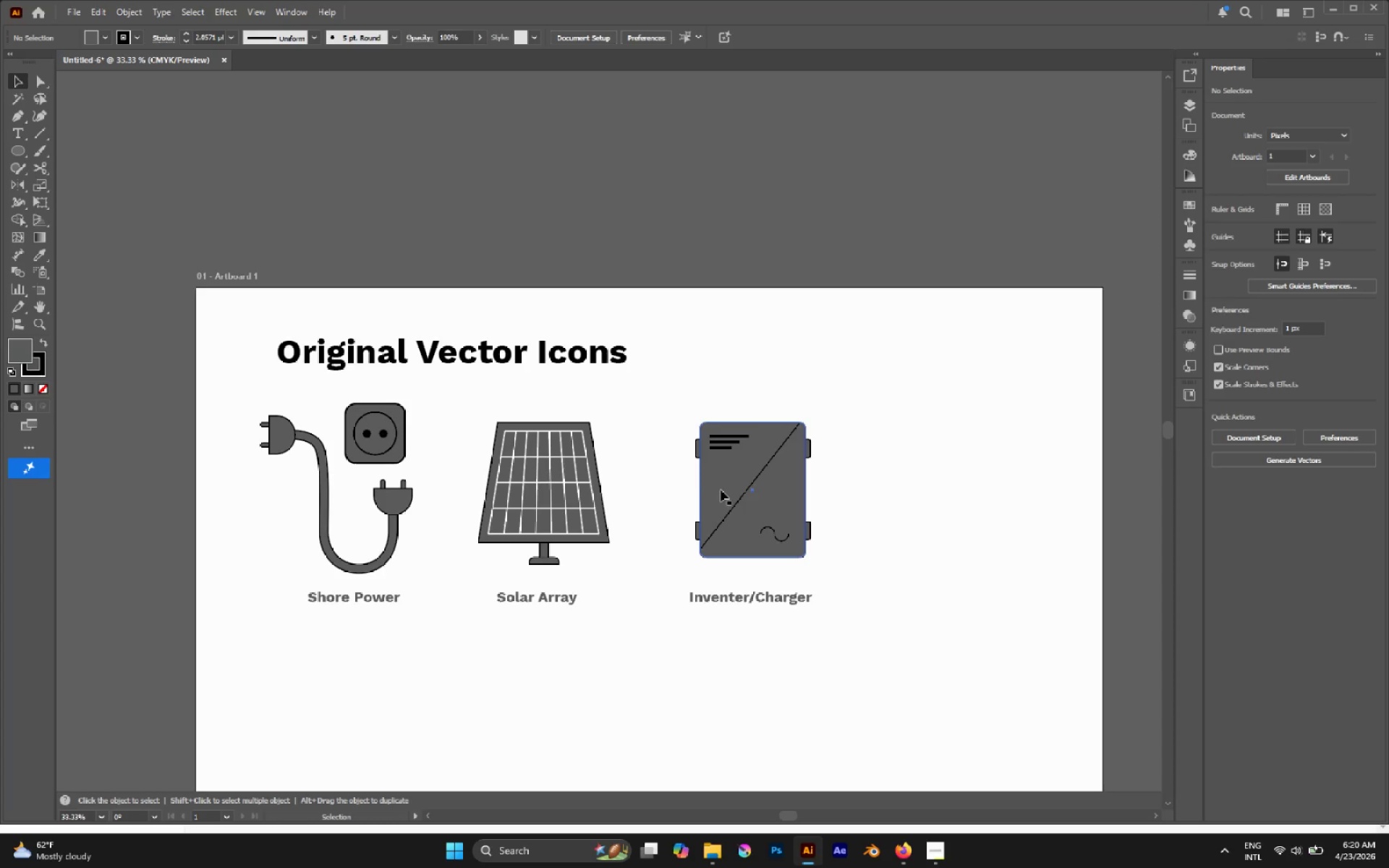 
hold_key(key=AltLeft, duration=0.81)
 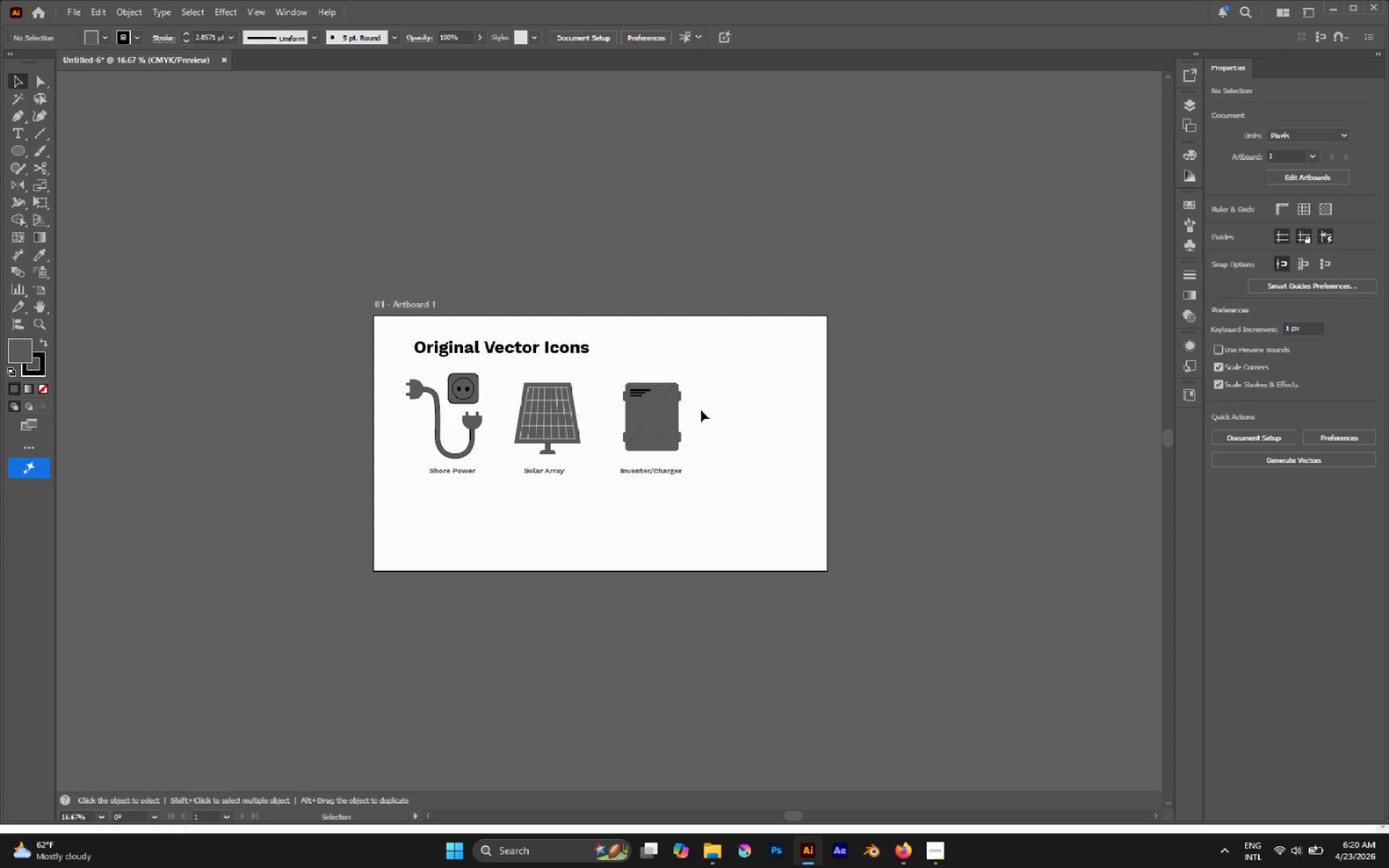 
scroll: coordinate [618, 416], scroll_direction: down, amount: 3.0
 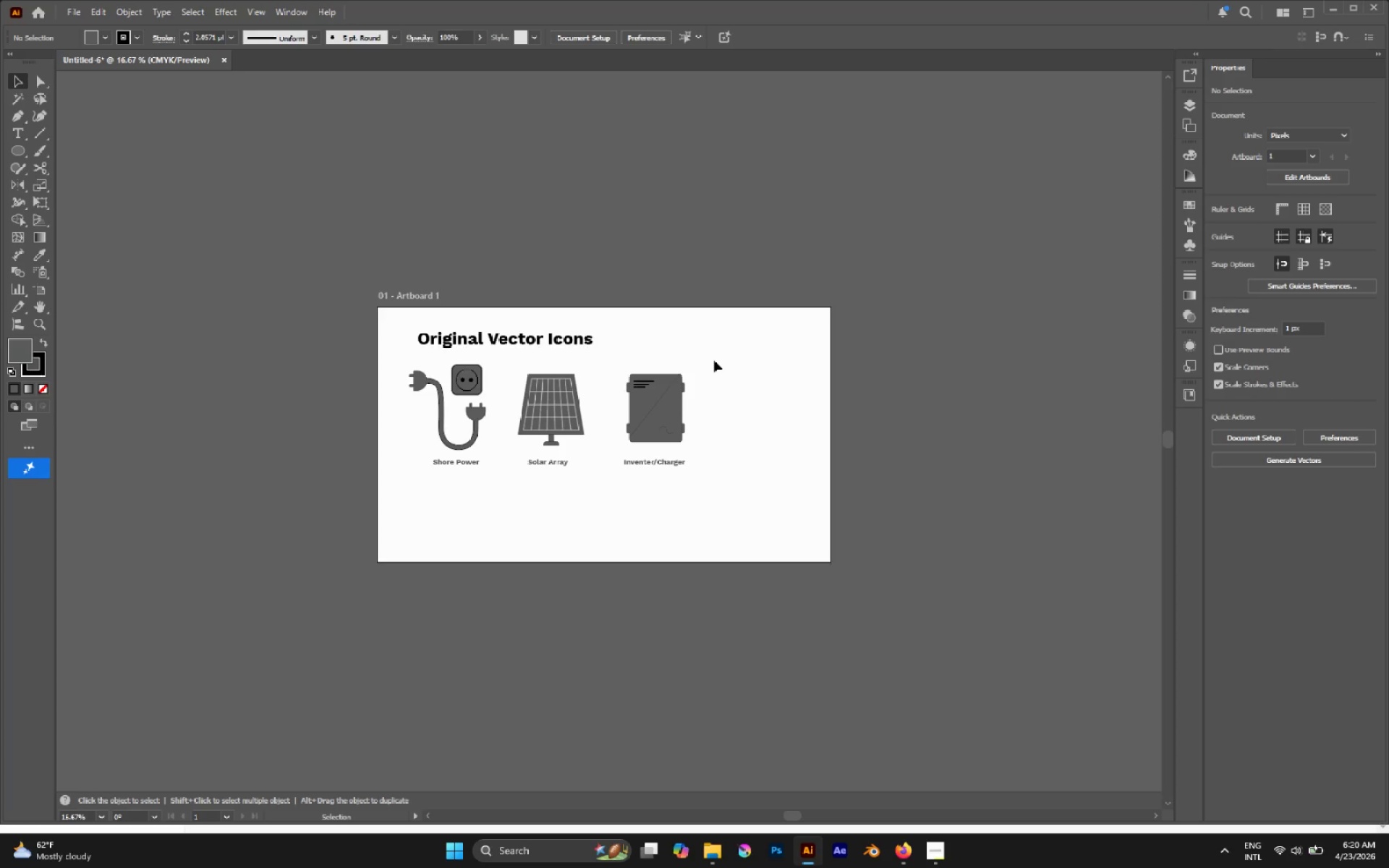 
wait(5.1)
 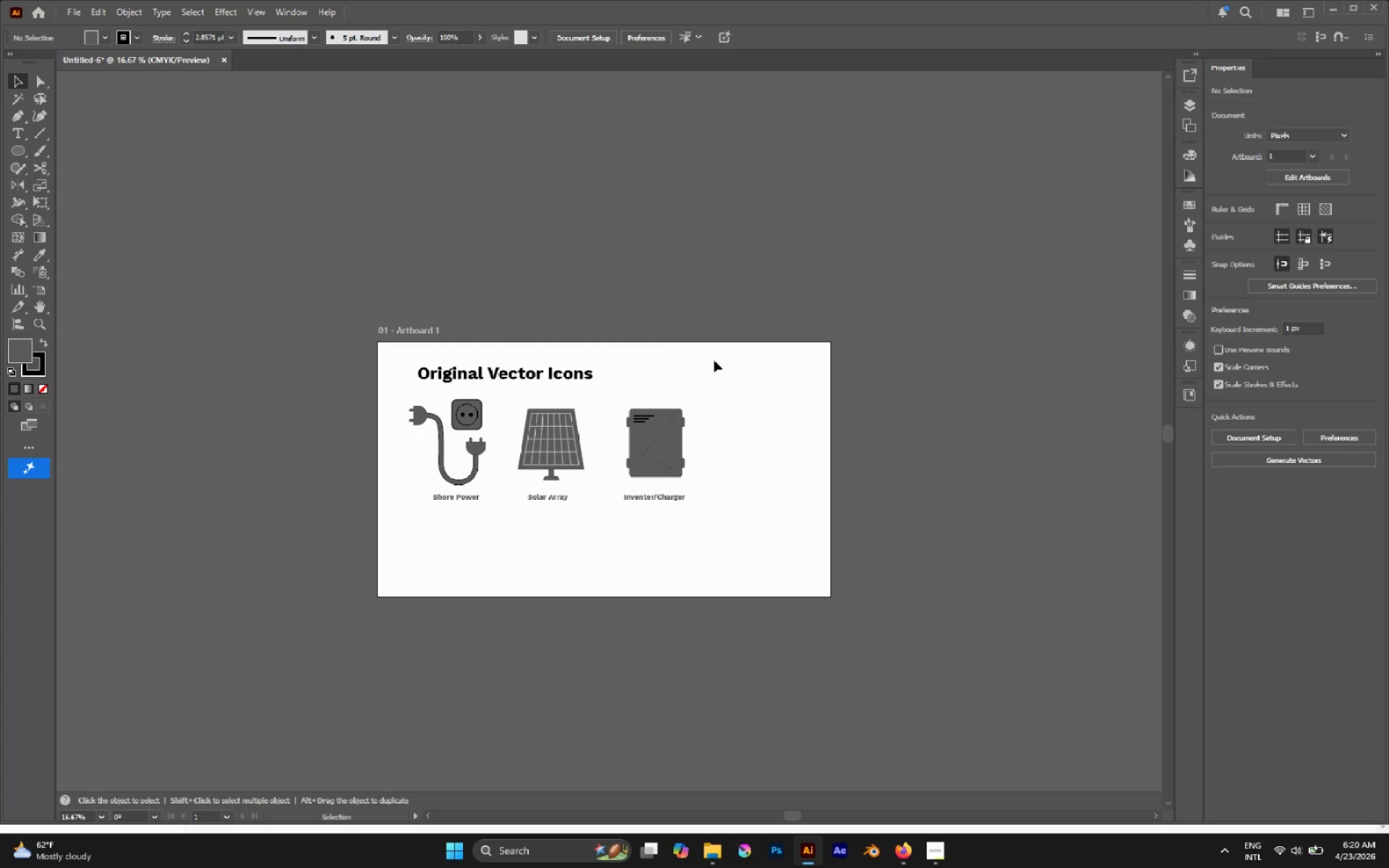 
hold_key(key=AltLeft, duration=0.5)
 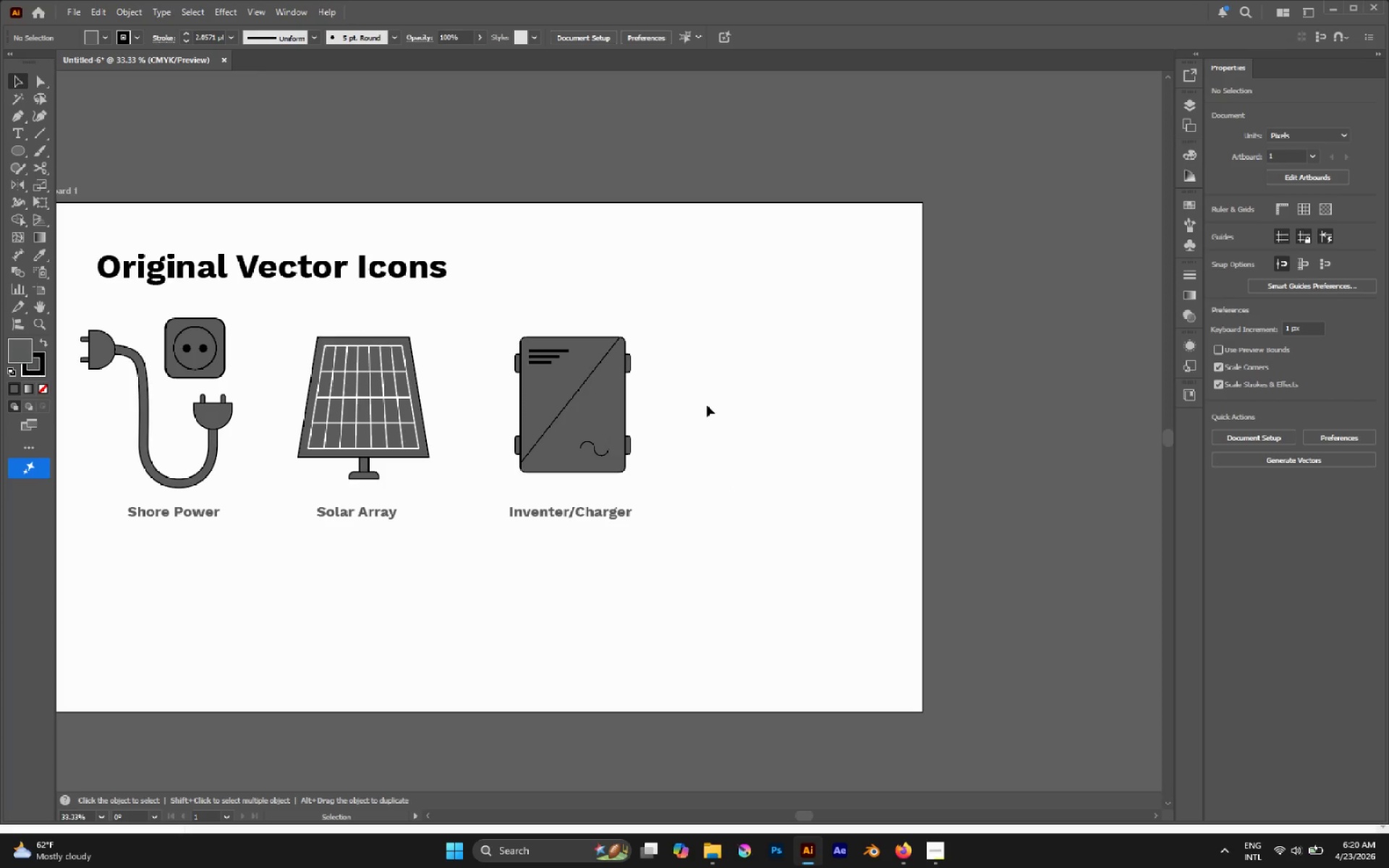 
scroll: coordinate [739, 480], scroll_direction: up, amount: 4.0
 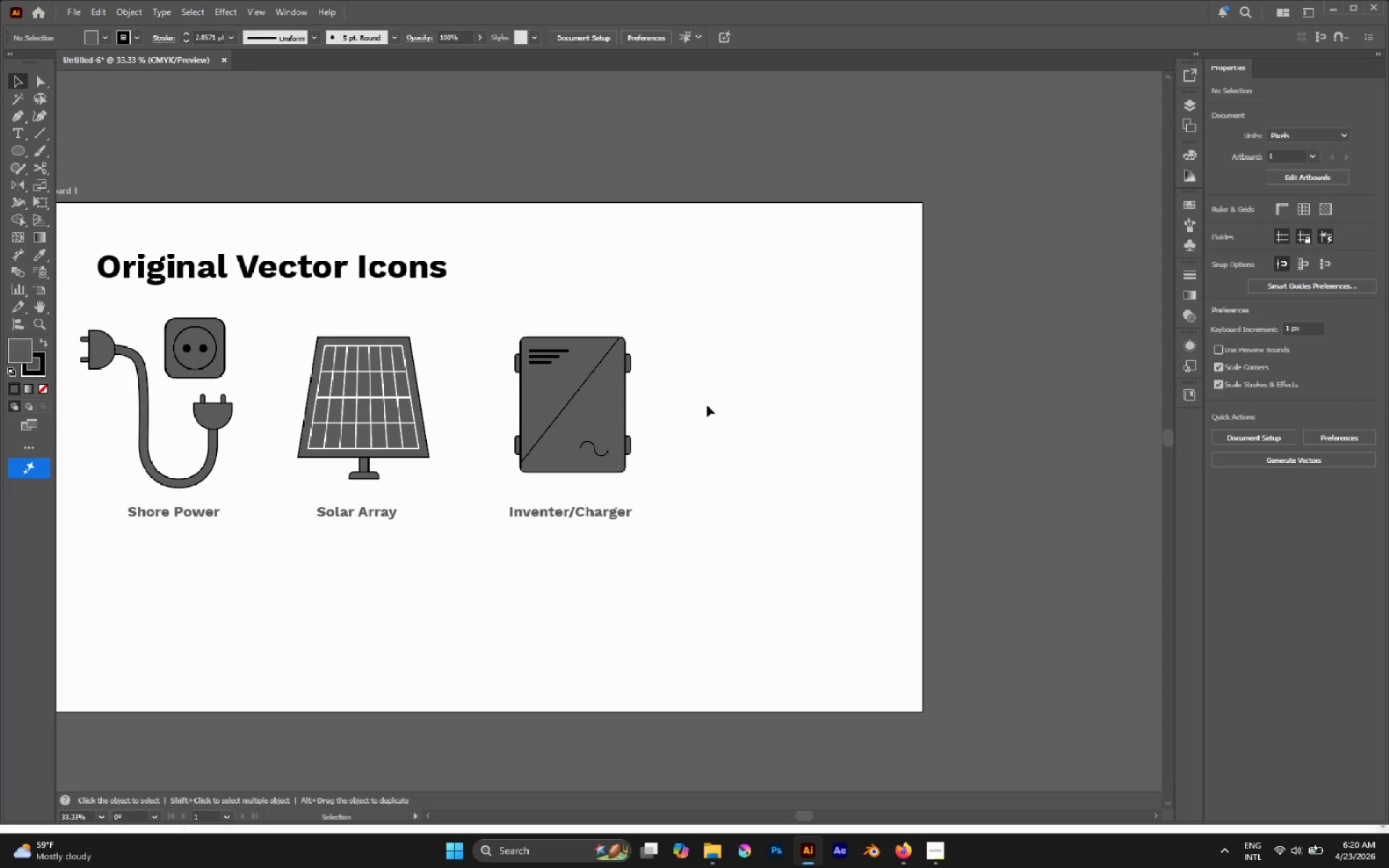 
hold_key(key=AltLeft, duration=0.75)
scroll: coordinate [844, 401], scroll_direction: up, amount: 1.0
 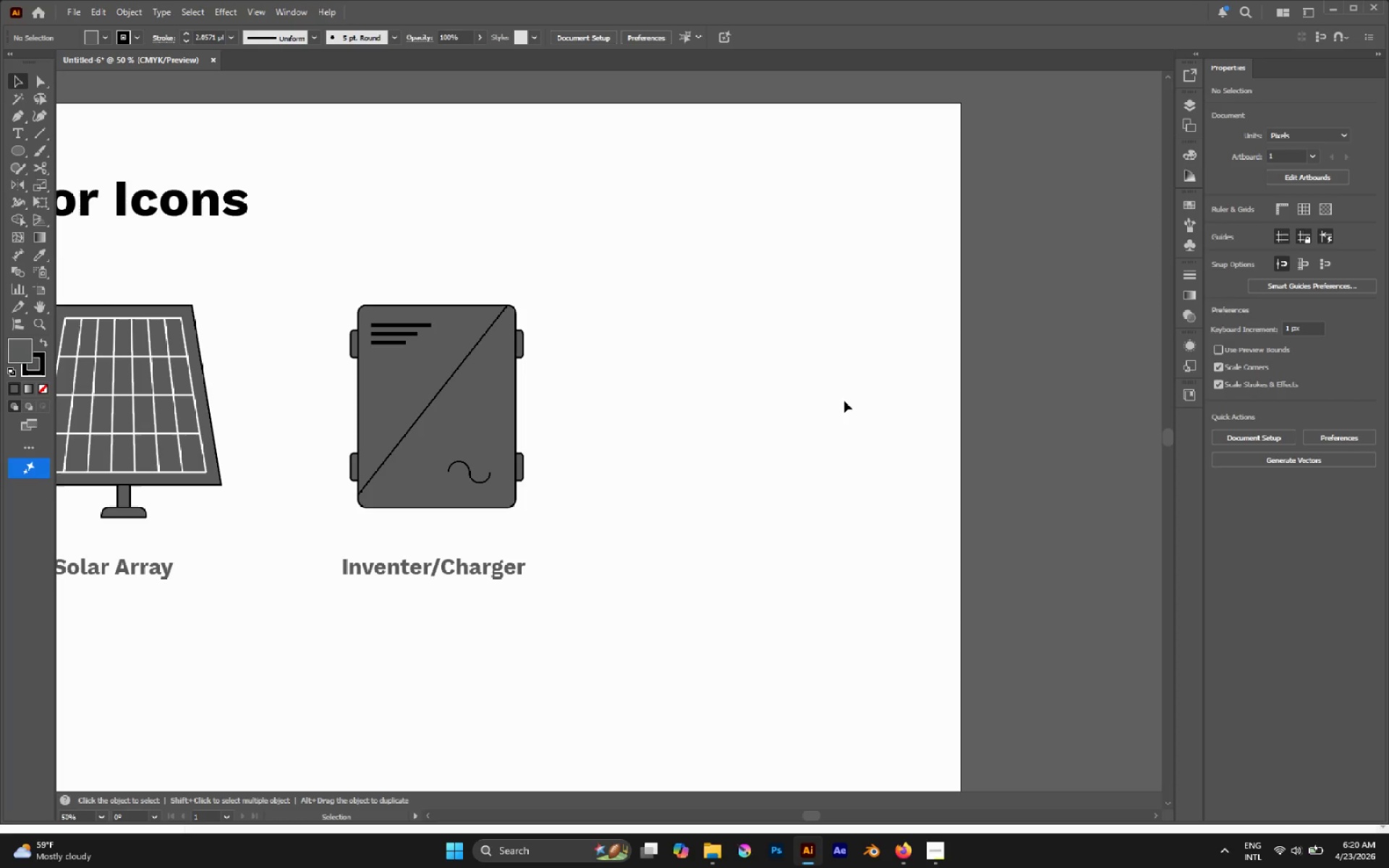 
key(M)
 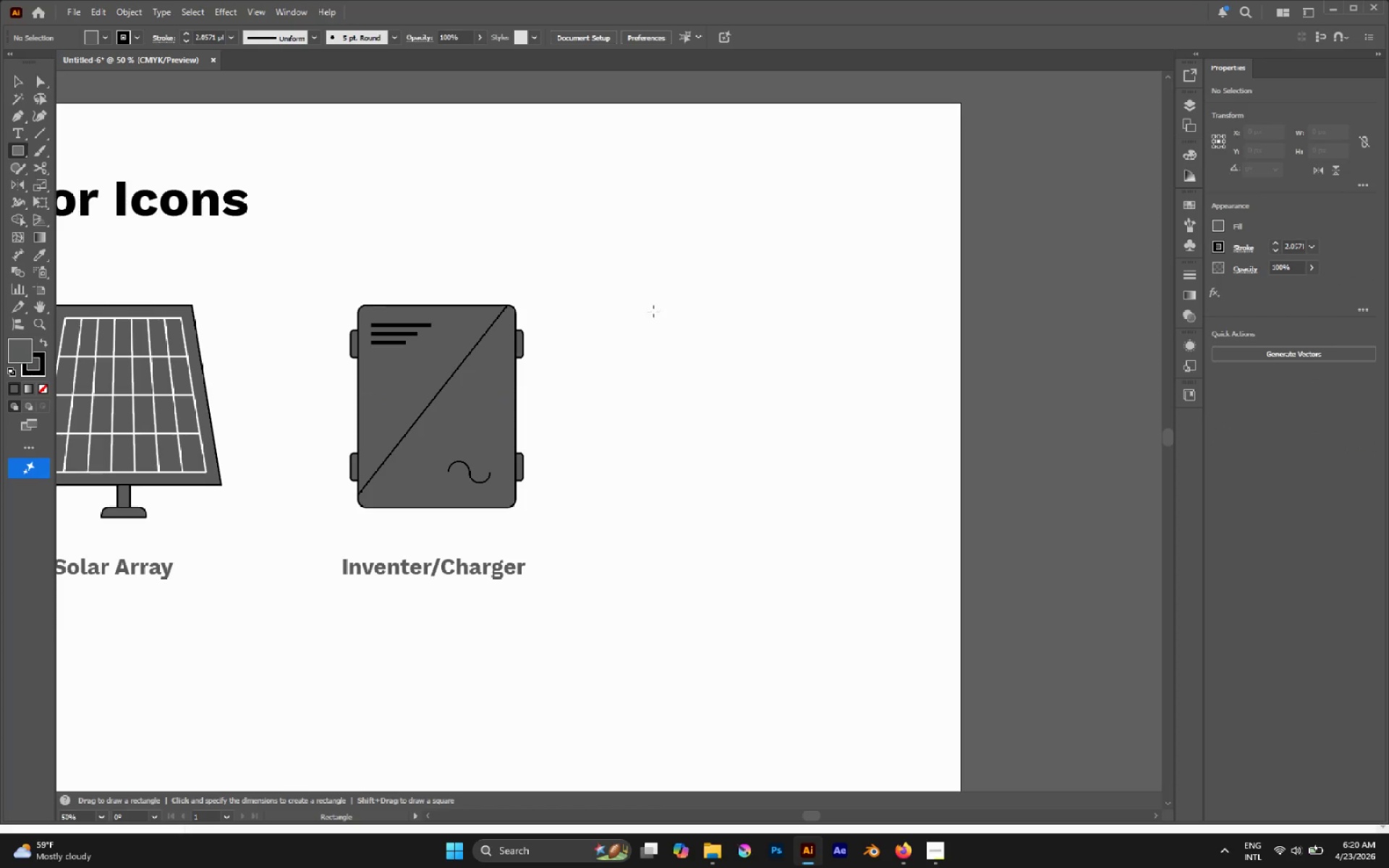 
left_click_drag(start_coordinate=[651, 309], to_coordinate=[903, 330])
 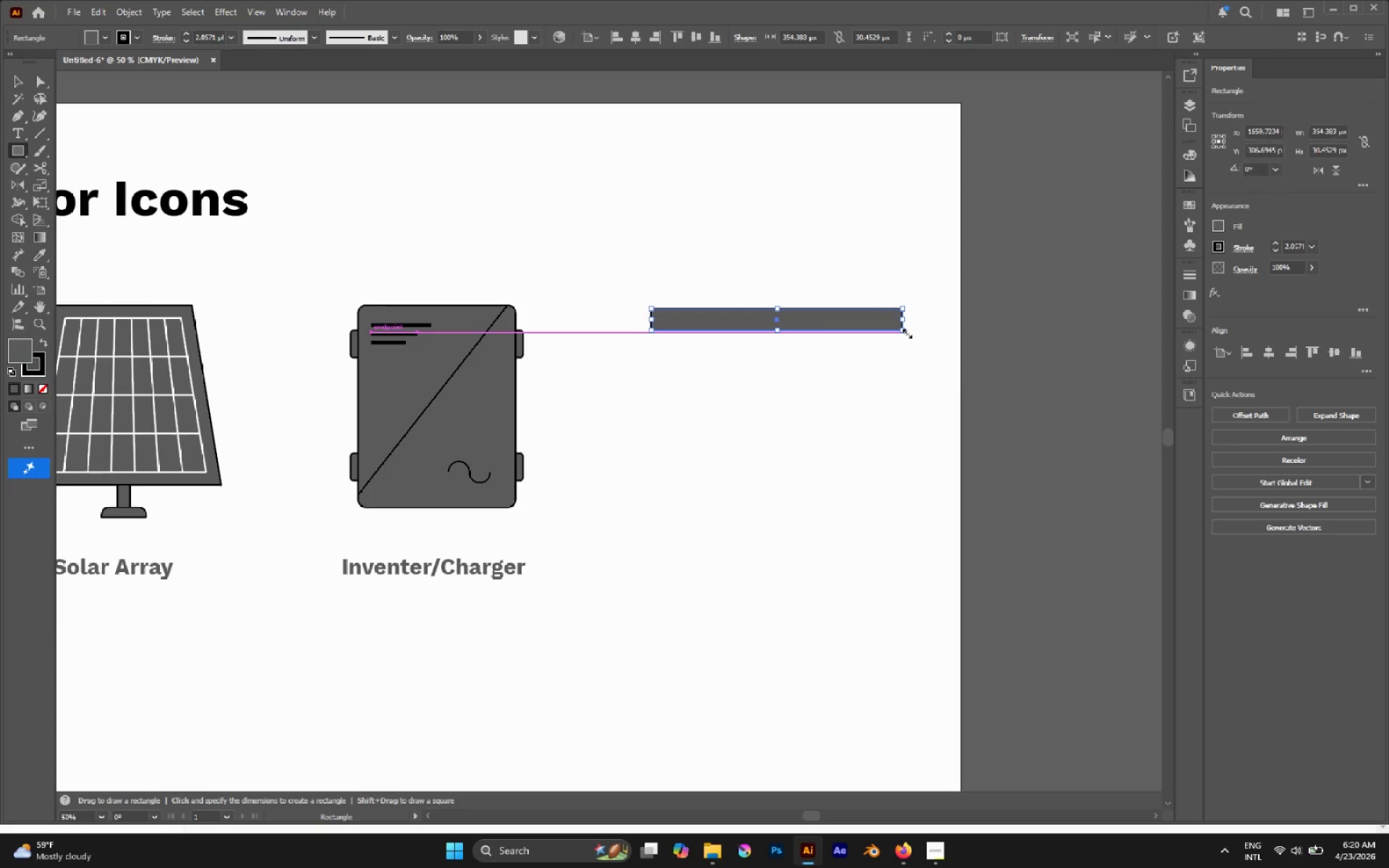 
key(V)
 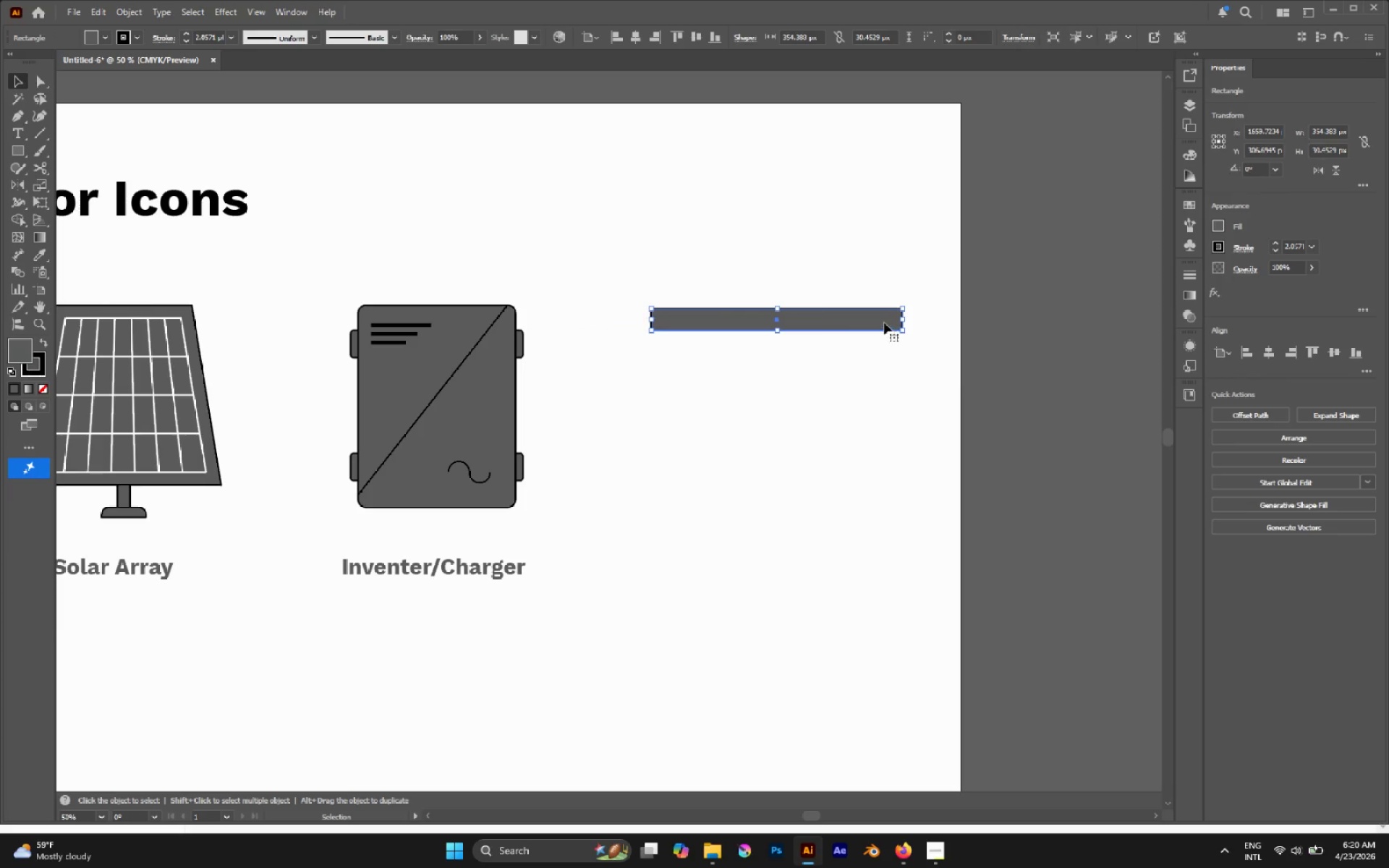 
hold_key(key=AltLeft, duration=3.41)
left_click_drag(start_coordinate=[878, 320], to_coordinate=[857, 489])
 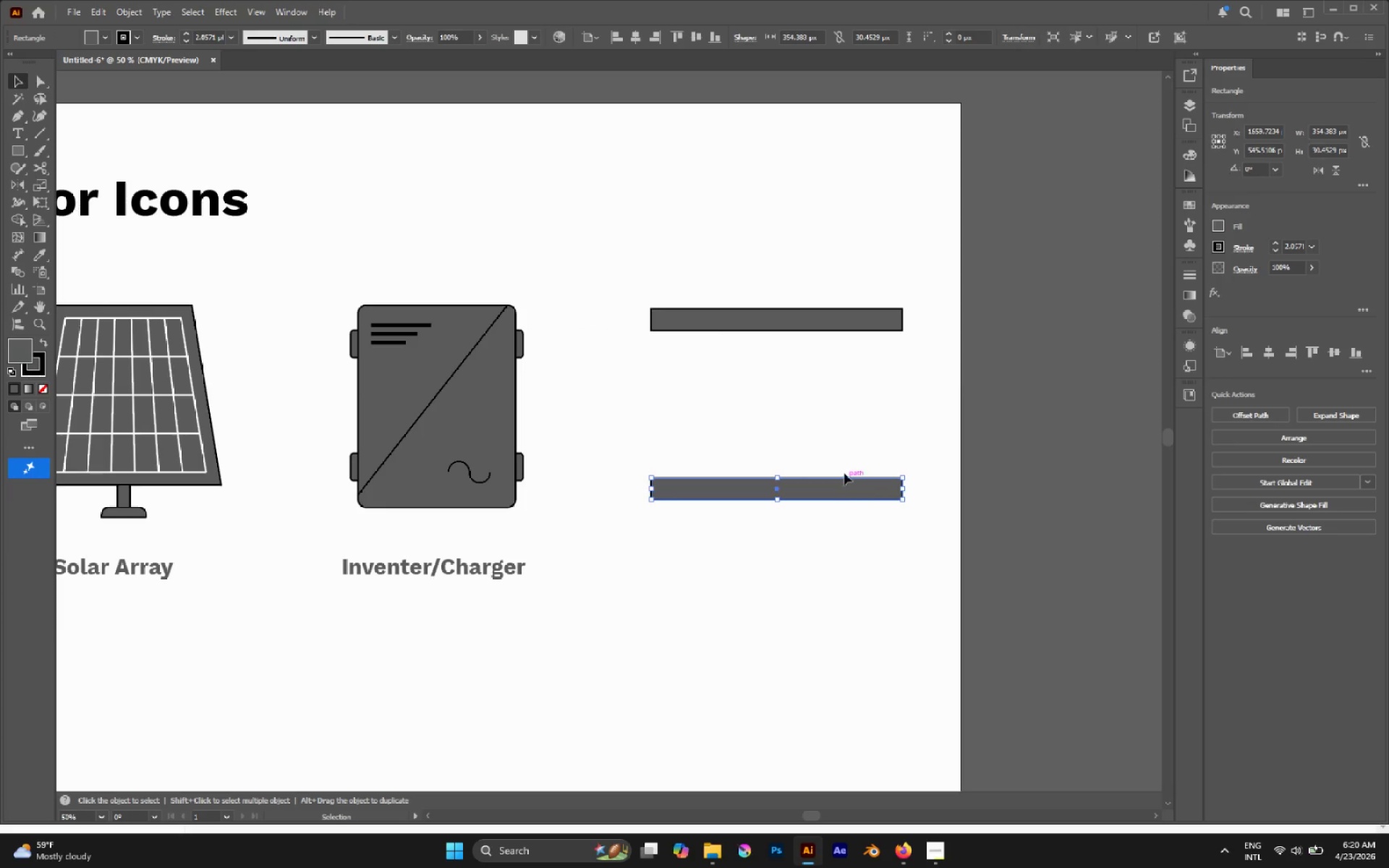 
hold_key(key=ShiftLeft, duration=3.08)
 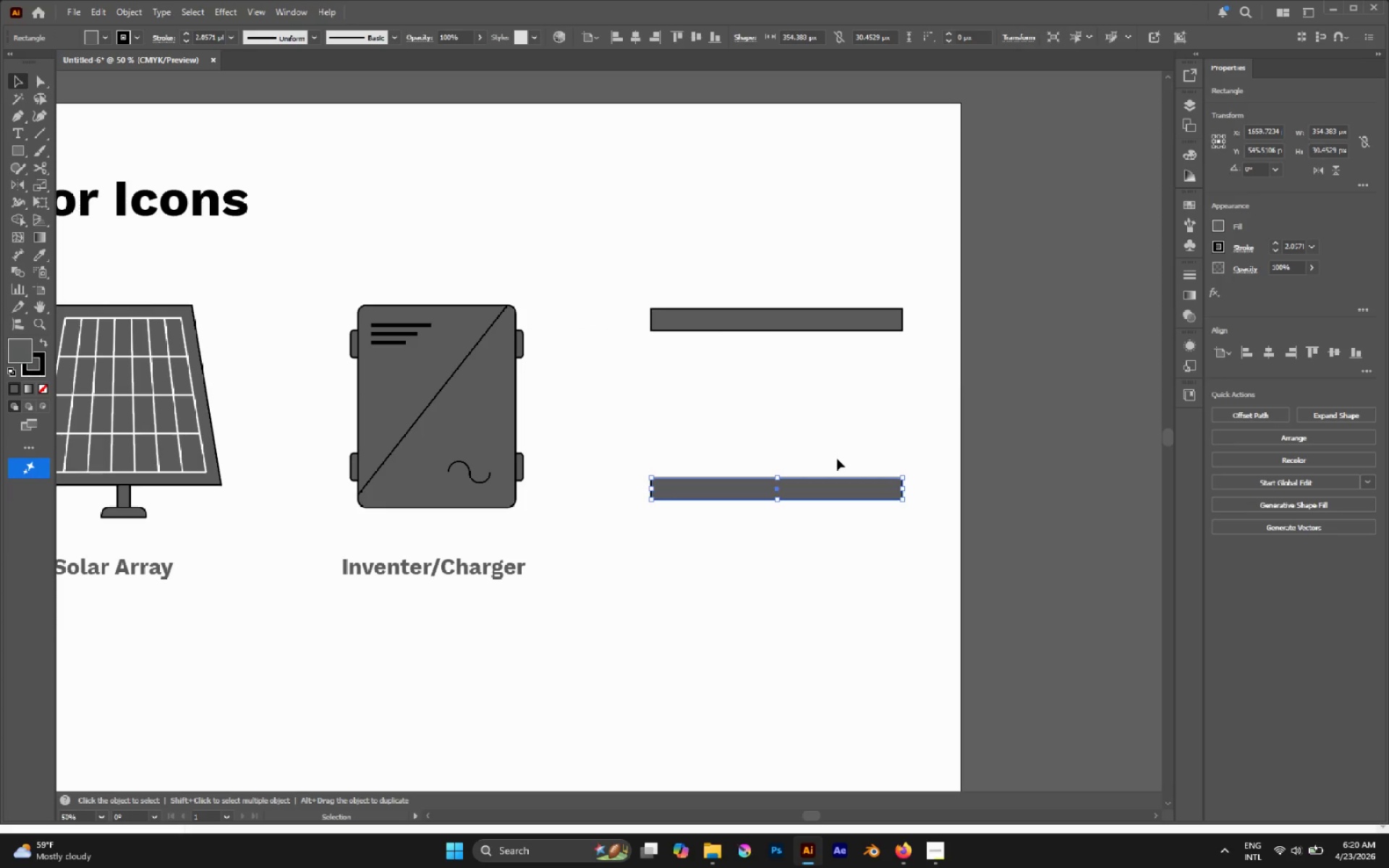 
key(M)
 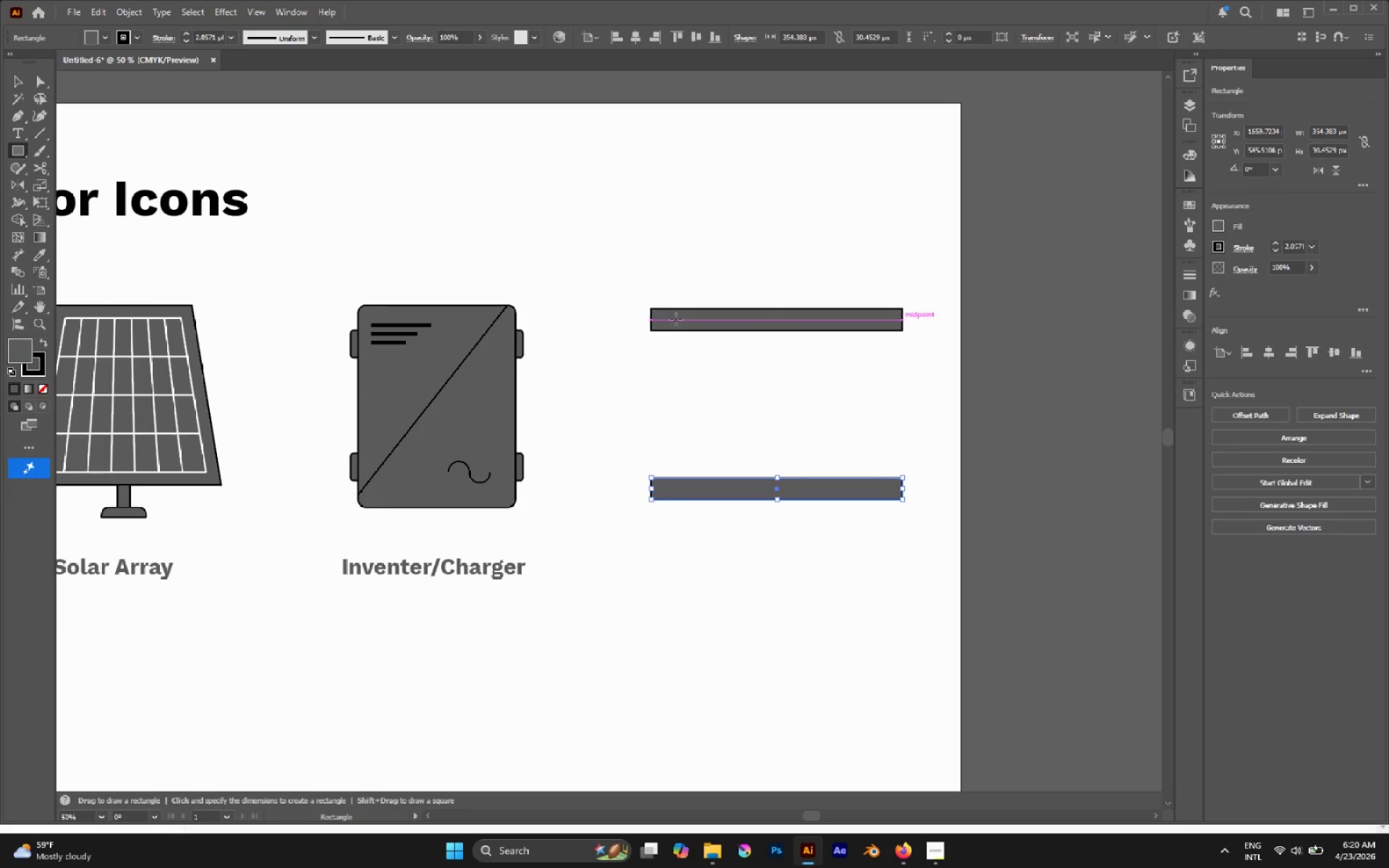 
left_click_drag(start_coordinate=[671, 319], to_coordinate=[885, 487])
 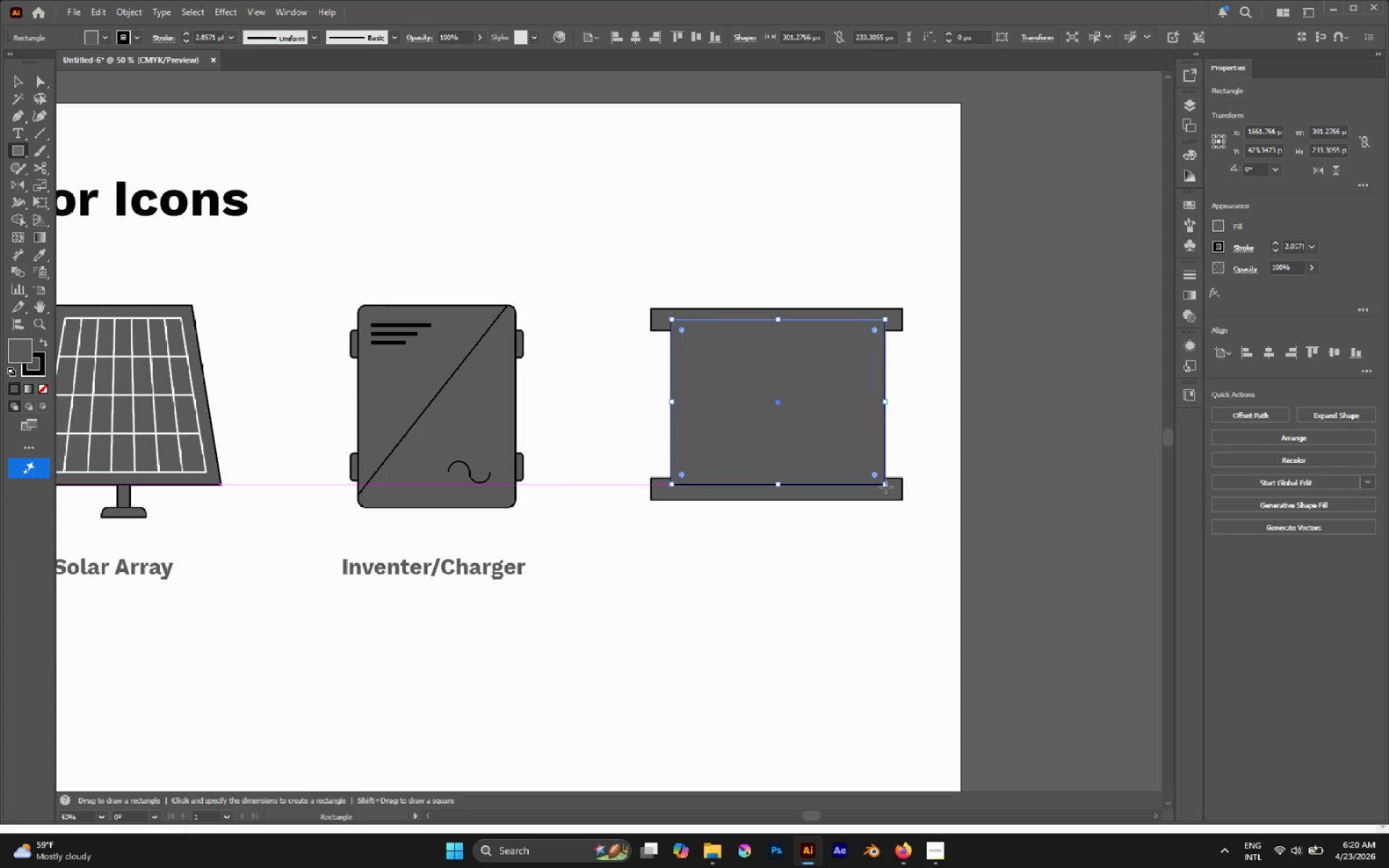 
key(V)
 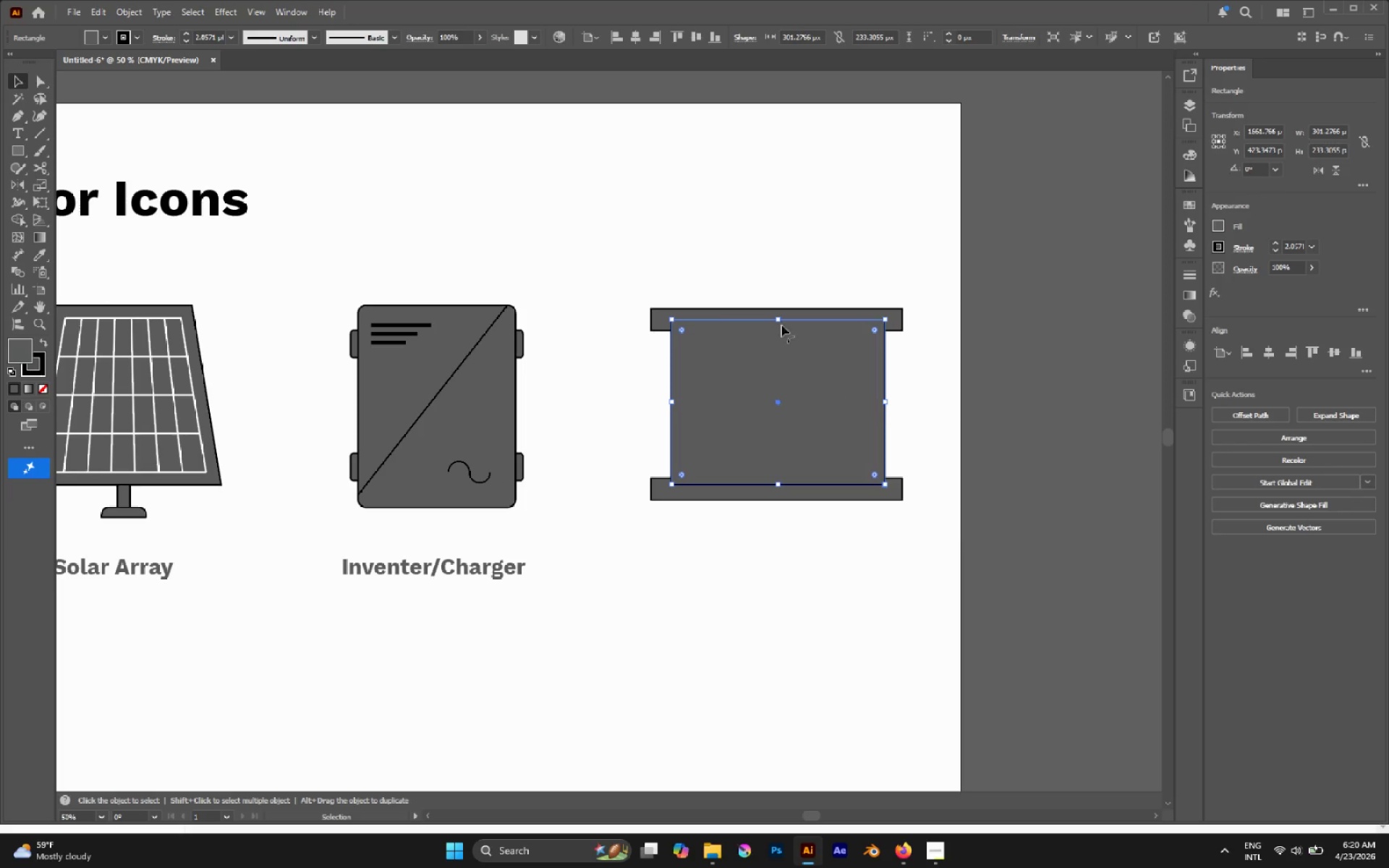 
left_click([684, 222])
 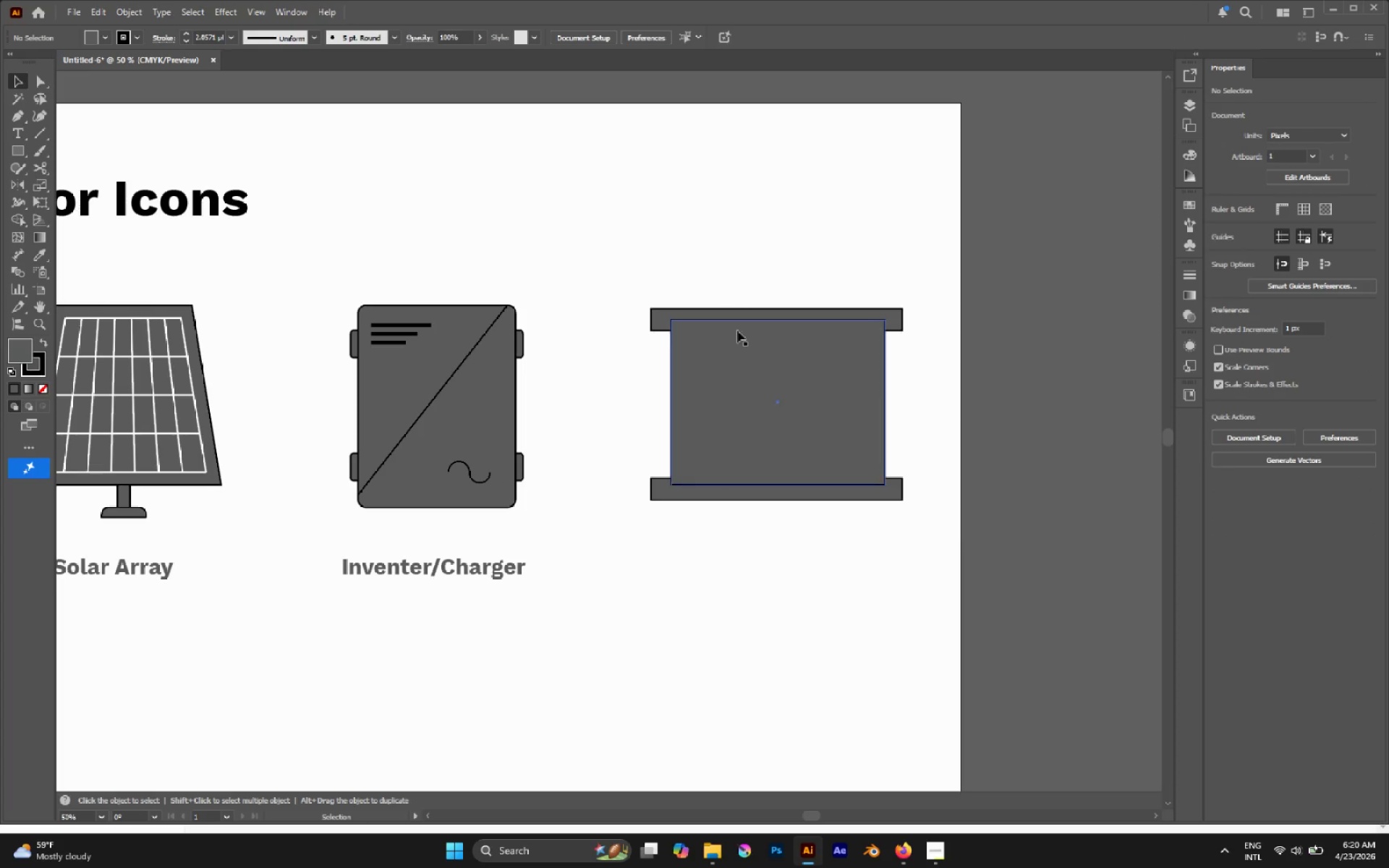 
left_click([734, 375])
 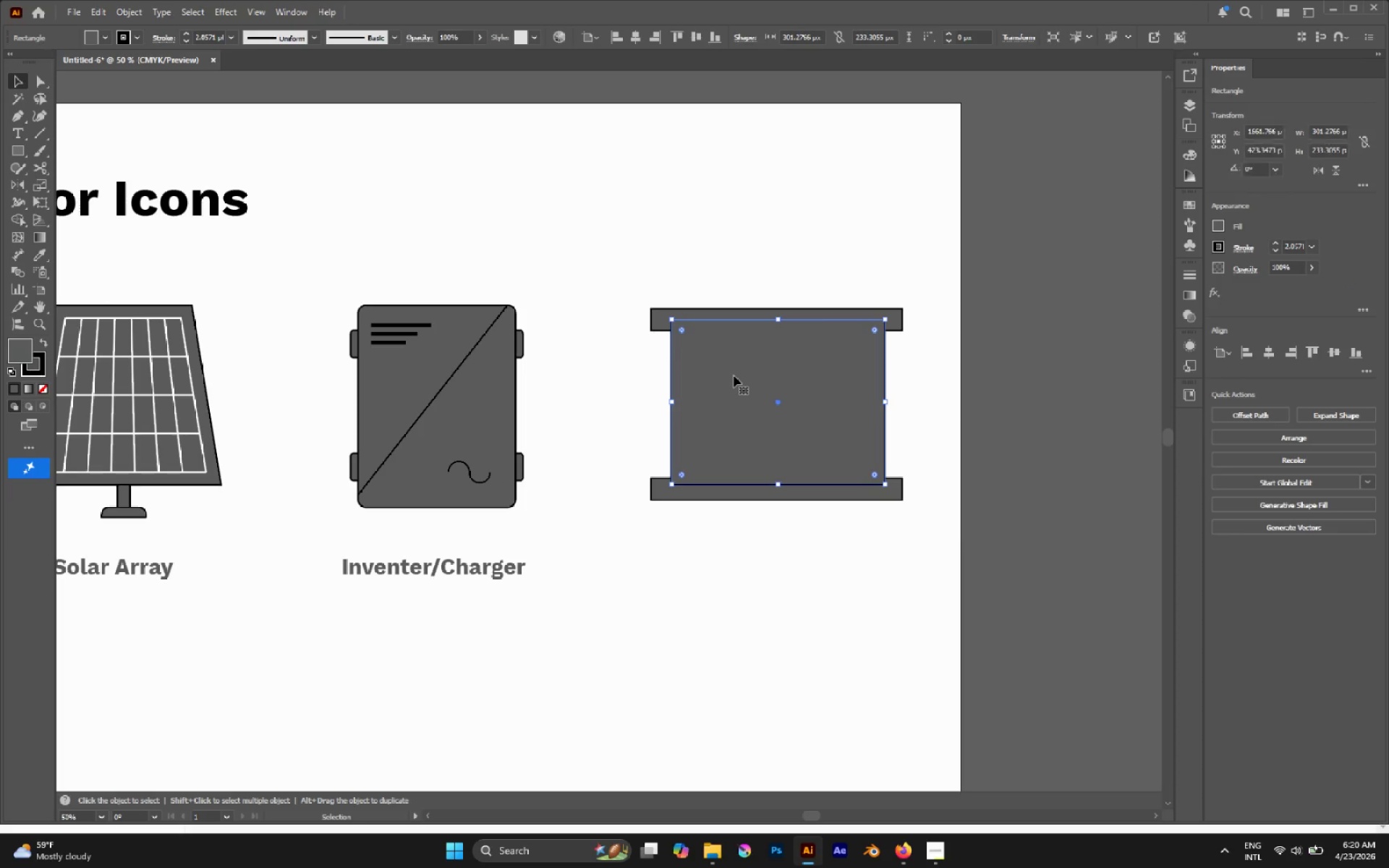 
key(Control+Shift+BracketLeft)
 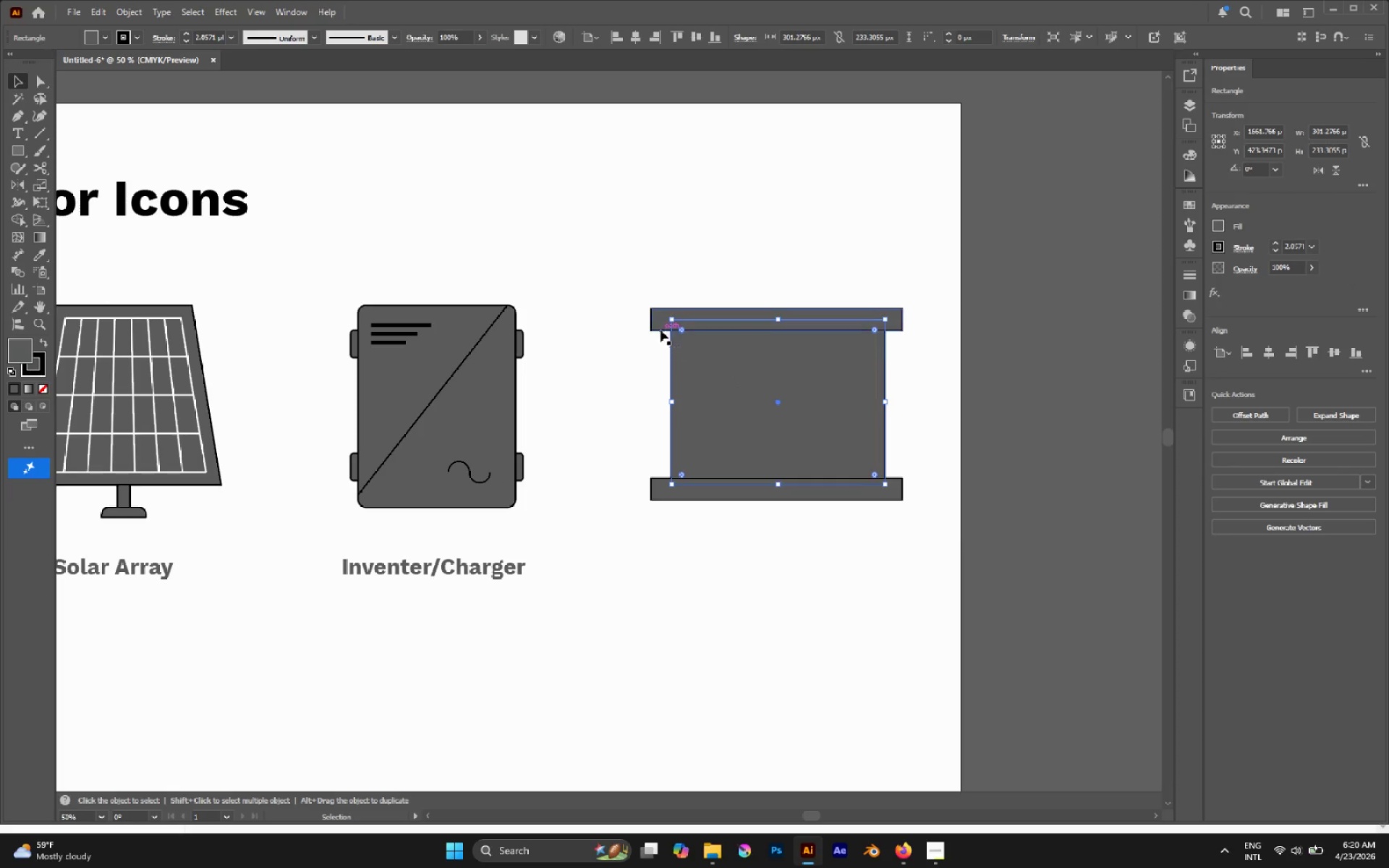 
left_click([763, 237])
 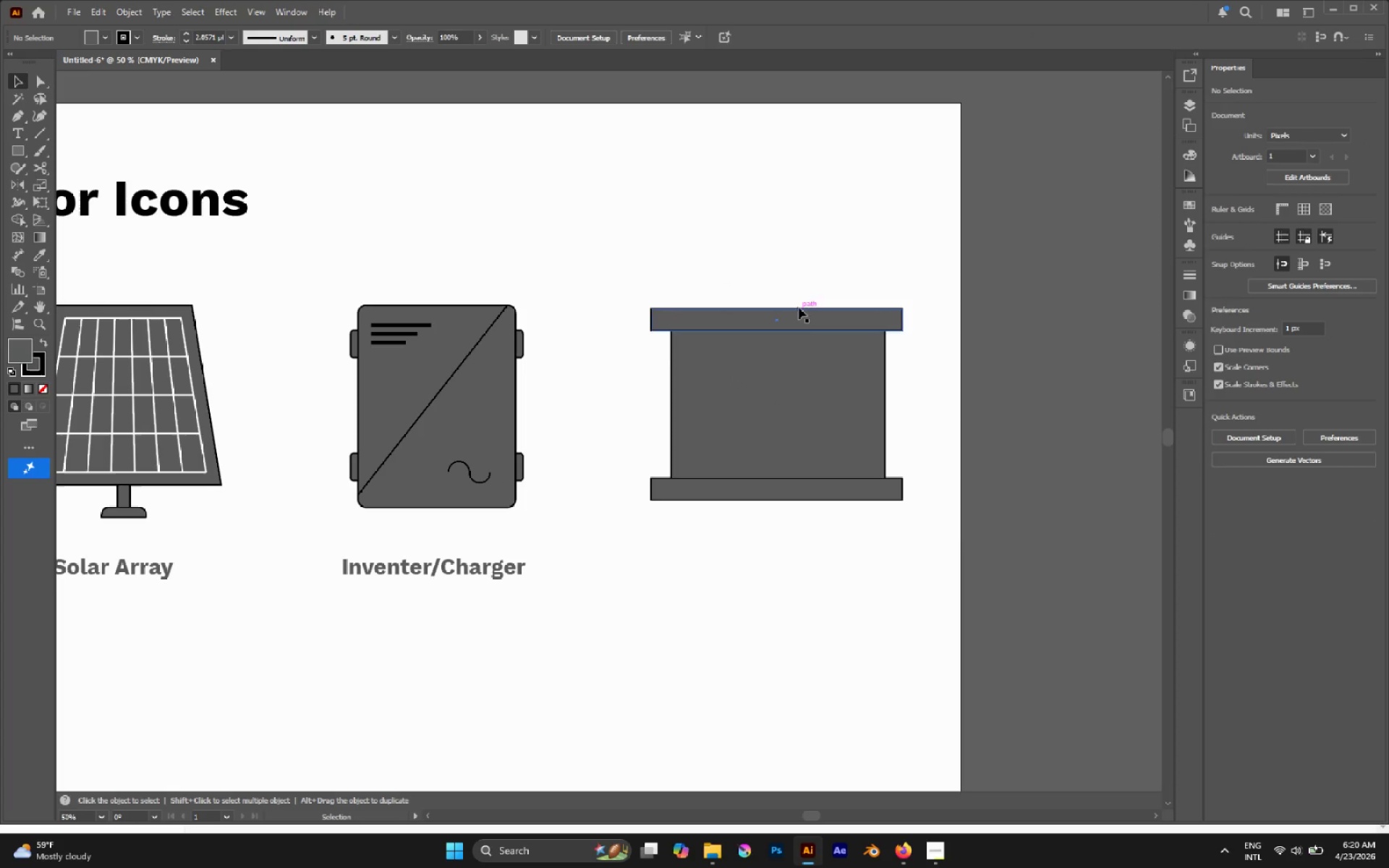 
left_click_drag(start_coordinate=[733, 242], to_coordinate=[900, 683])
 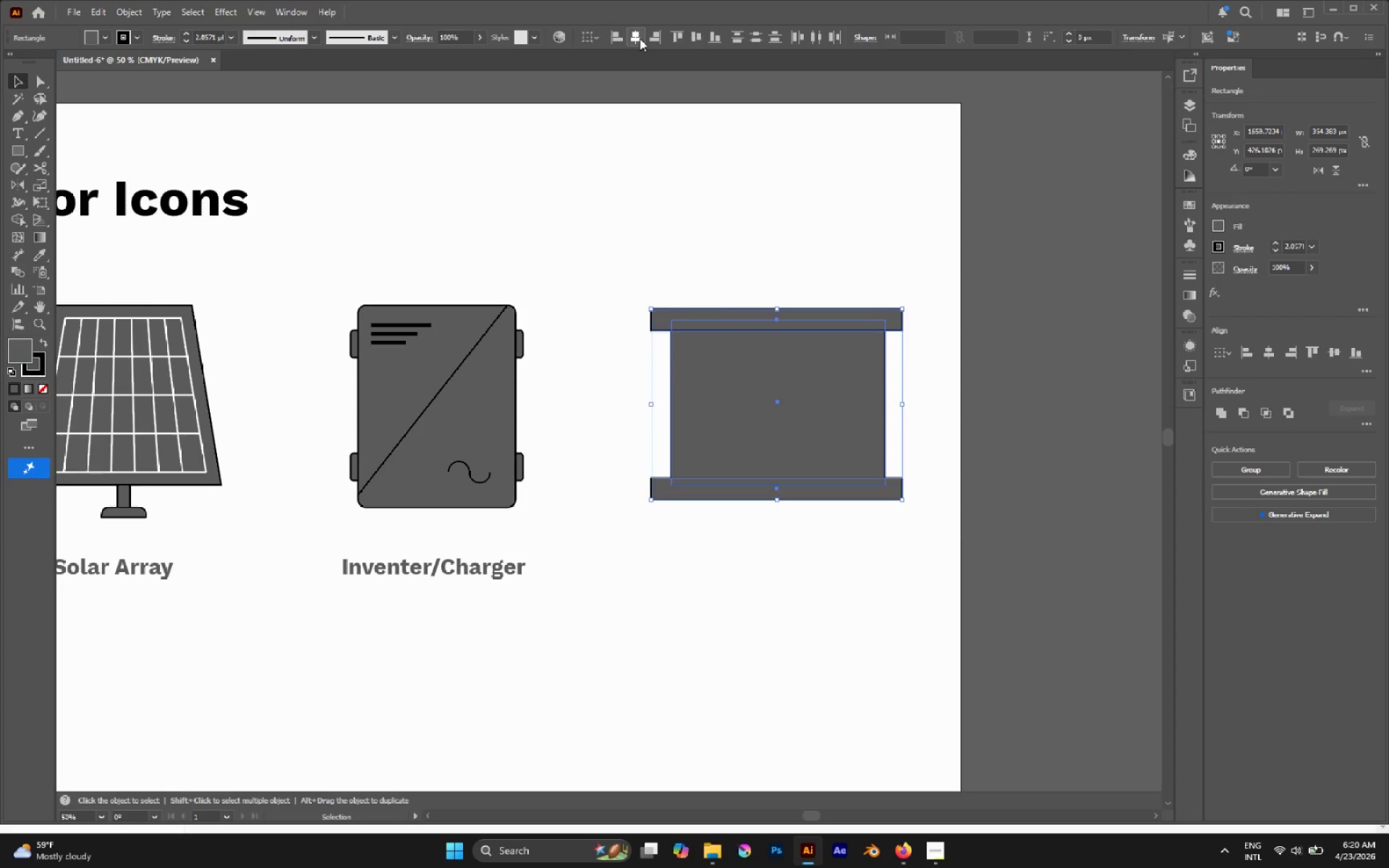 
left_click([784, 282])
 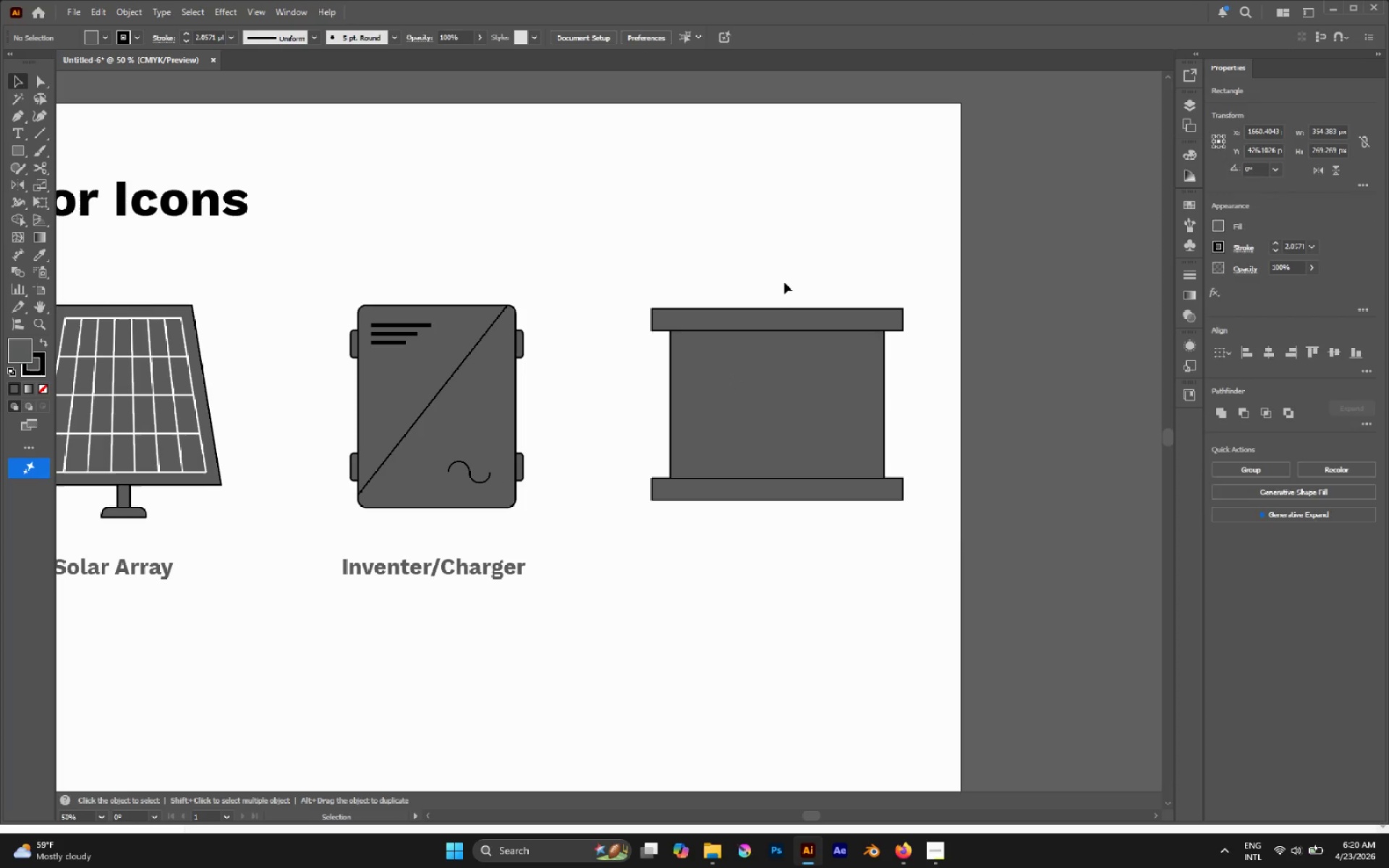 
key(A)
 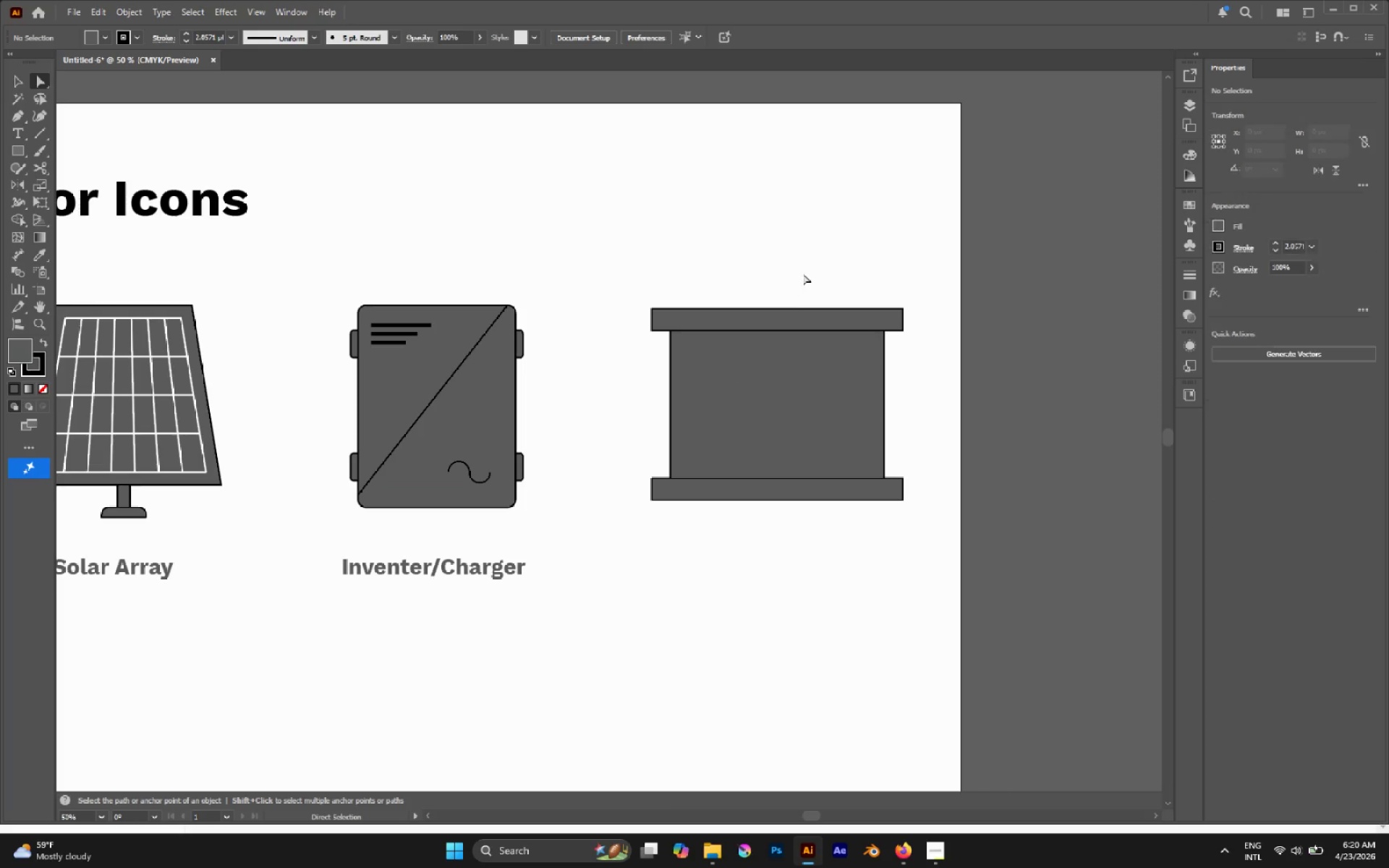 
left_click_drag(start_coordinate=[803, 273], to_coordinate=[1056, 660])
 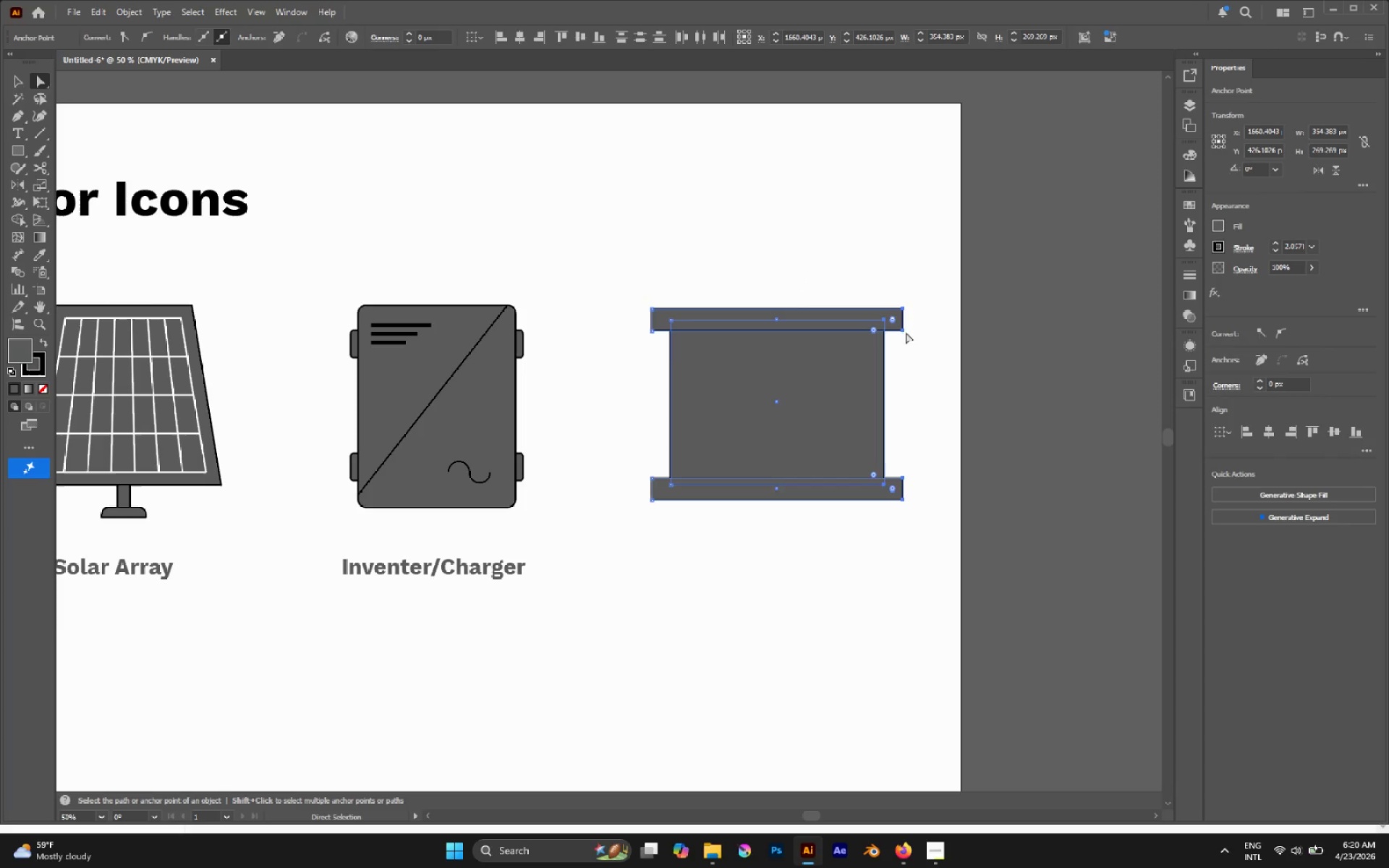 
left_click_drag(start_coordinate=[902, 331], to_coordinate=[947, 330])
 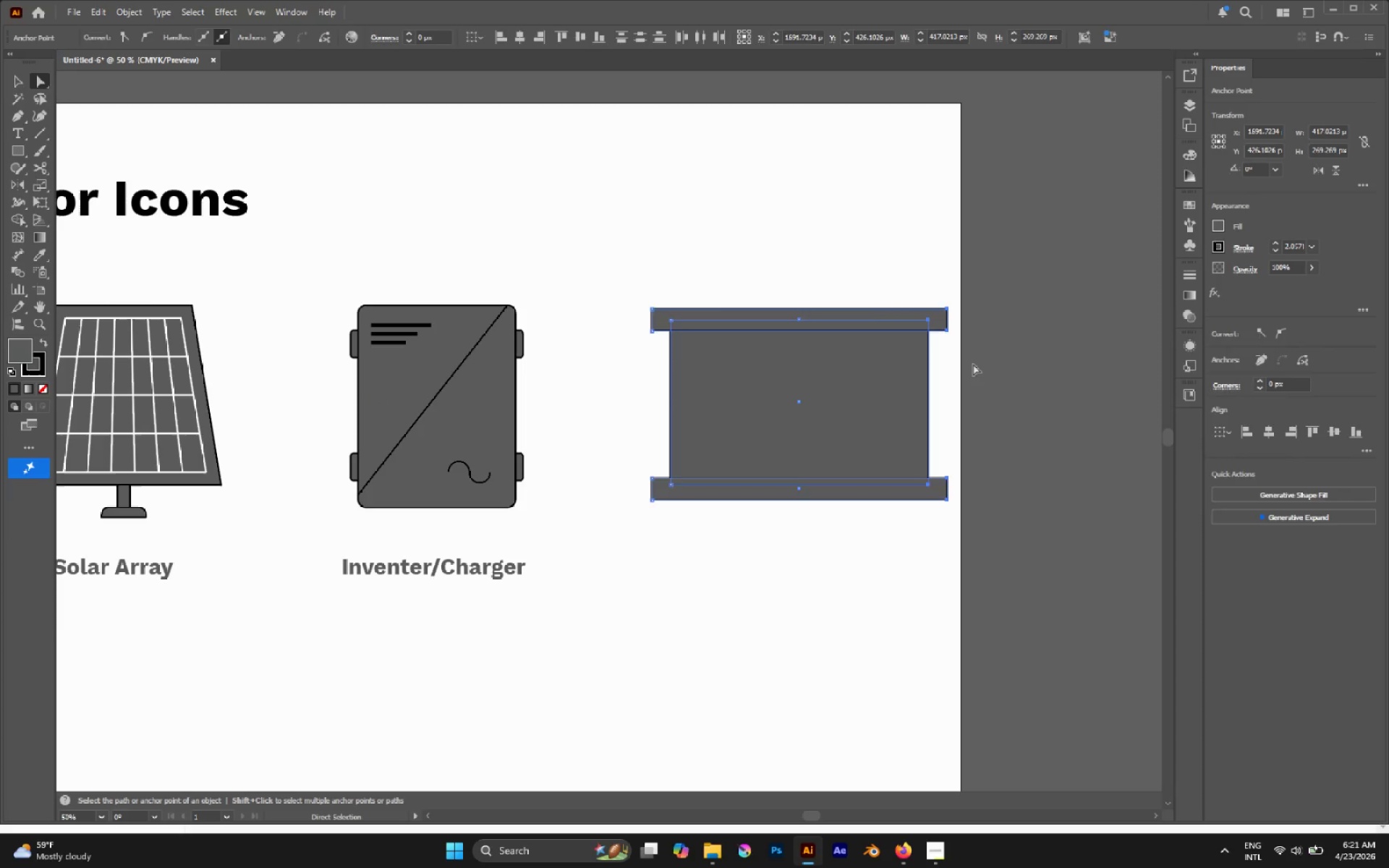 
hold_key(key=ShiftLeft, duration=1.58)
 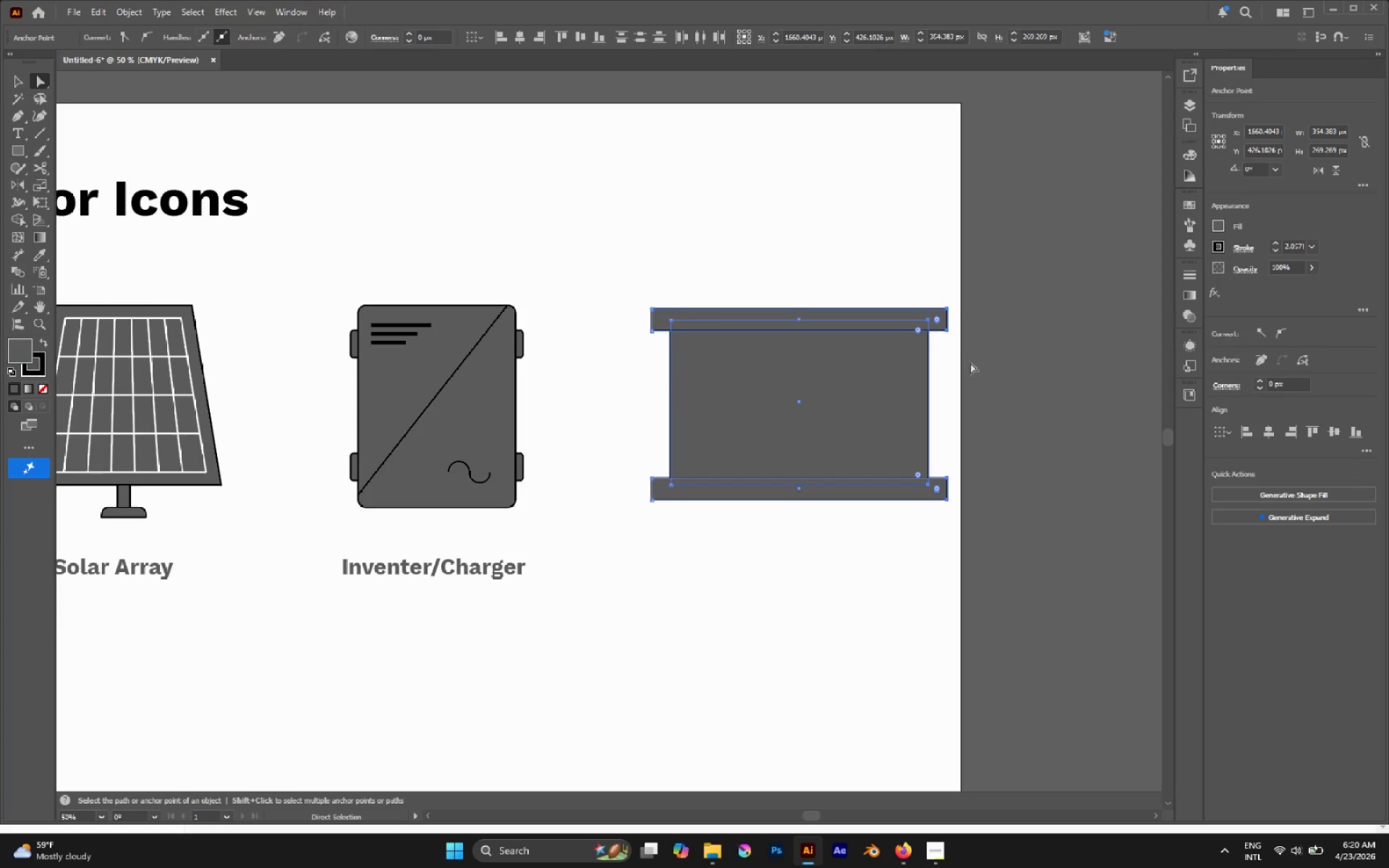 
left_click([973, 364])
 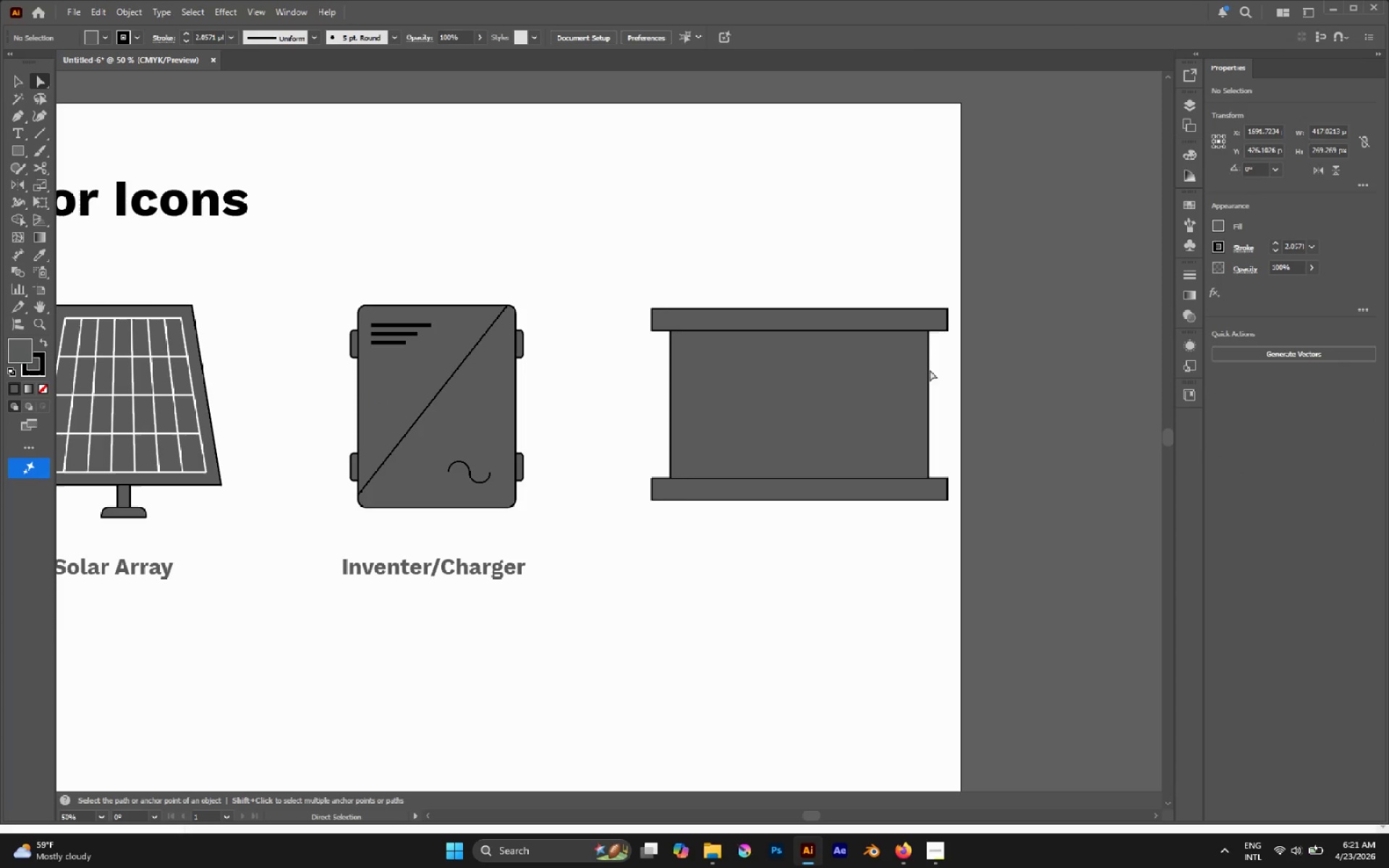 
hold_key(key=AltLeft, duration=1.14)
scroll: coordinate [837, 369], scroll_direction: up, amount: 1.0
 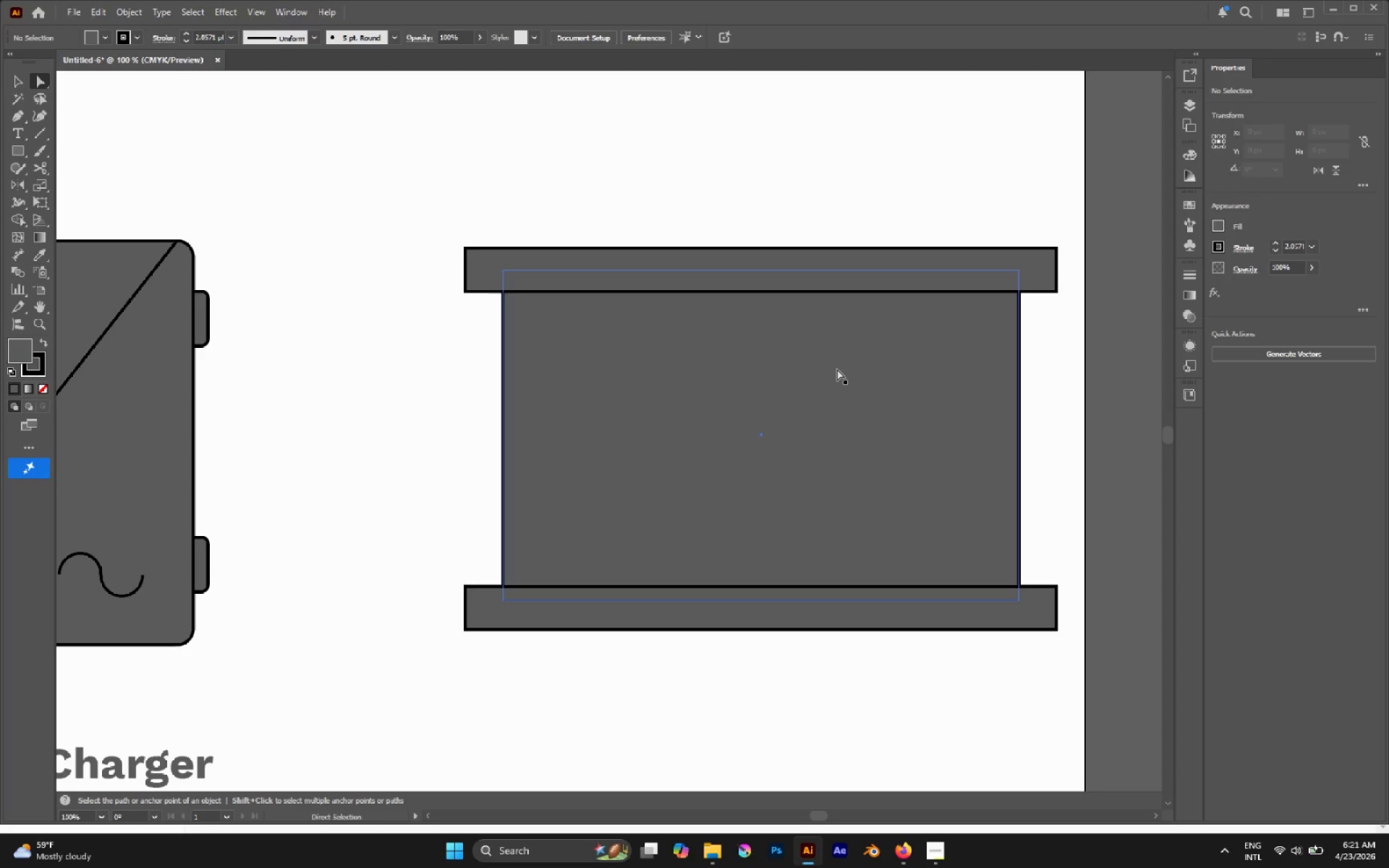 
hold_key(key=AltLeft, duration=0.48)
 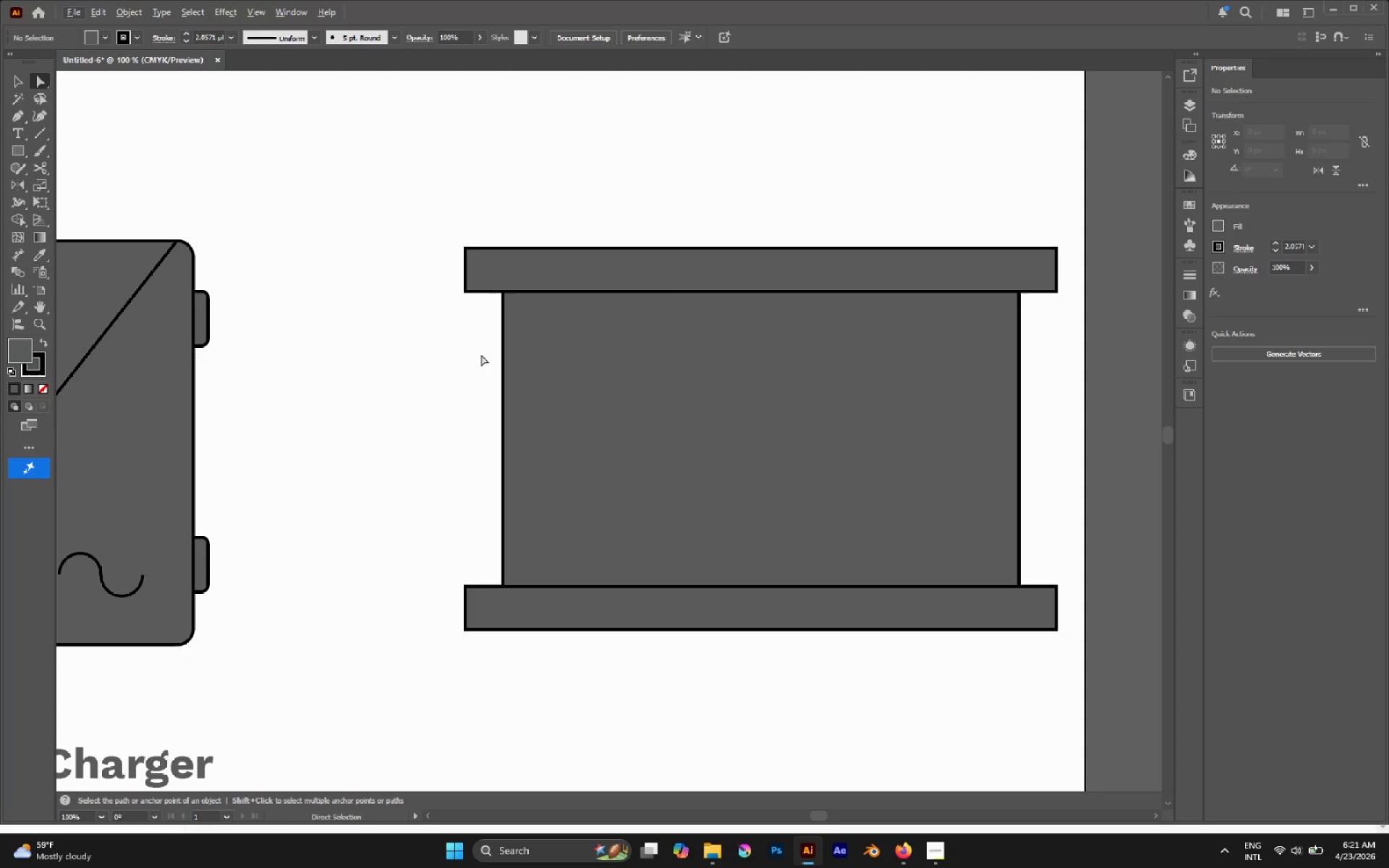 
left_click([435, 334])
 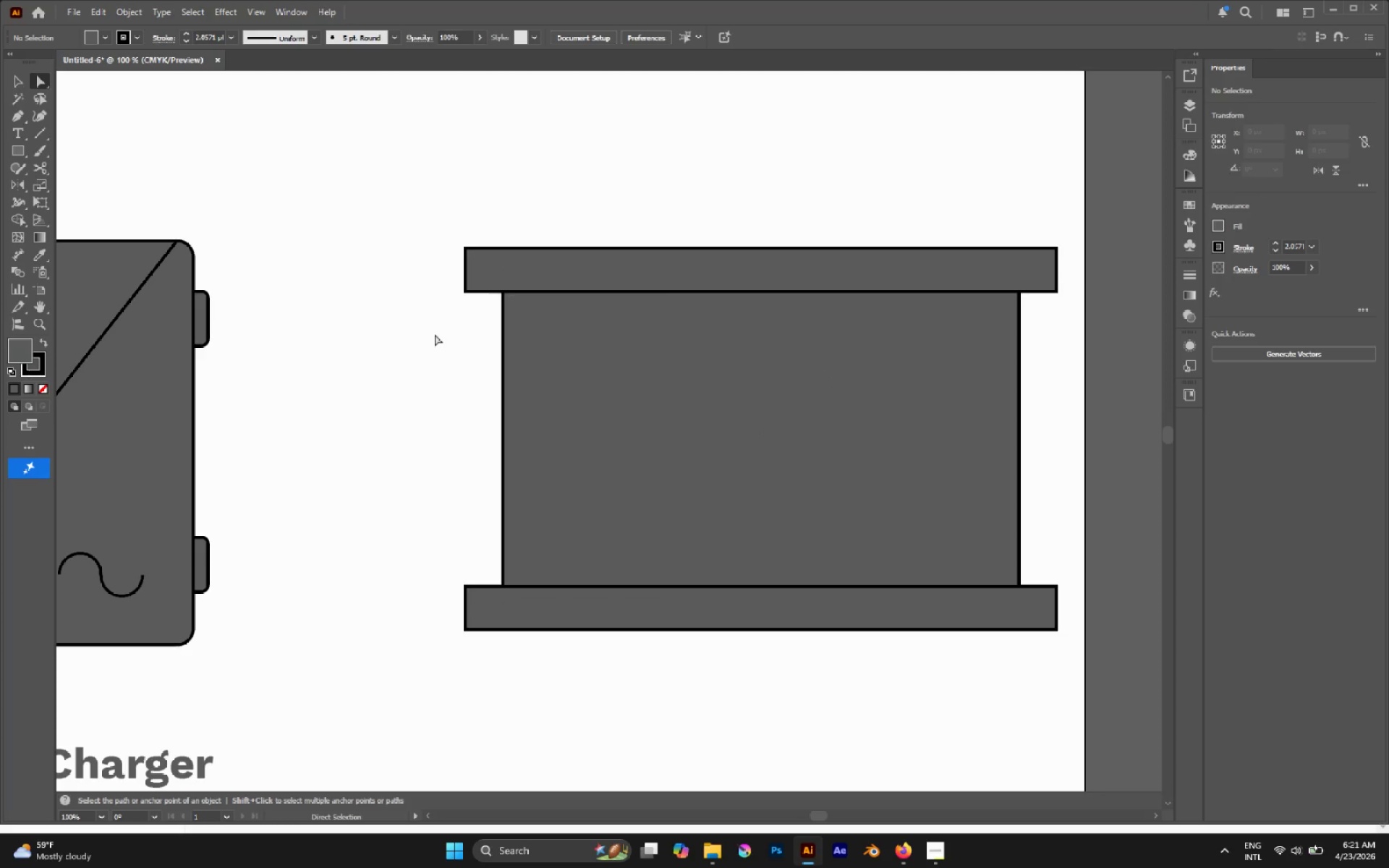 
key(M)
 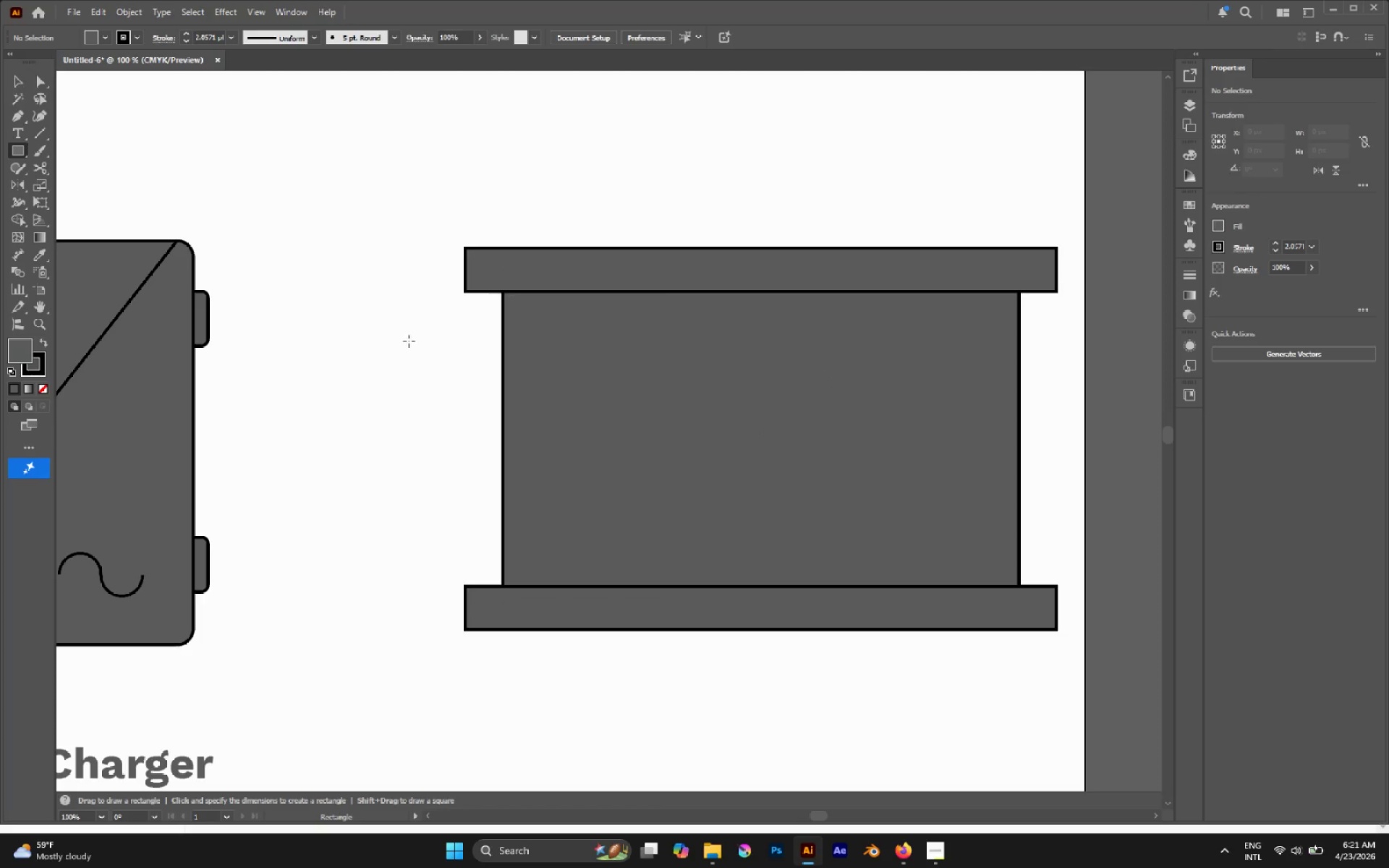 
hold_key(key=ShiftLeft, duration=0.47)
left_click_drag(start_coordinate=[405, 334], to_coordinate=[437, 452])
 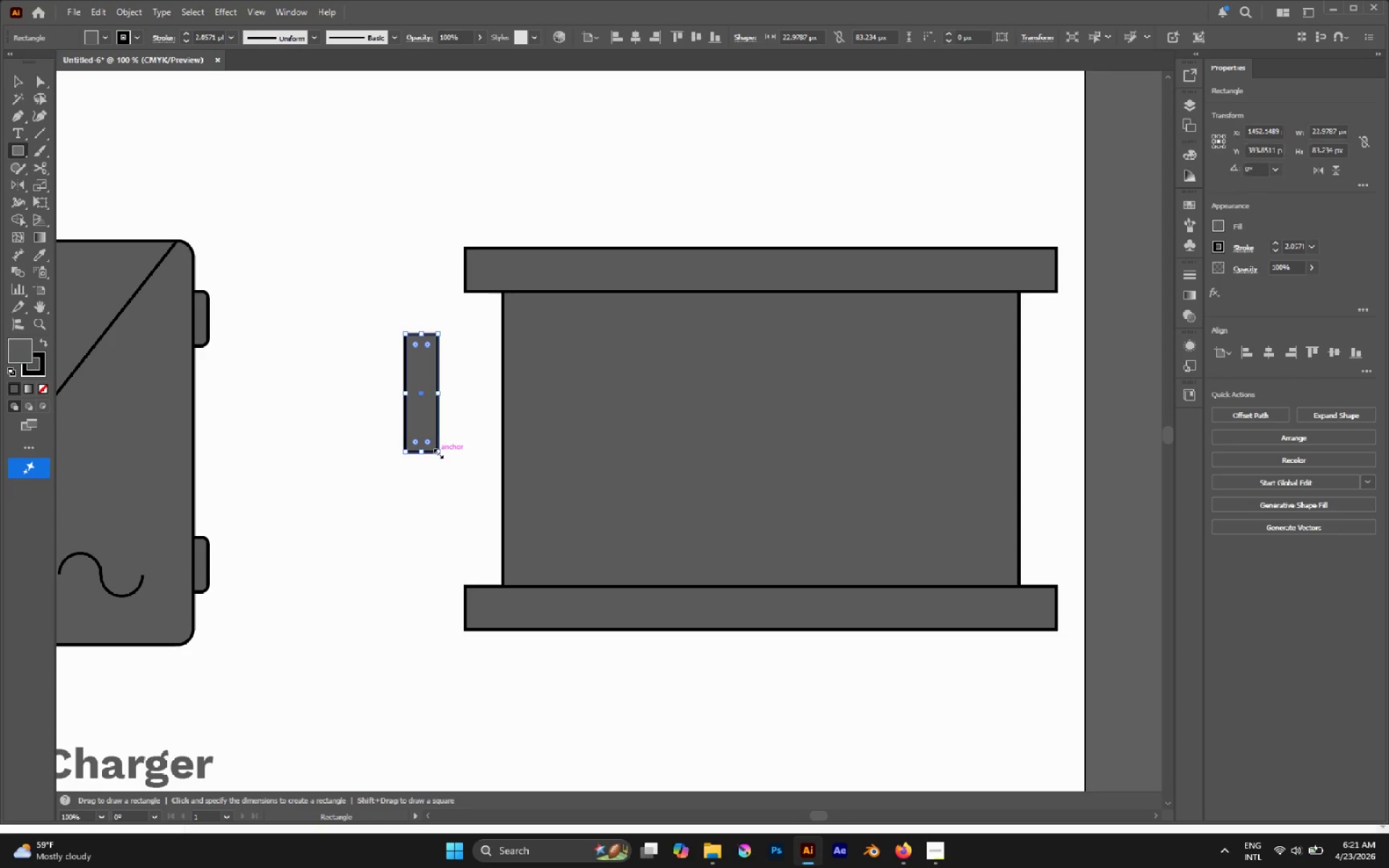 
key(V)
 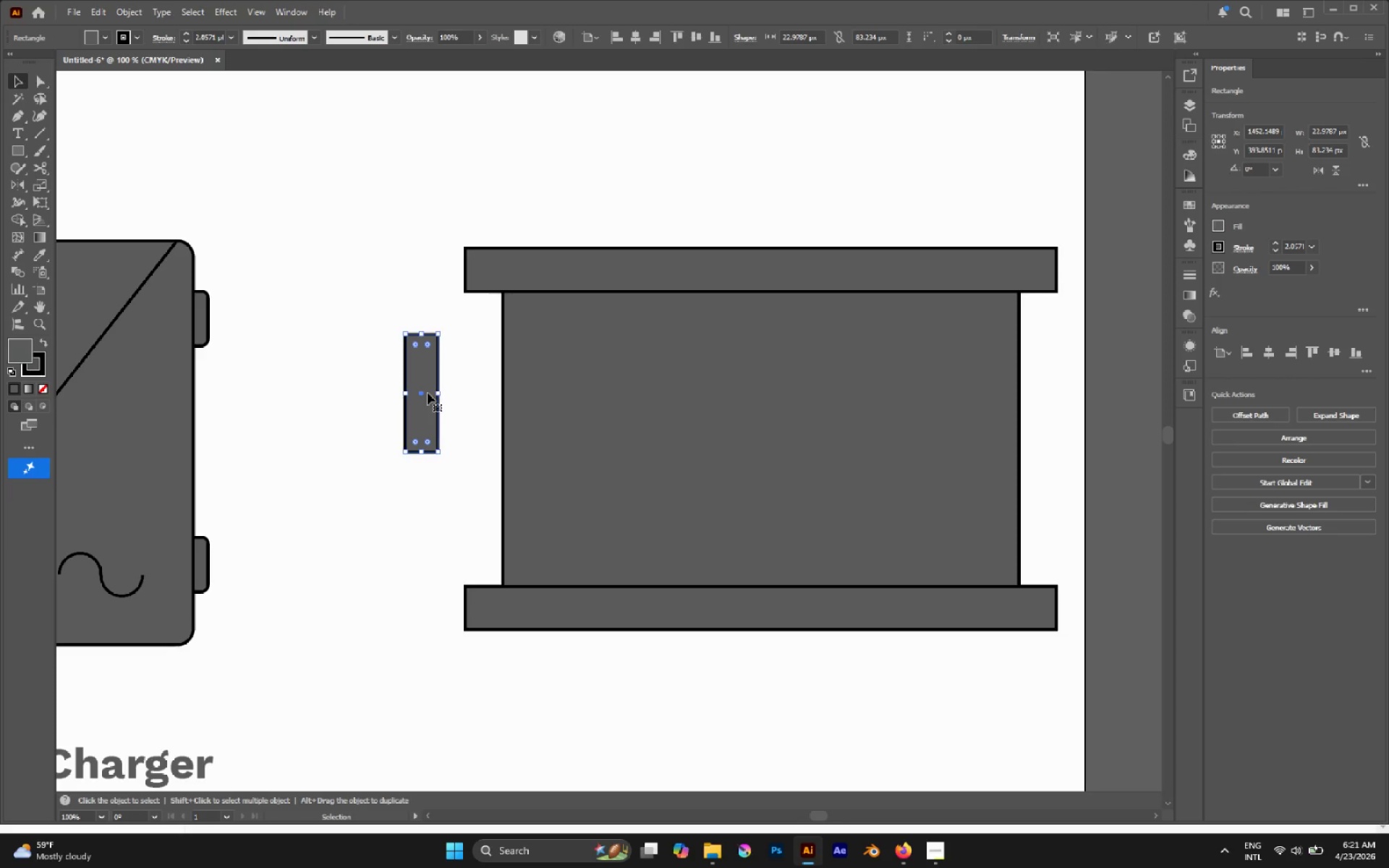 
key(Control+C)
 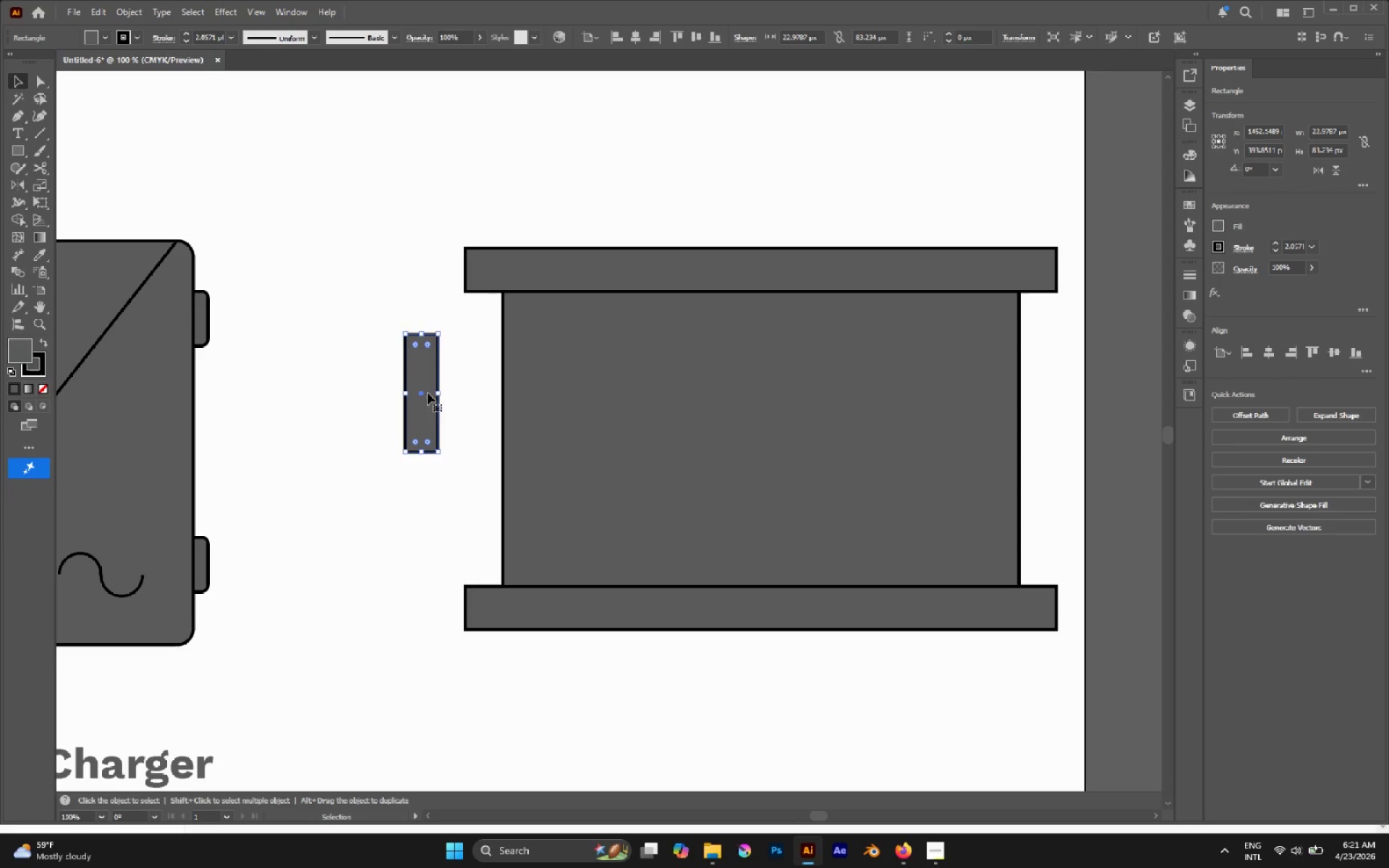 
key(Control+Shift+V)
 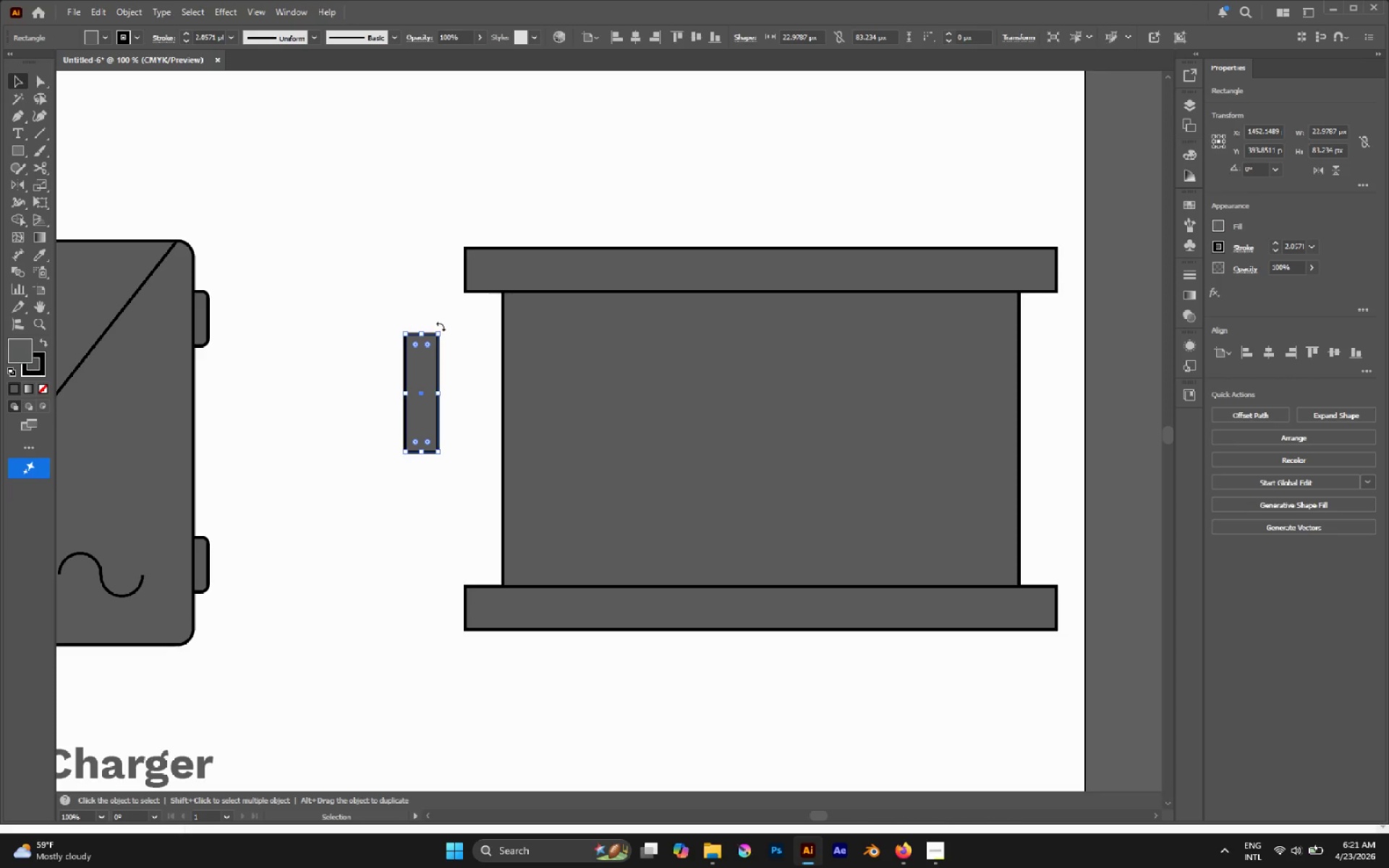 
left_click_drag(start_coordinate=[441, 326], to_coordinate=[465, 427])
 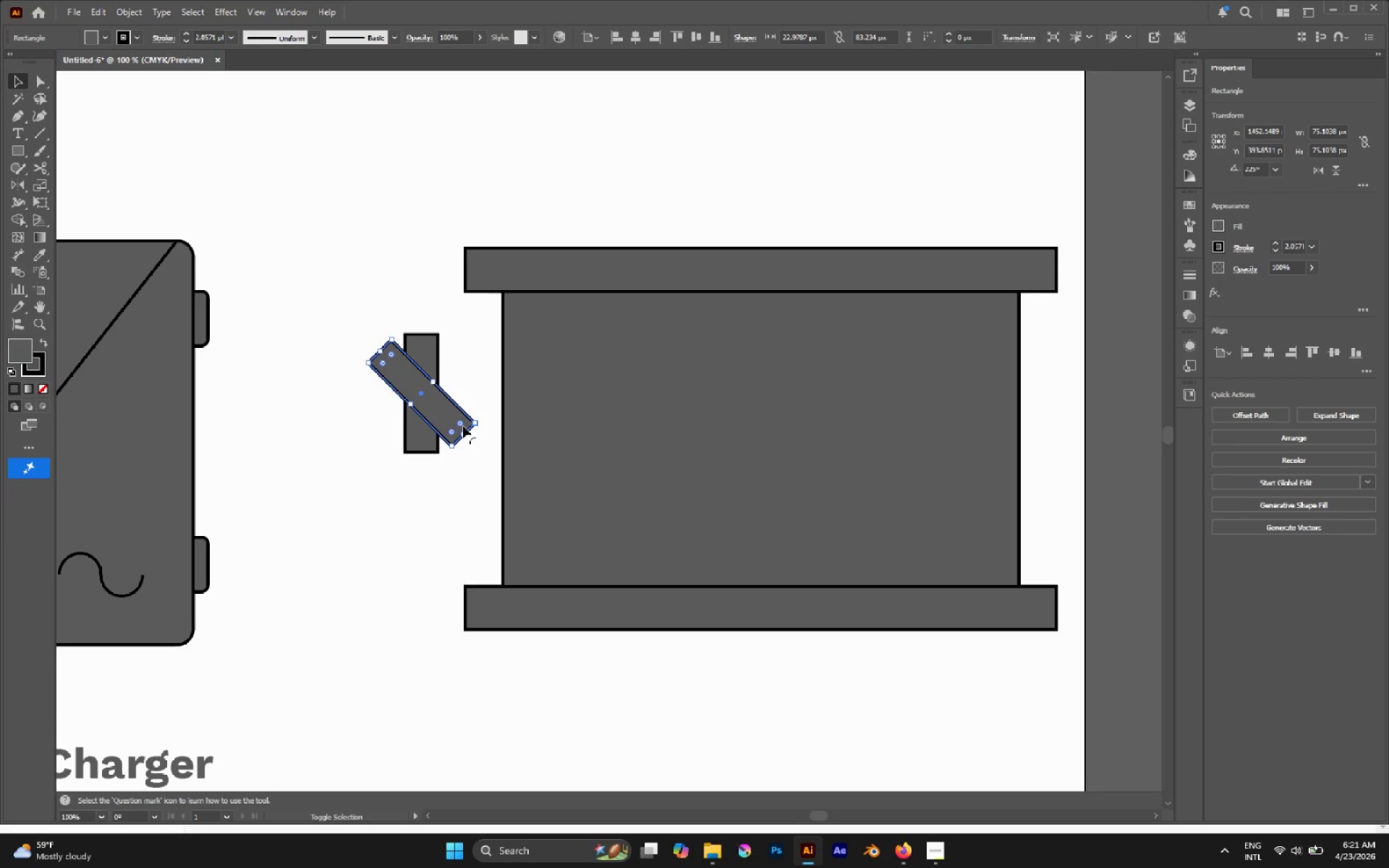 
hold_key(key=ShiftLeft, duration=2.95)
left_click_drag(start_coordinate=[481, 423], to_coordinate=[481, 396])
 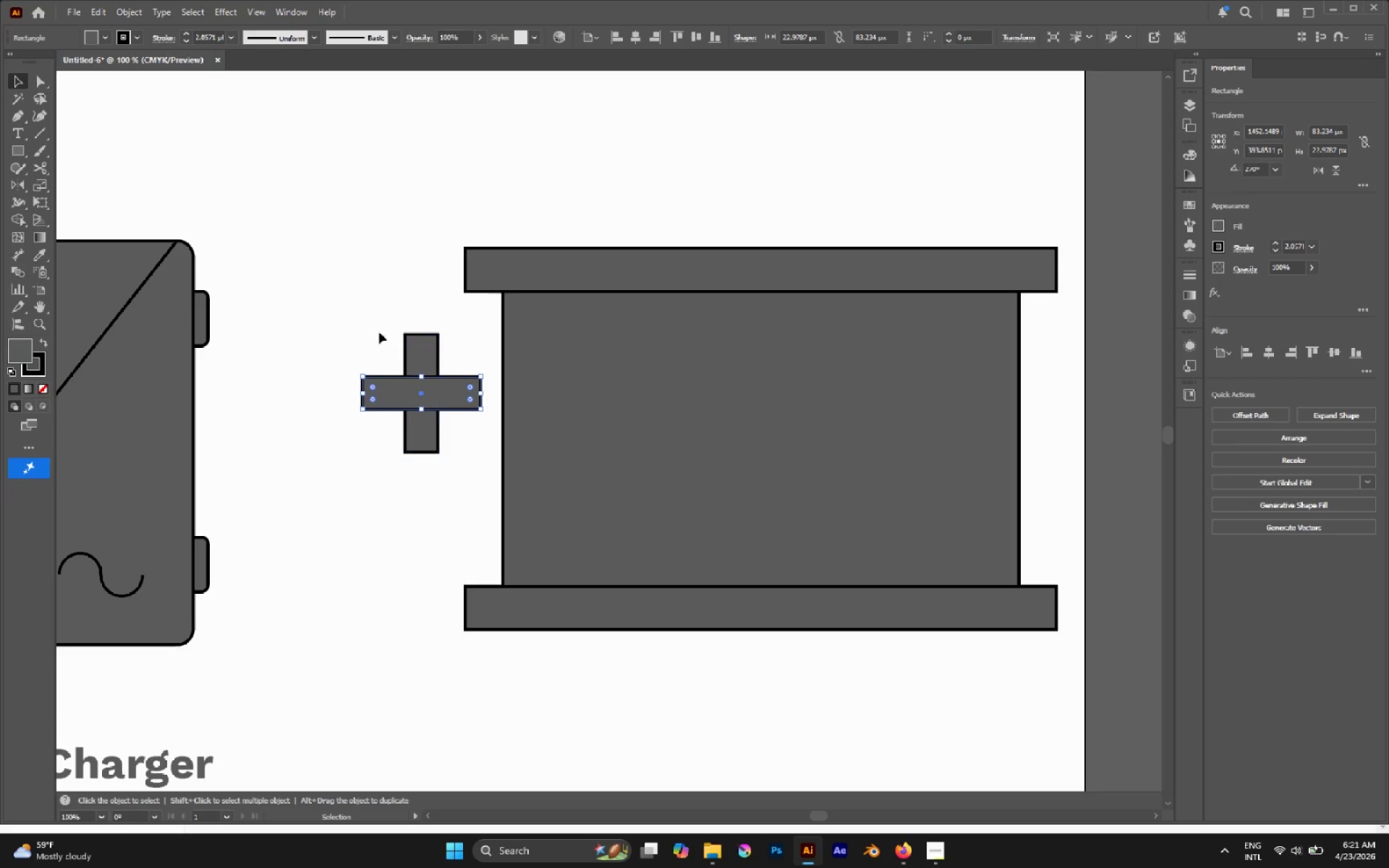 
left_click_drag(start_coordinate=[374, 328], to_coordinate=[474, 430])
 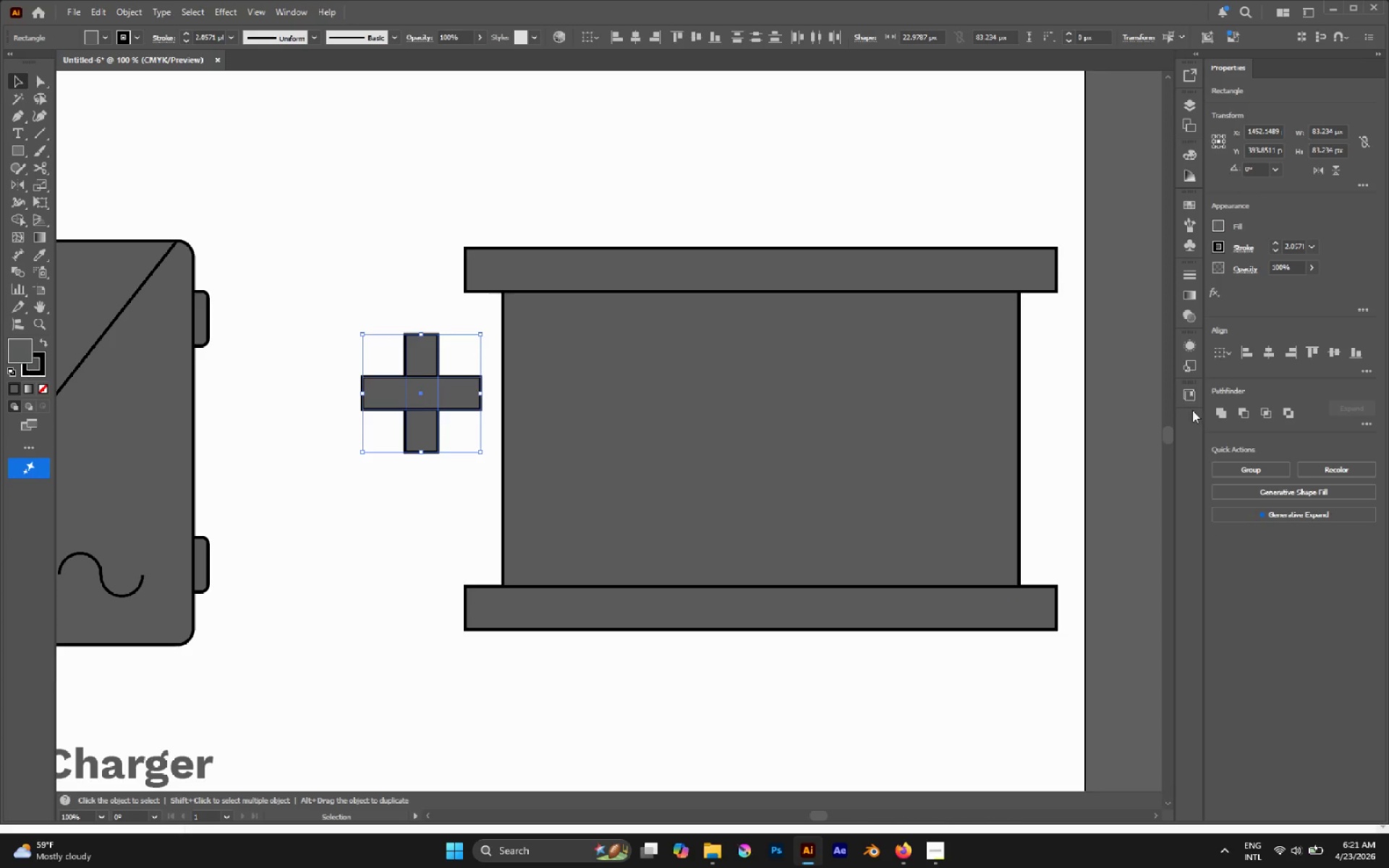 
left_click([1214, 413])
 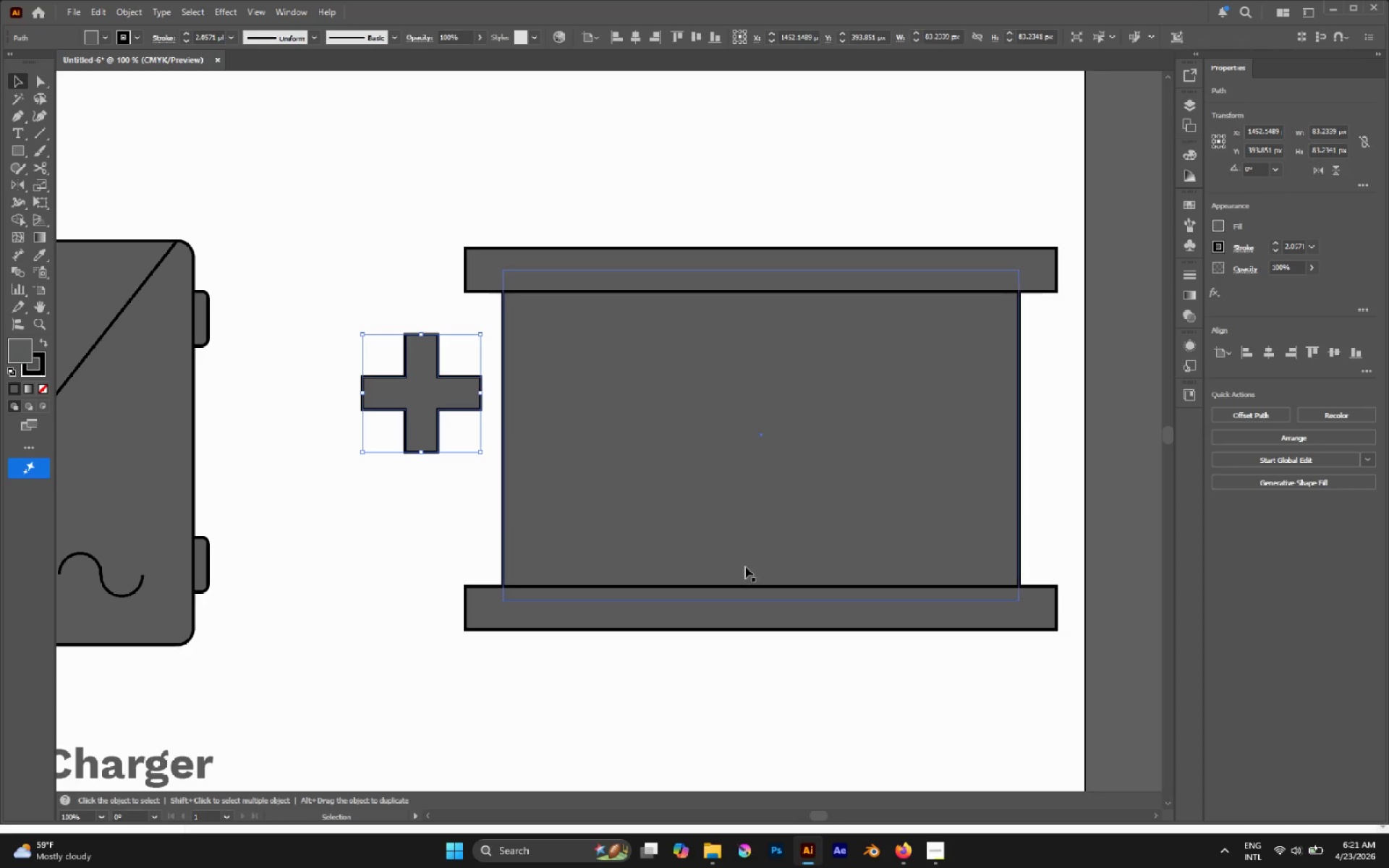 
hold_key(key=AltLeft, duration=2.09)
hold_key(key=ShiftLeft, duration=1.81)
left_click_drag(start_coordinate=[482, 331], to_coordinate=[454, 360])
 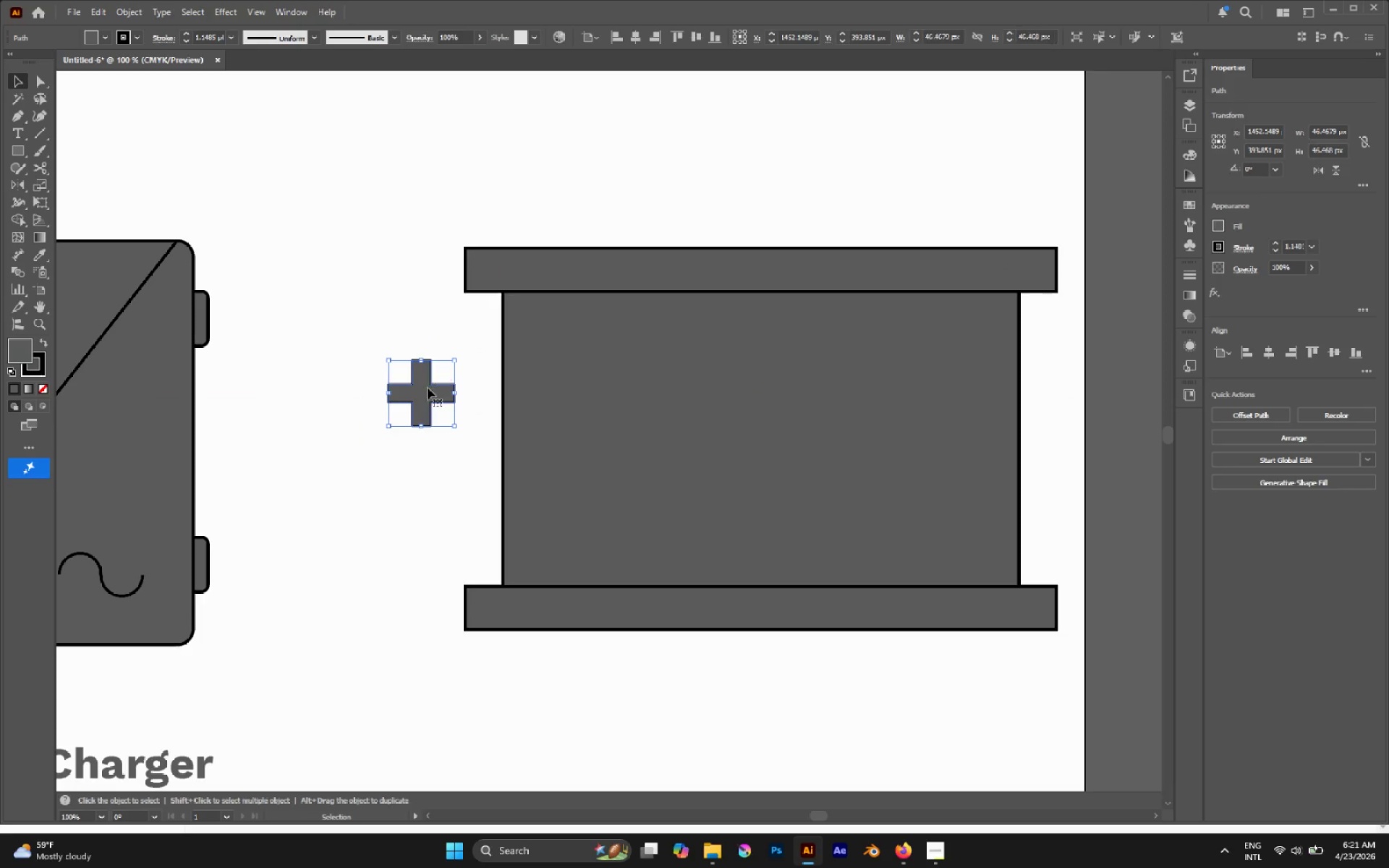 
left_click_drag(start_coordinate=[425, 389], to_coordinate=[576, 349])
 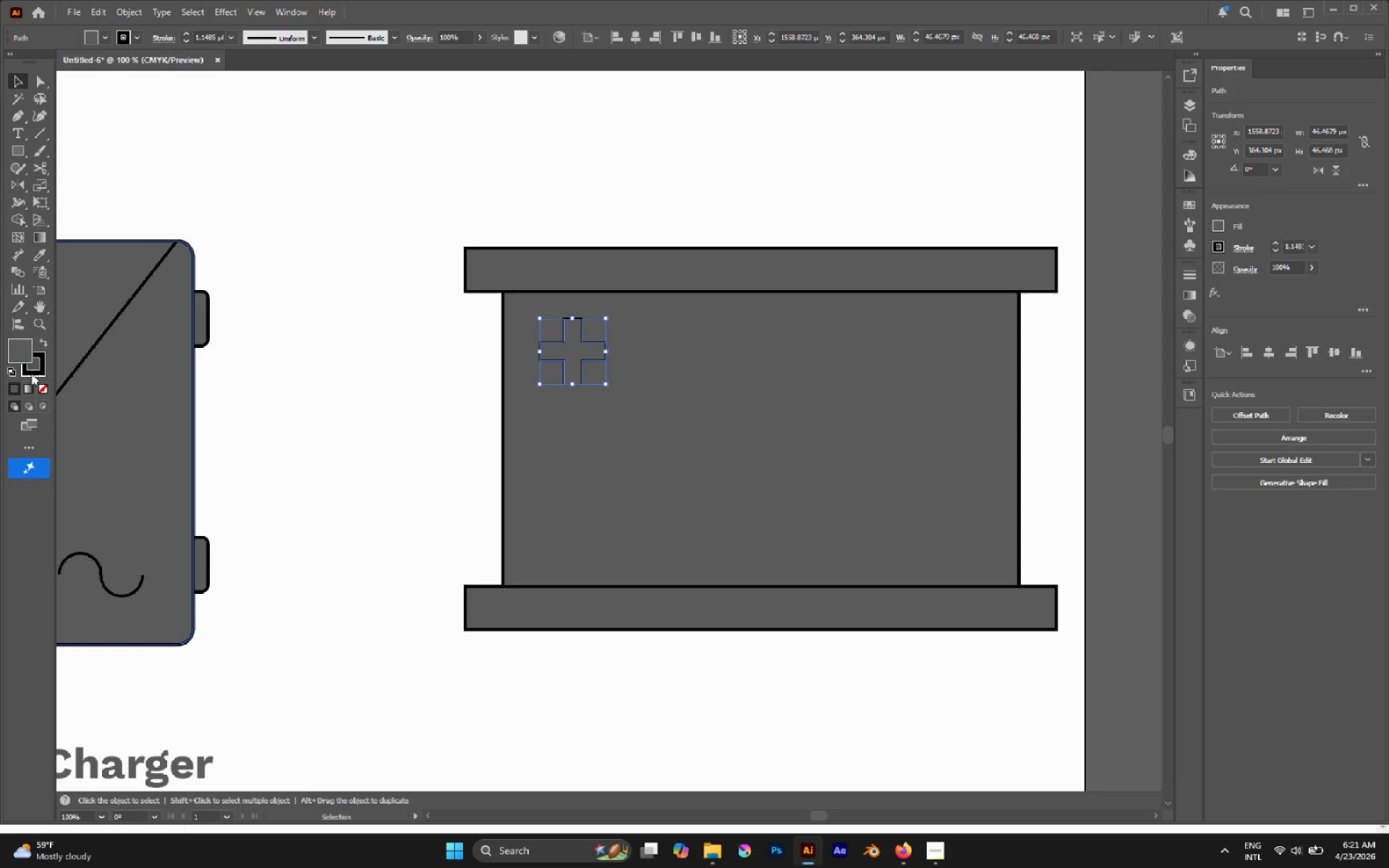 
double_click([20, 348])
 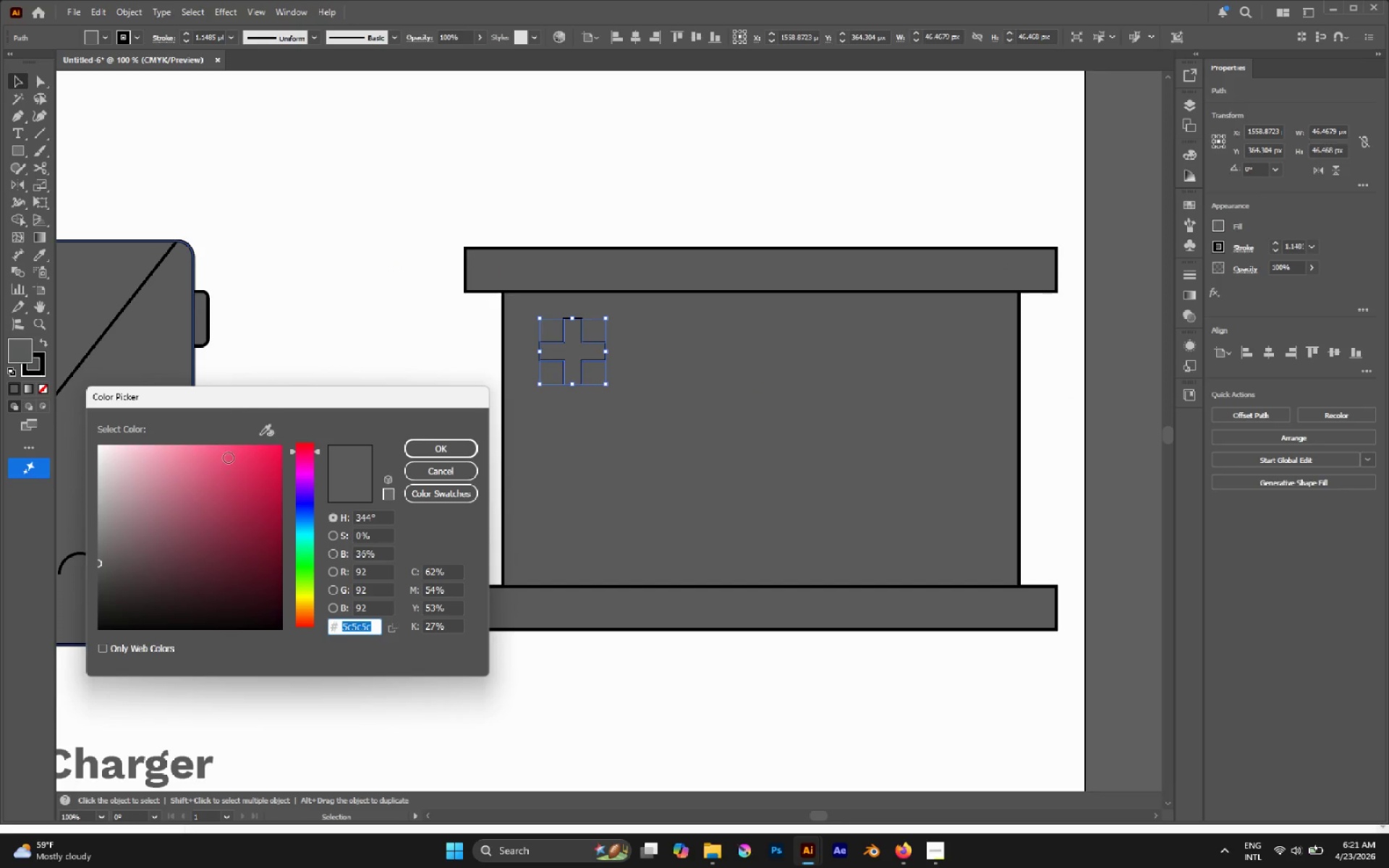 
left_click_drag(start_coordinate=[296, 597], to_coordinate=[299, 615])
 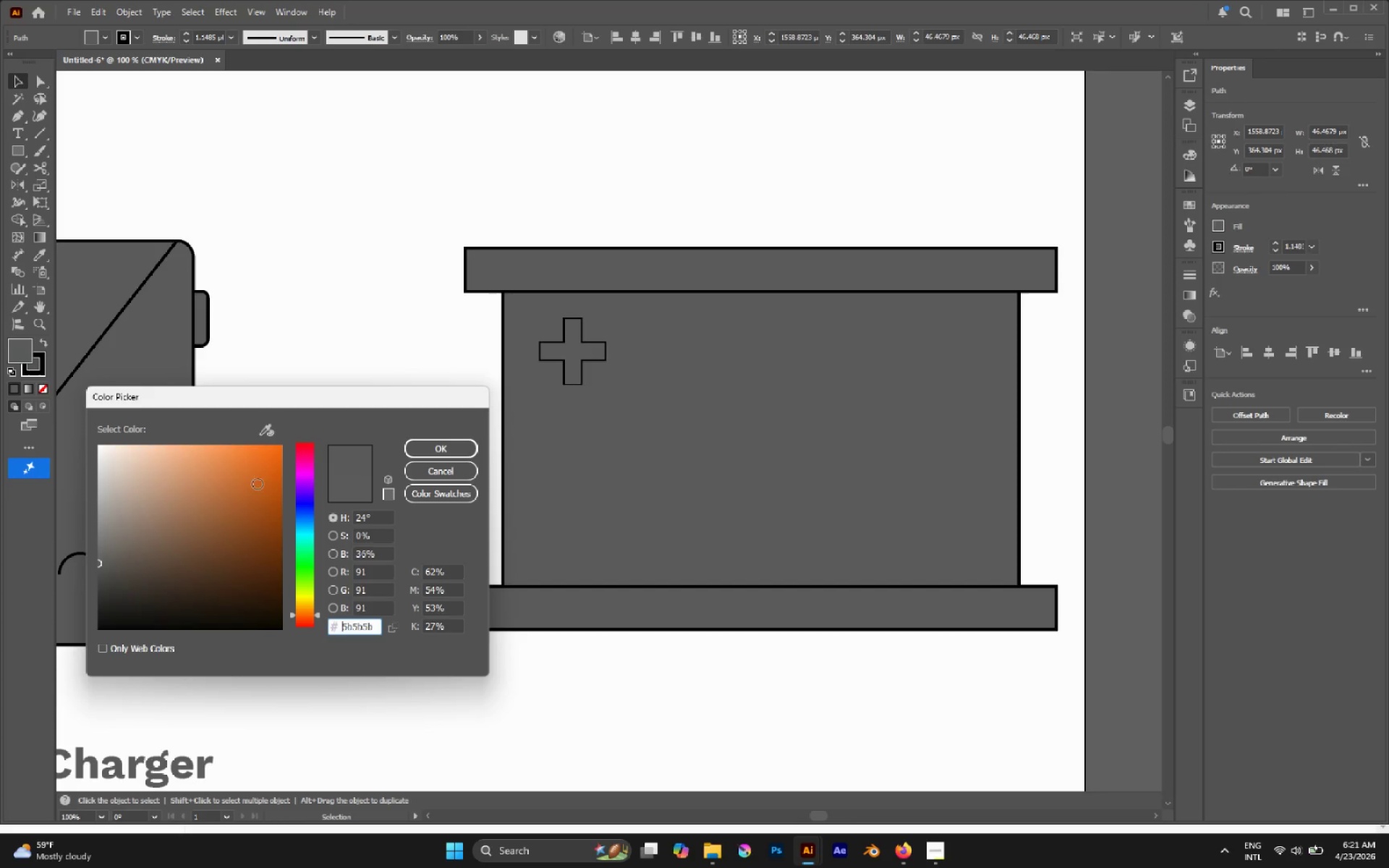 
left_click_drag(start_coordinate=[257, 476], to_coordinate=[257, 457])
 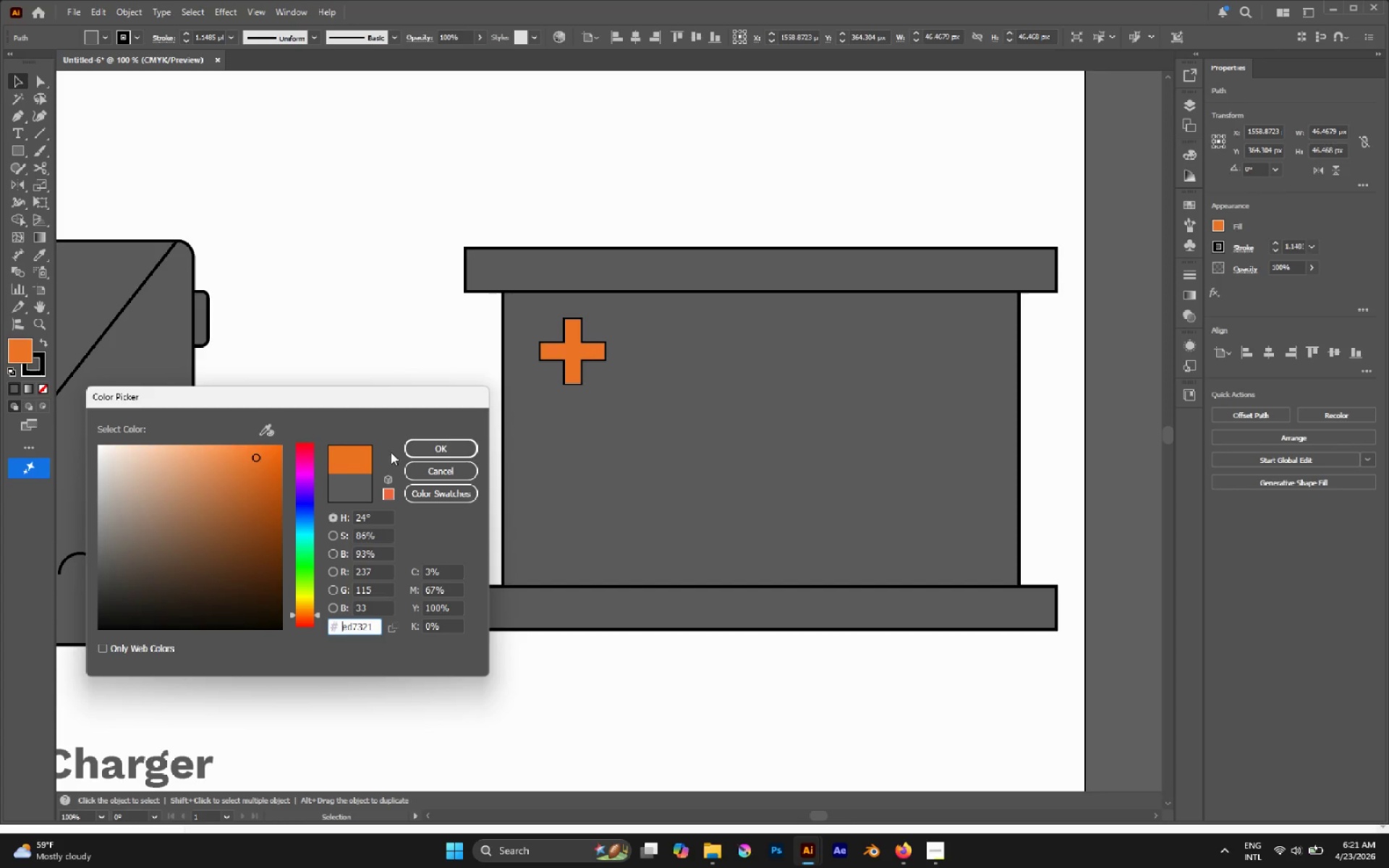 
left_click([407, 449])
 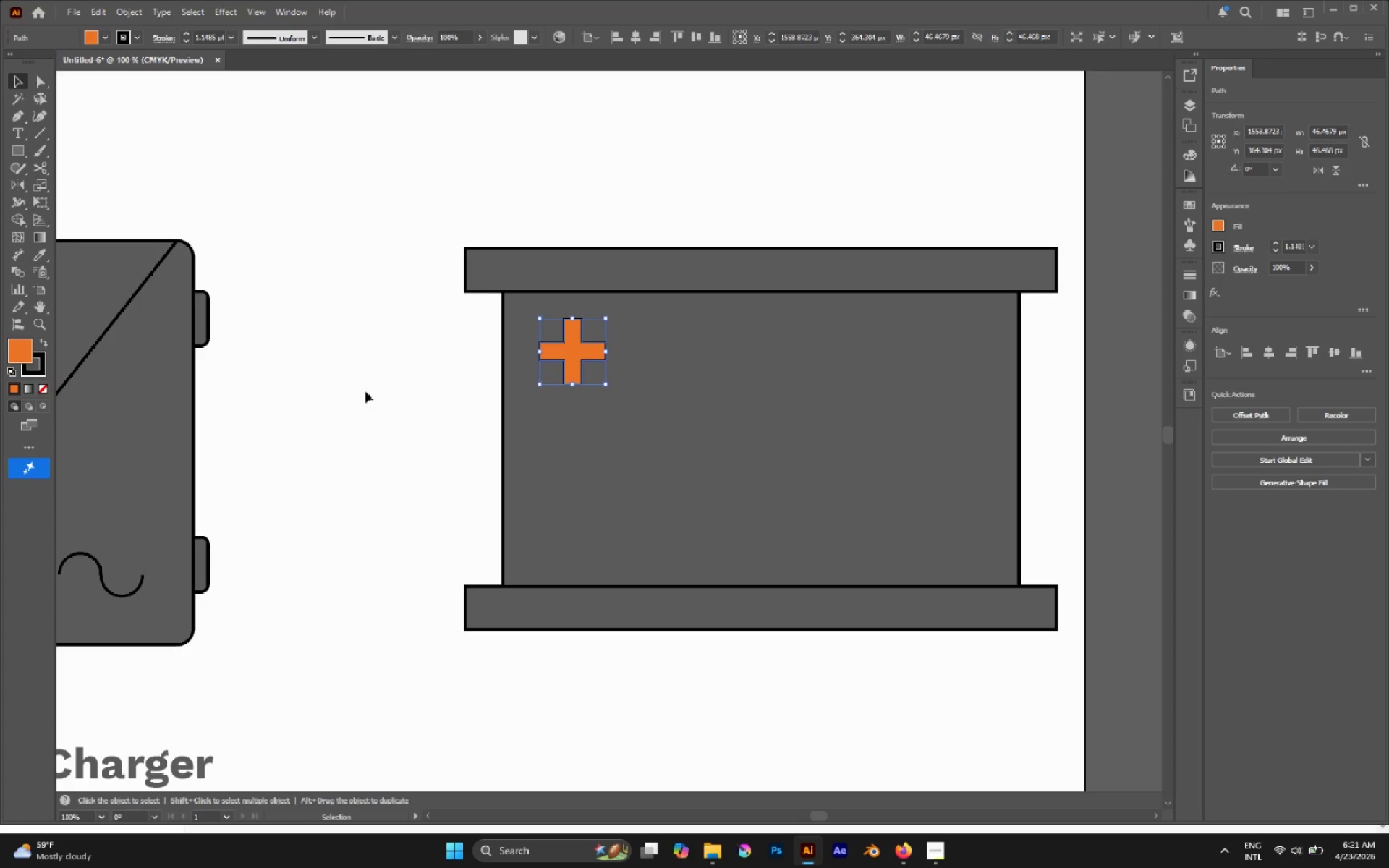 
hold_key(key=AltLeft, duration=0.5)
scroll: coordinate [378, 419], scroll_direction: down, amount: 2.0
 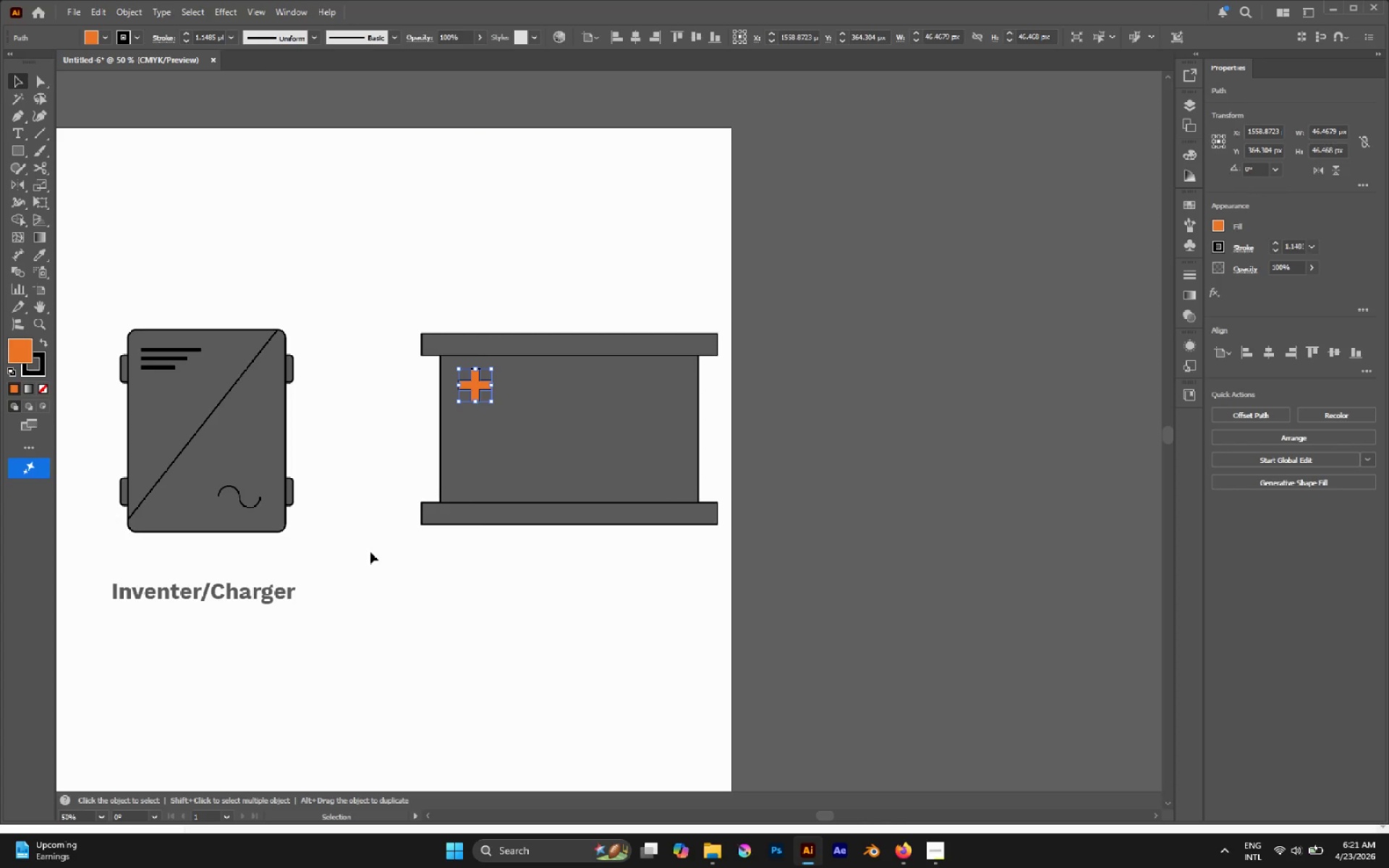 
hold_key(key=AltLeft, duration=0.5)
scroll: coordinate [372, 578], scroll_direction: down, amount: 3.0
 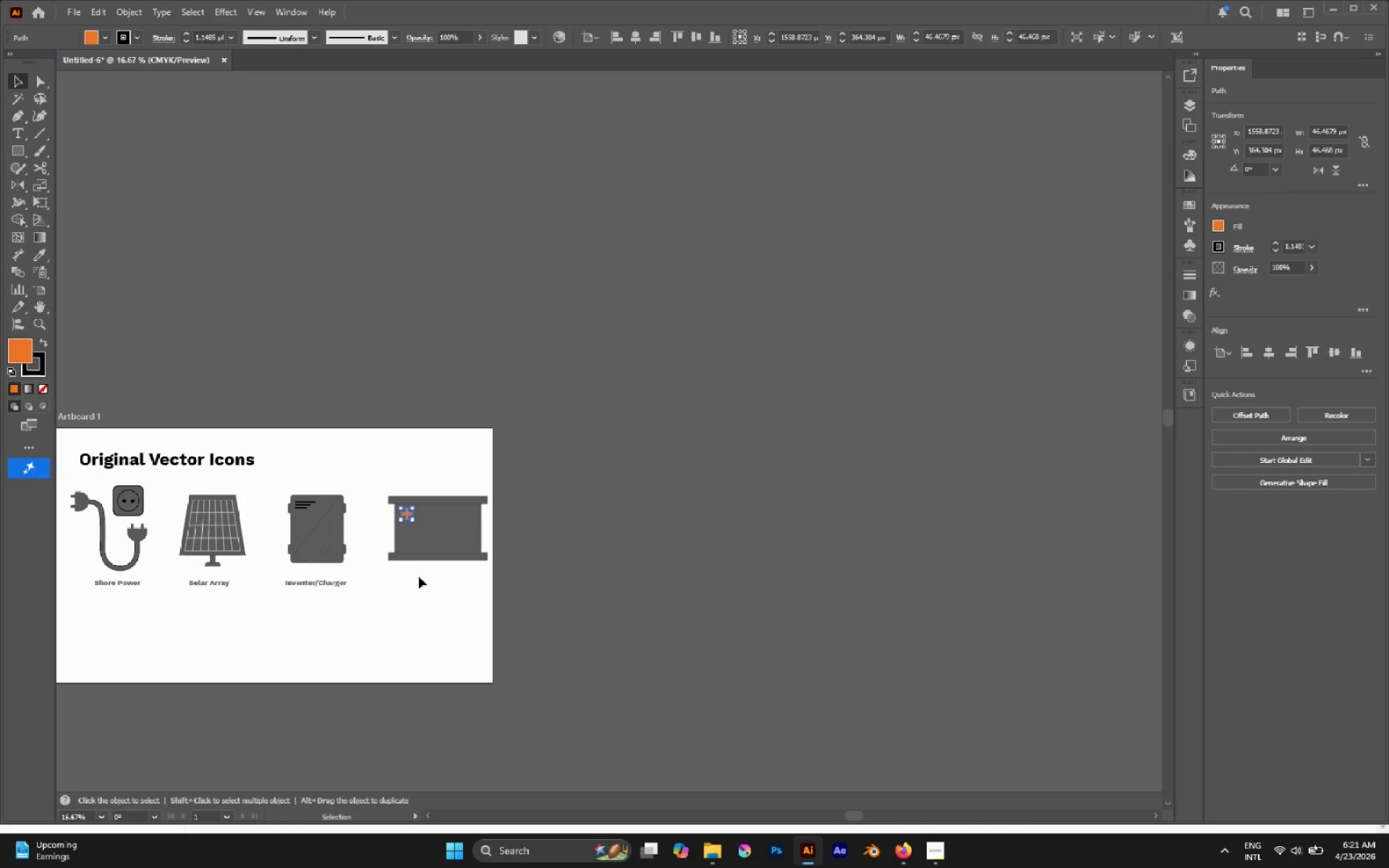 
left_click([384, 613])
 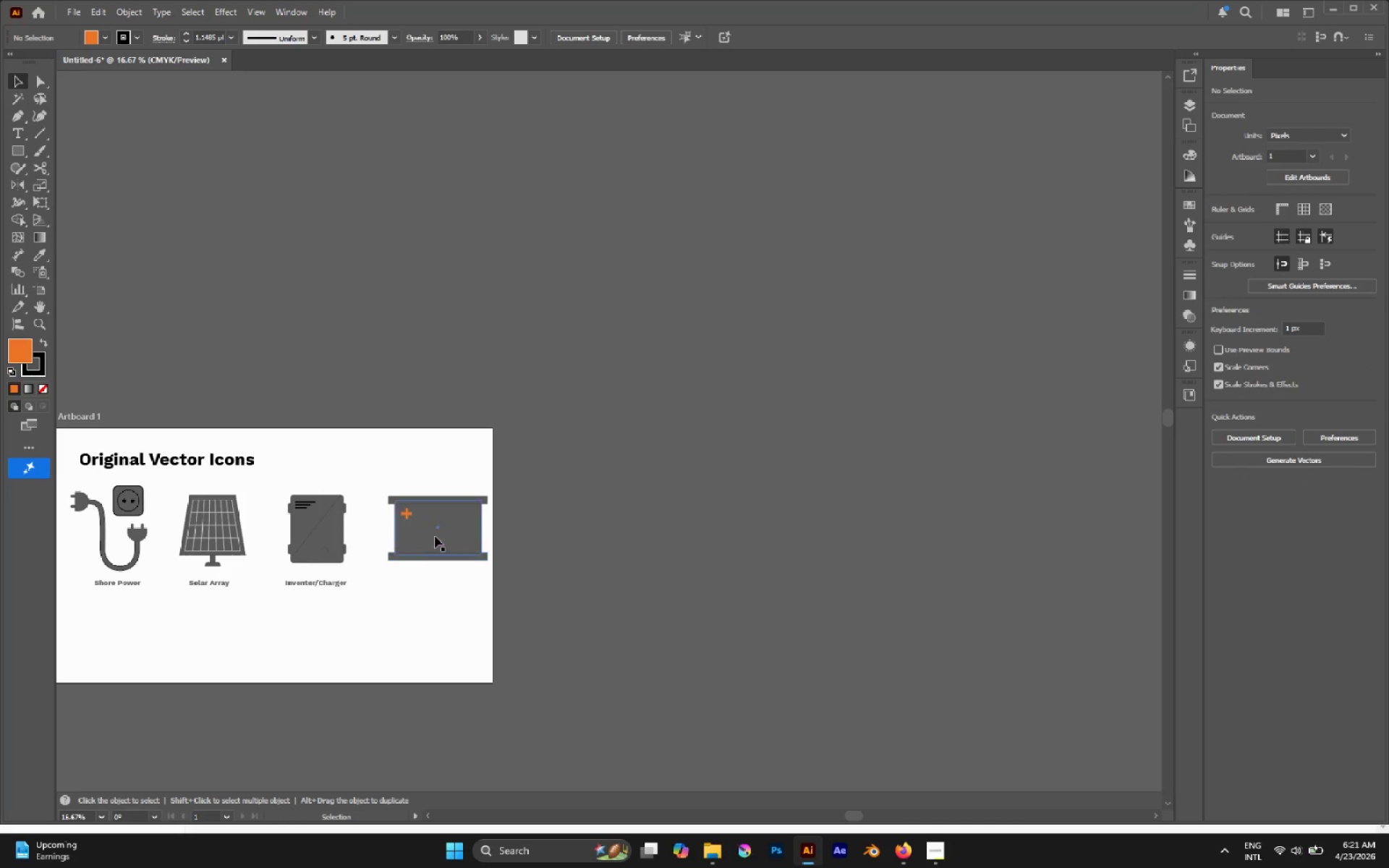 
hold_key(key=AltLeft, duration=0.47)
scroll: coordinate [425, 520], scroll_direction: up, amount: 4.0
 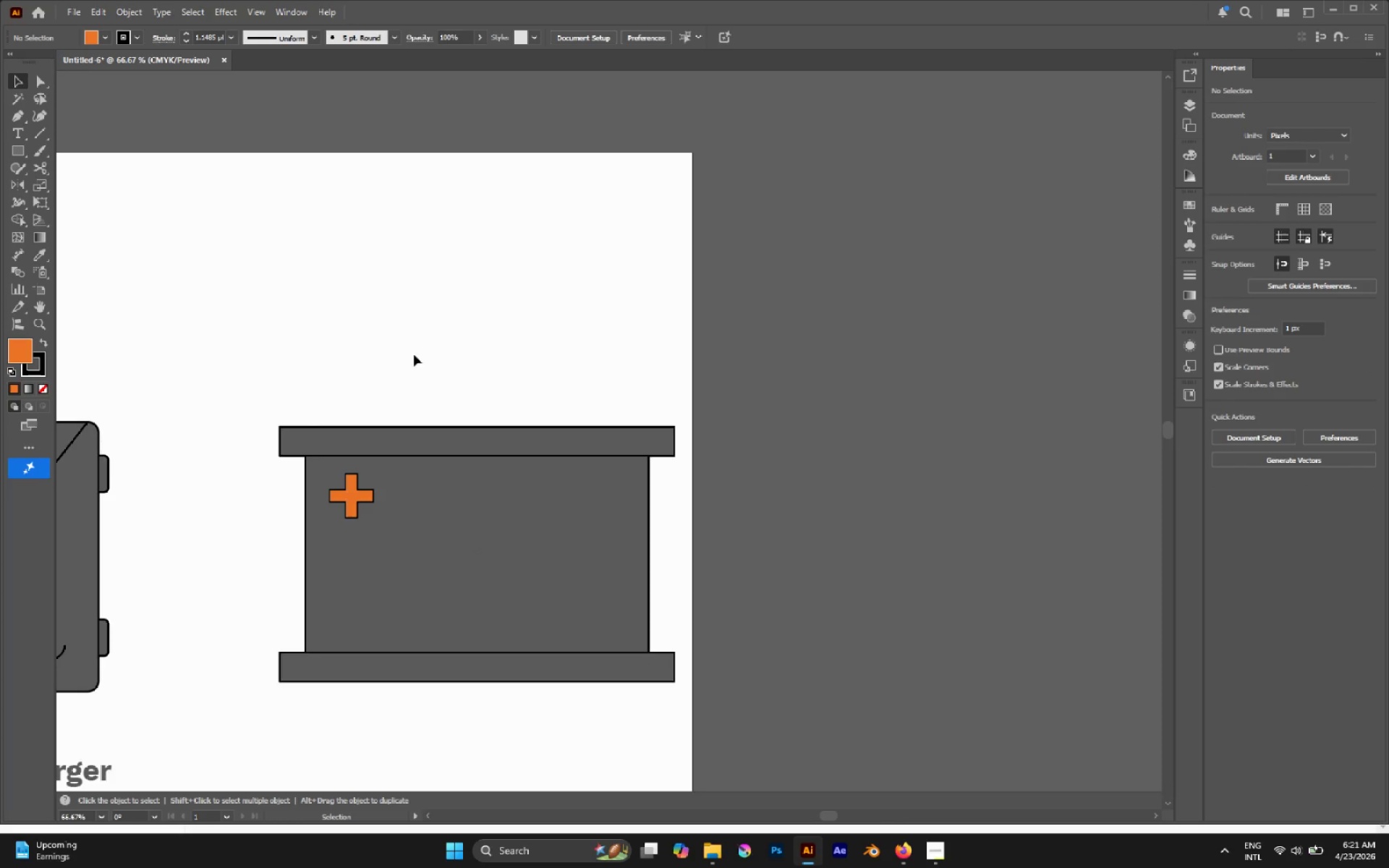 
left_click([409, 337])
 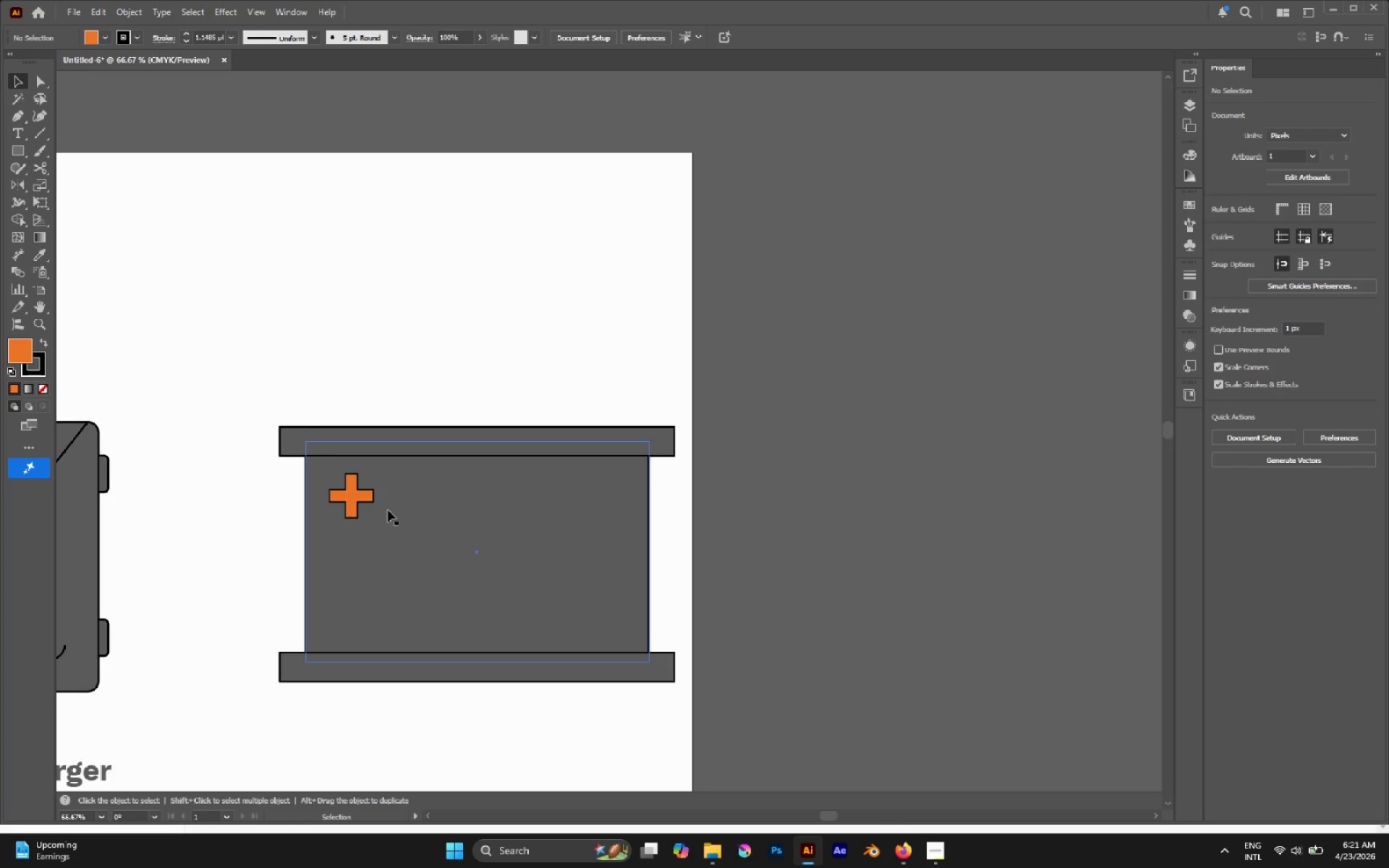 
left_click([388, 517])
 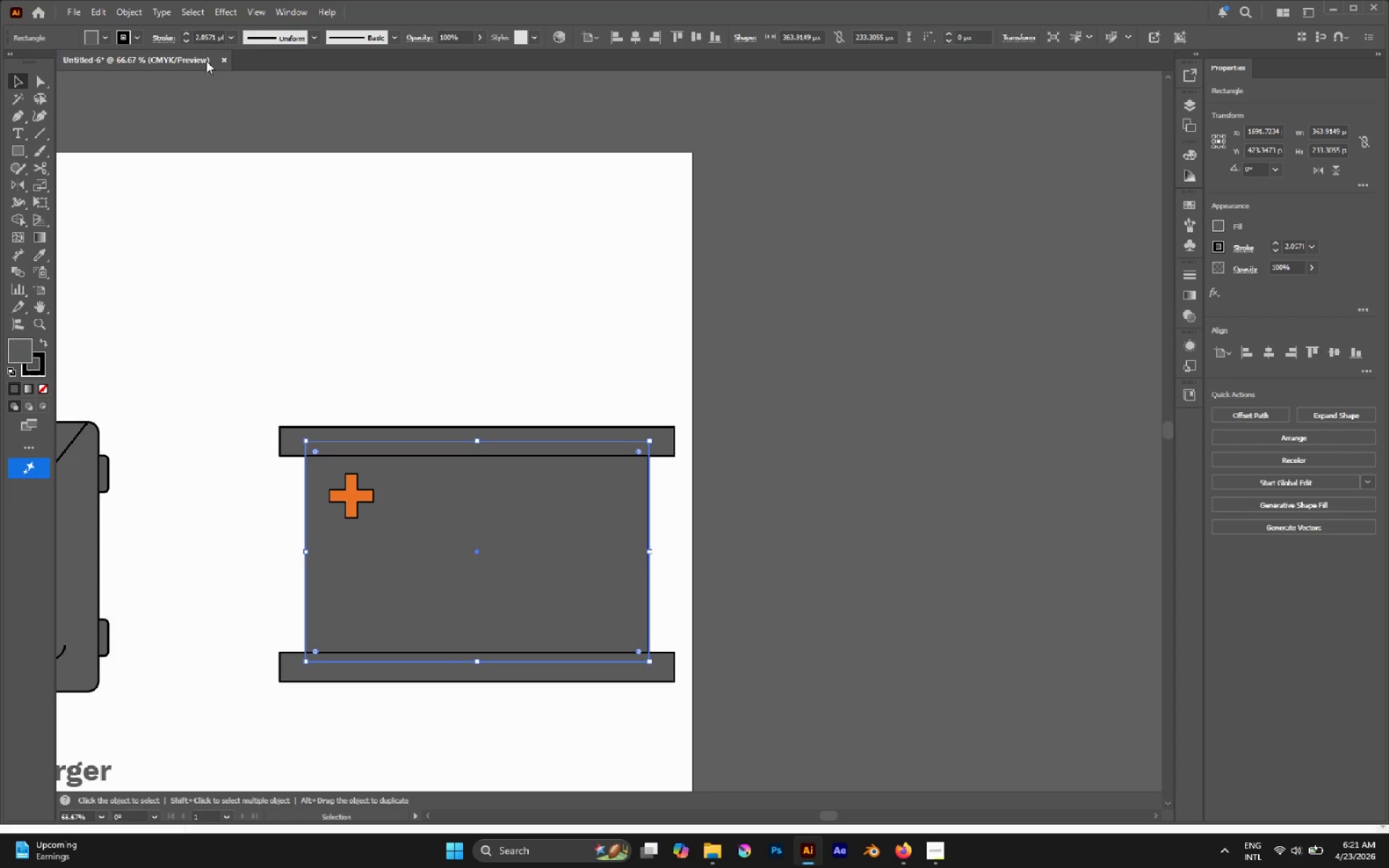 
left_click([186, 35])
 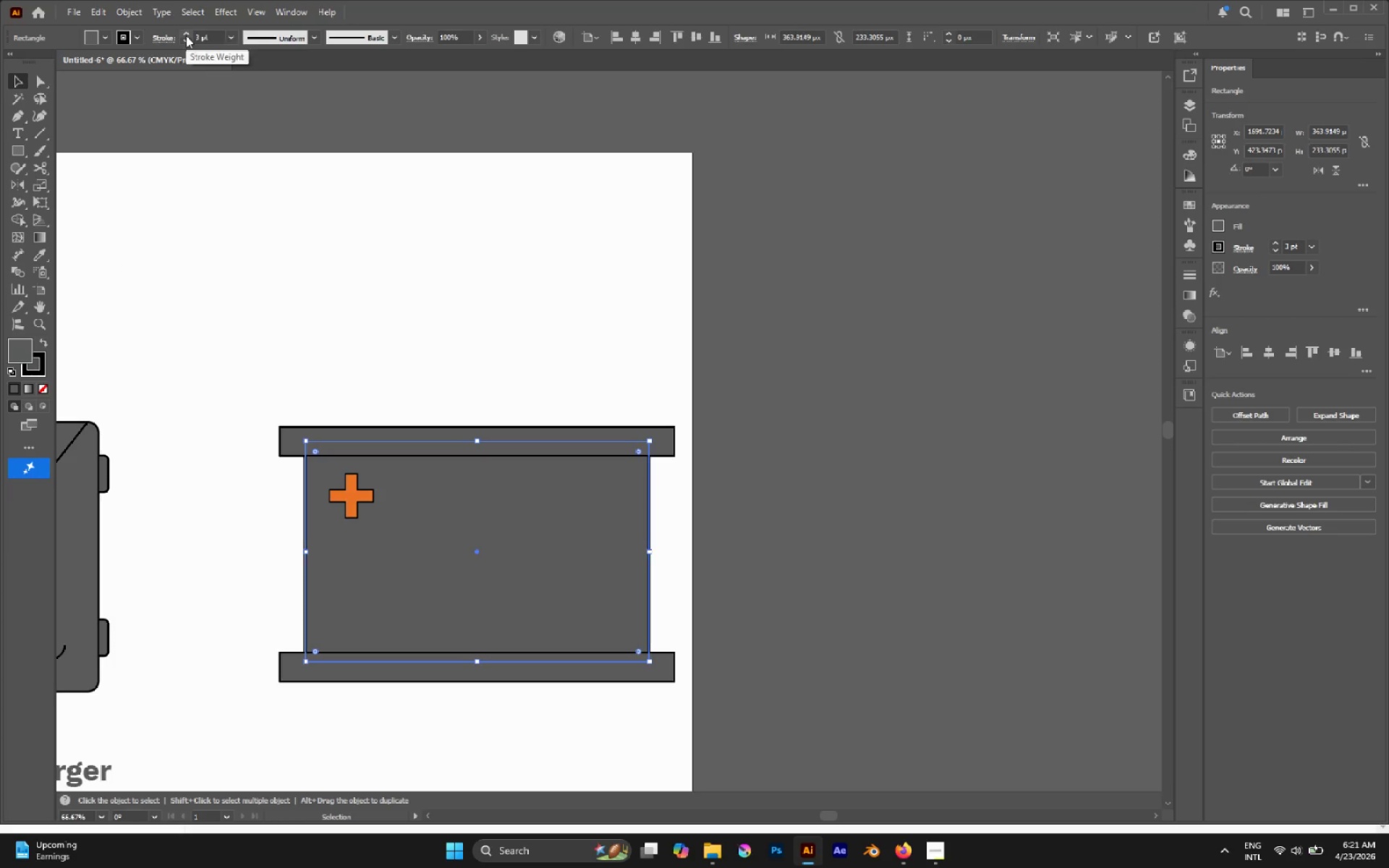 
left_click([186, 35])
 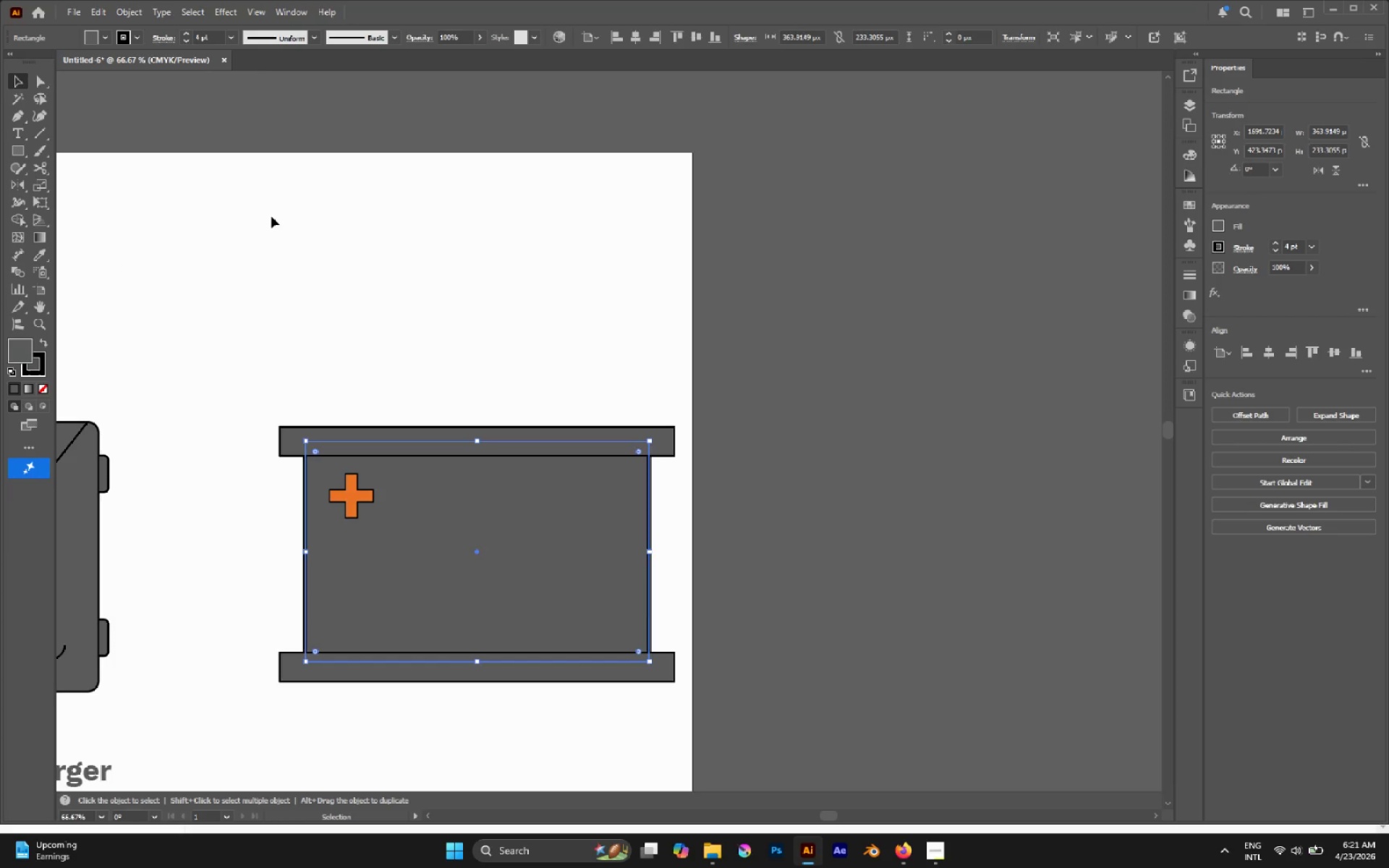 
double_click([346, 309])
 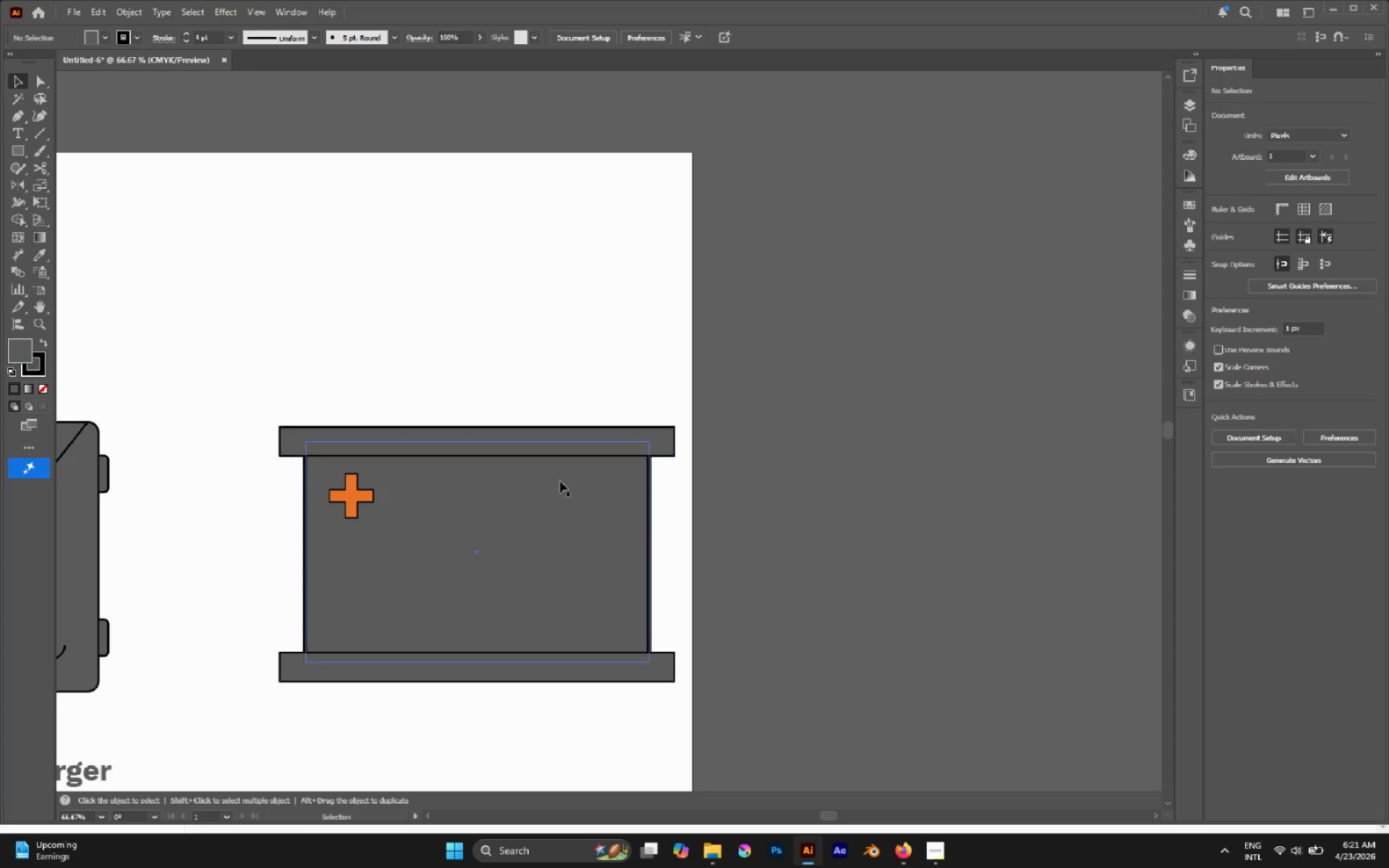 
hold_key(key=AltLeft, duration=0.47)
scroll: coordinate [585, 506], scroll_direction: up, amount: 1.0
 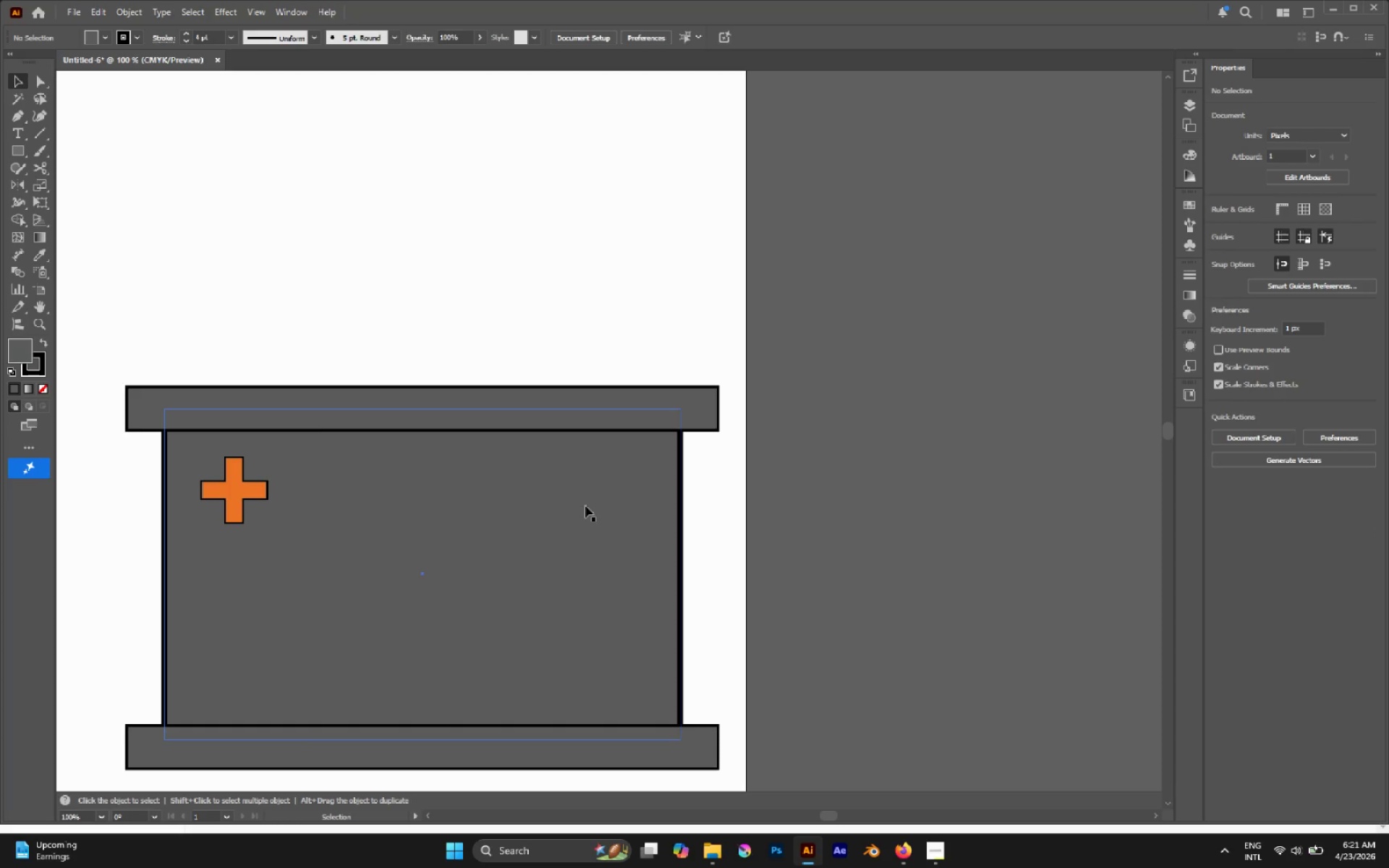 
key(P)
 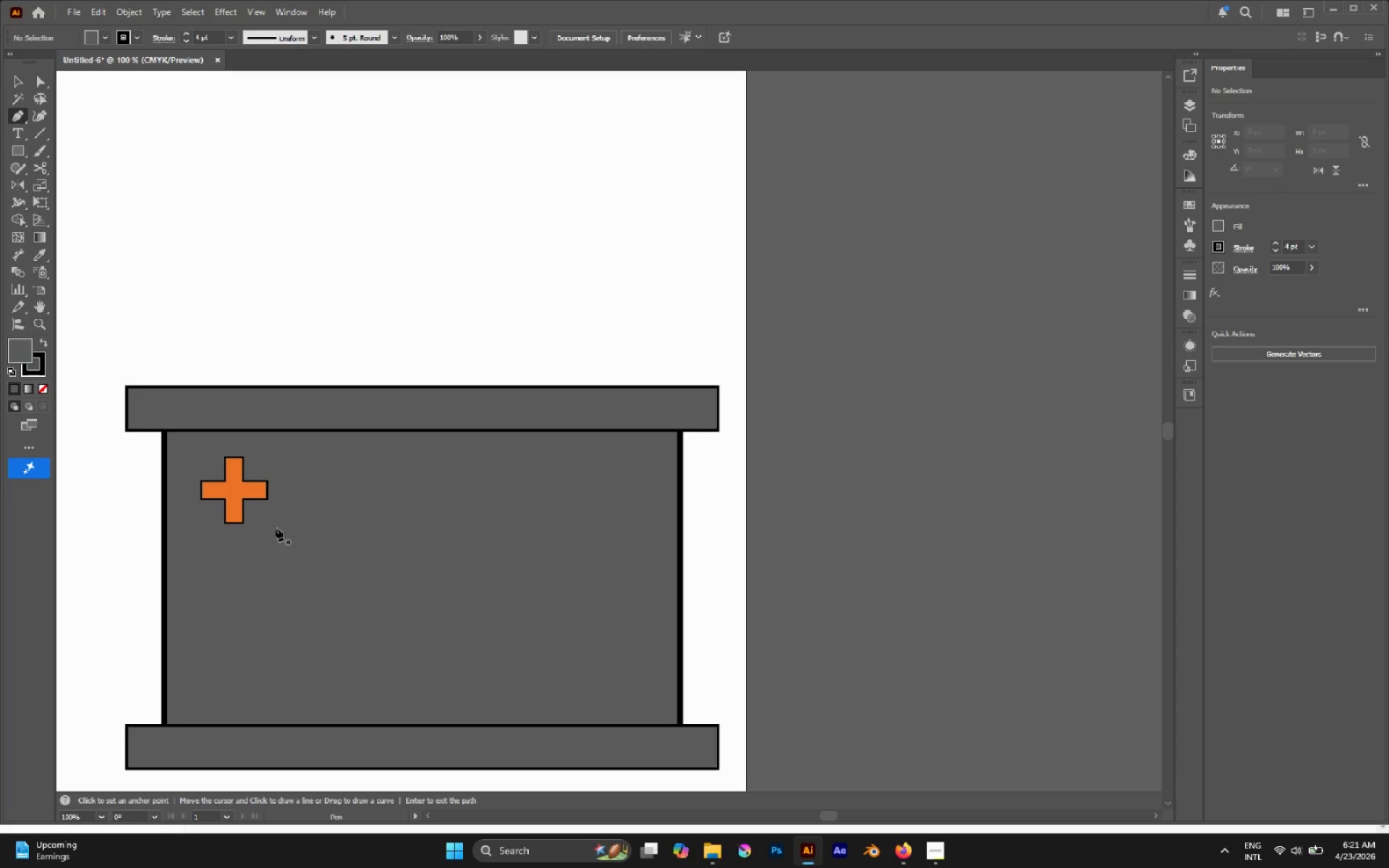 
left_click([360, 569])
 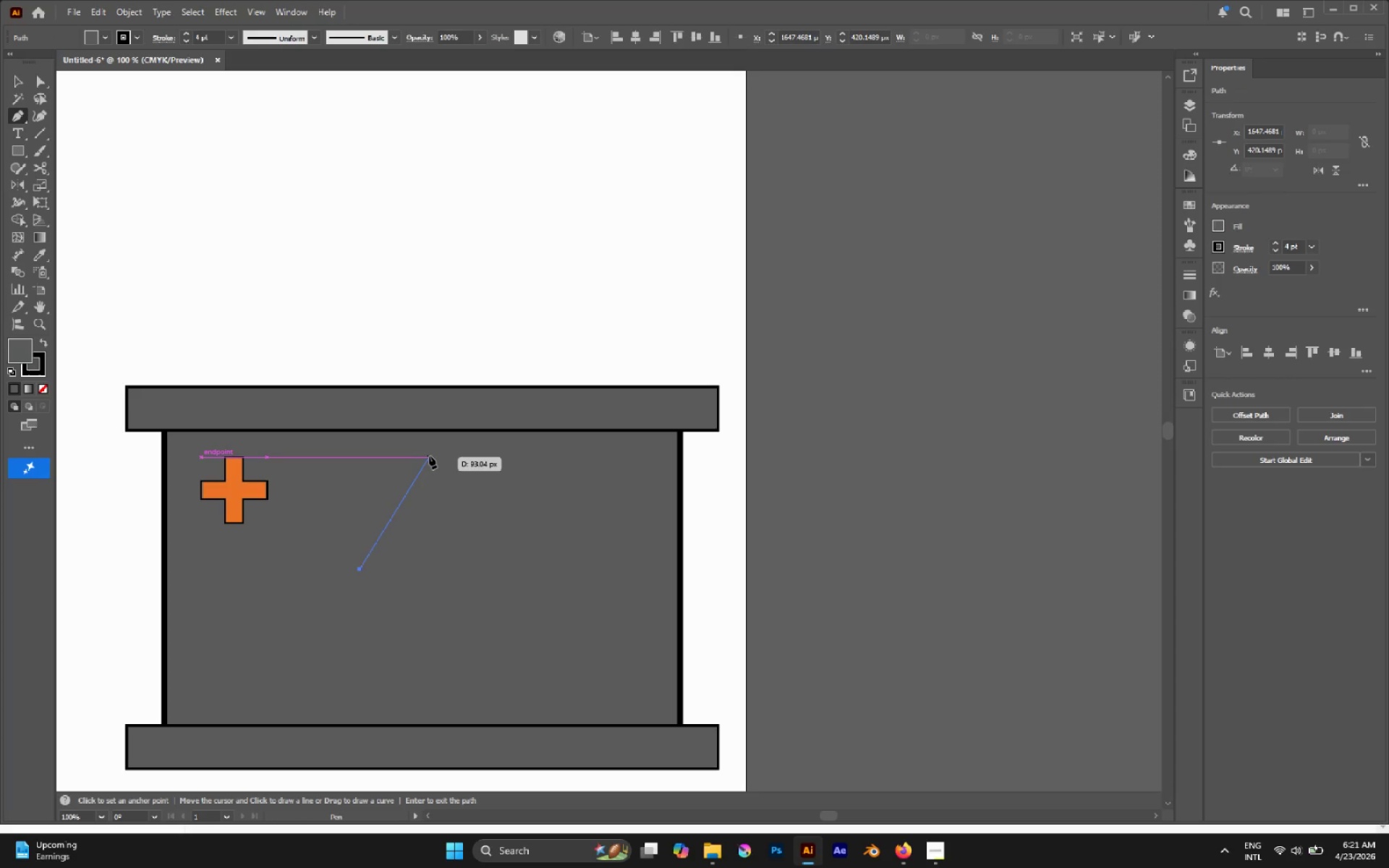 
left_click([430, 450])
 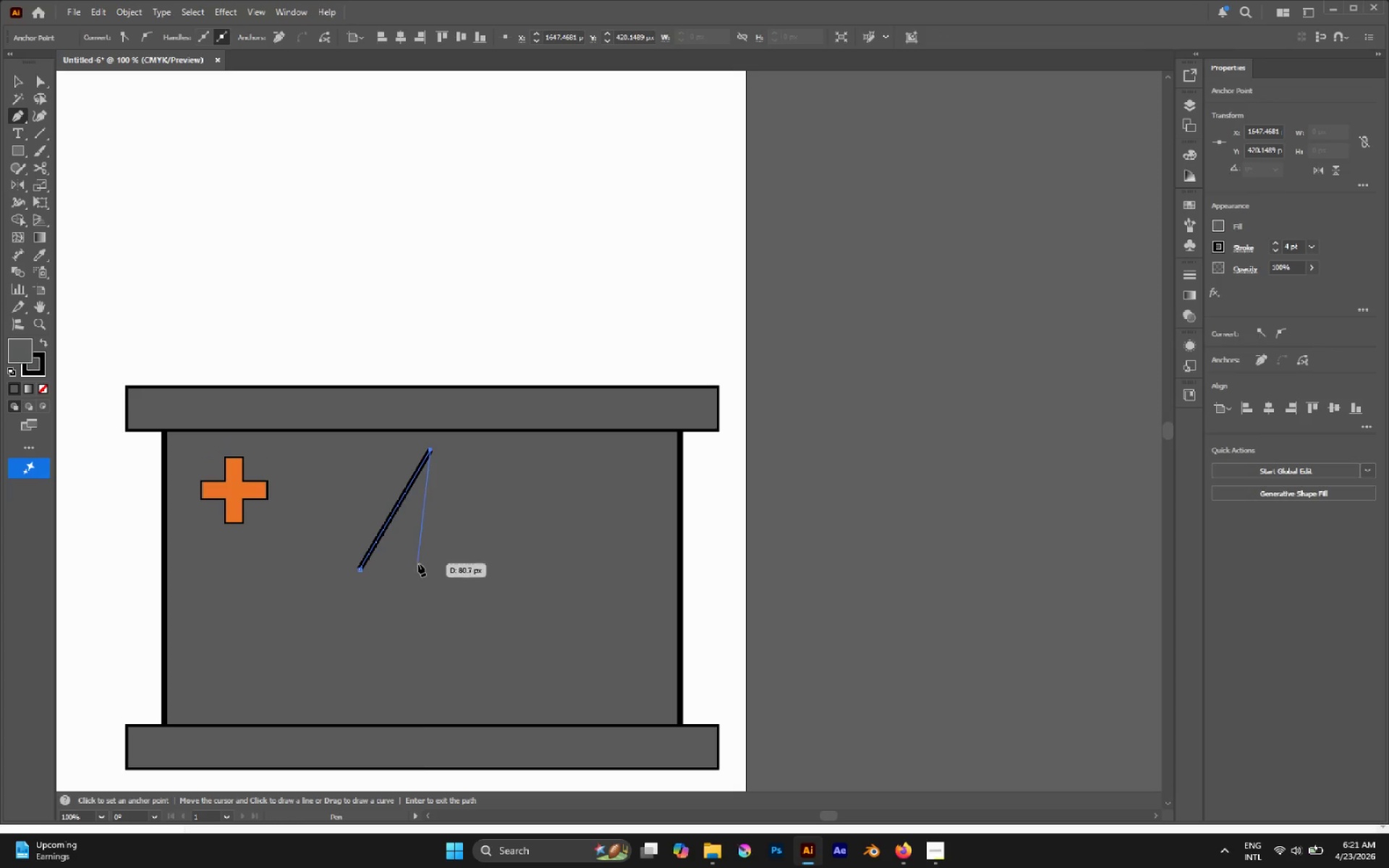 
left_click([422, 567])
 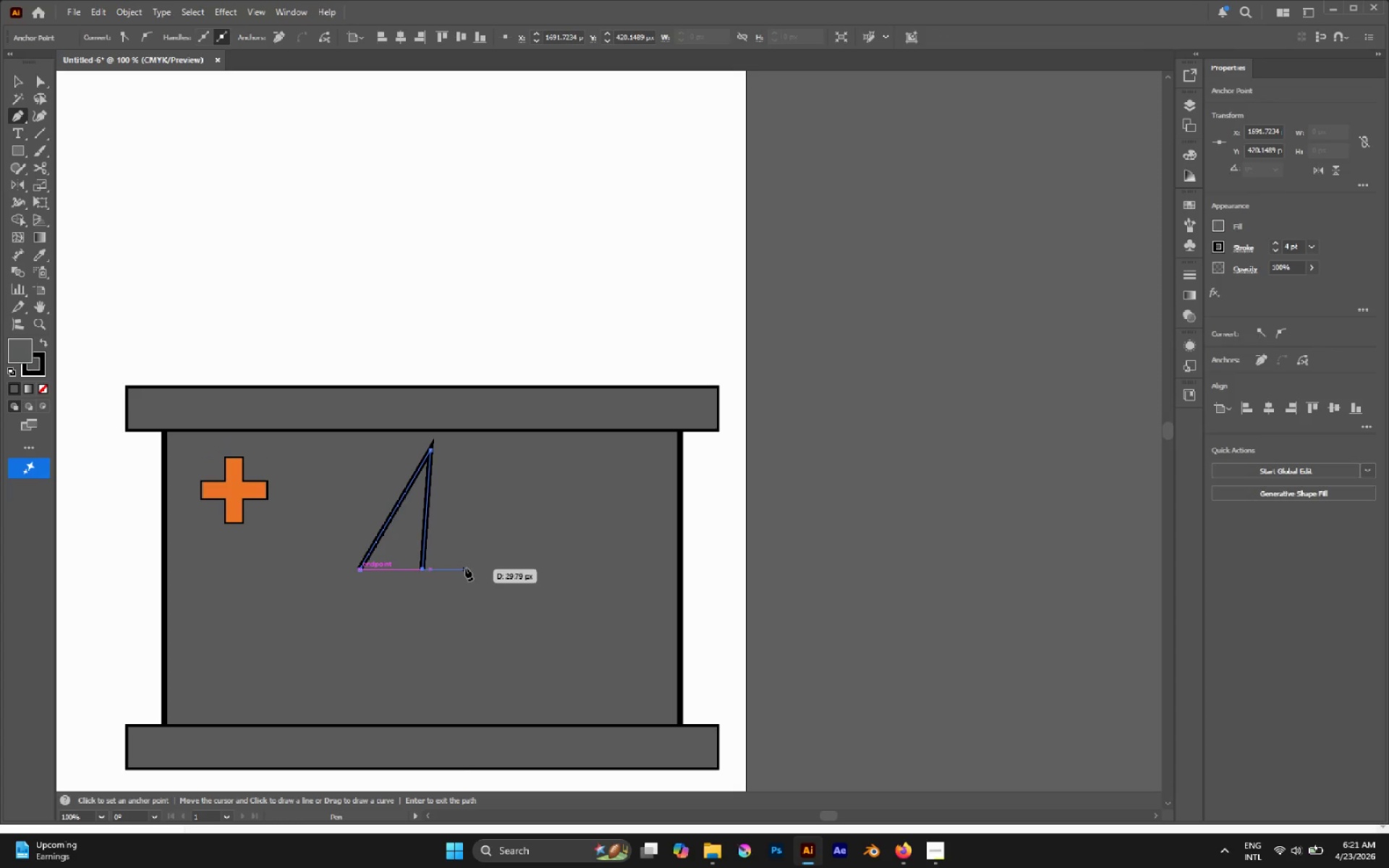 
left_click([499, 545])
 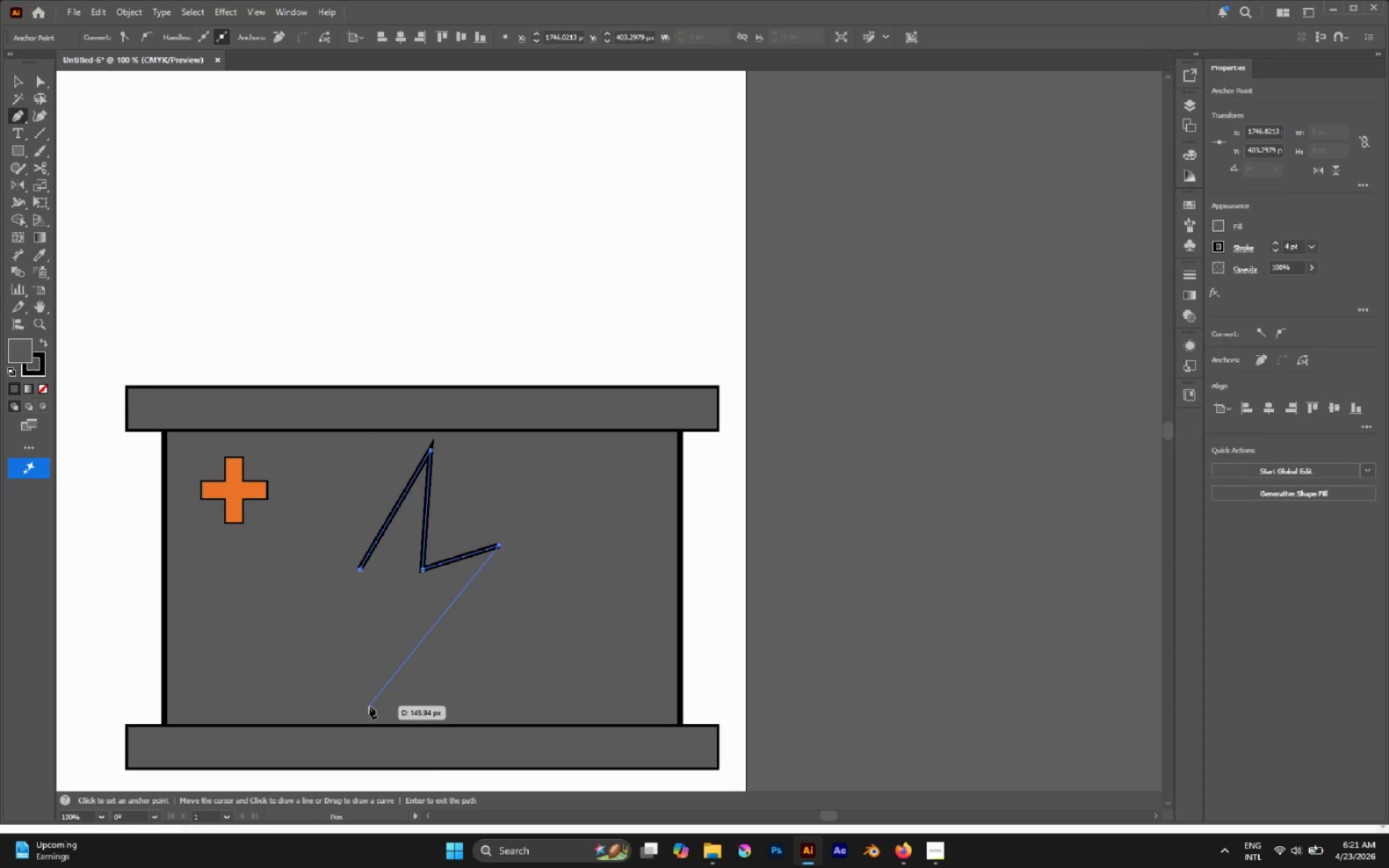 
left_click([369, 706])
 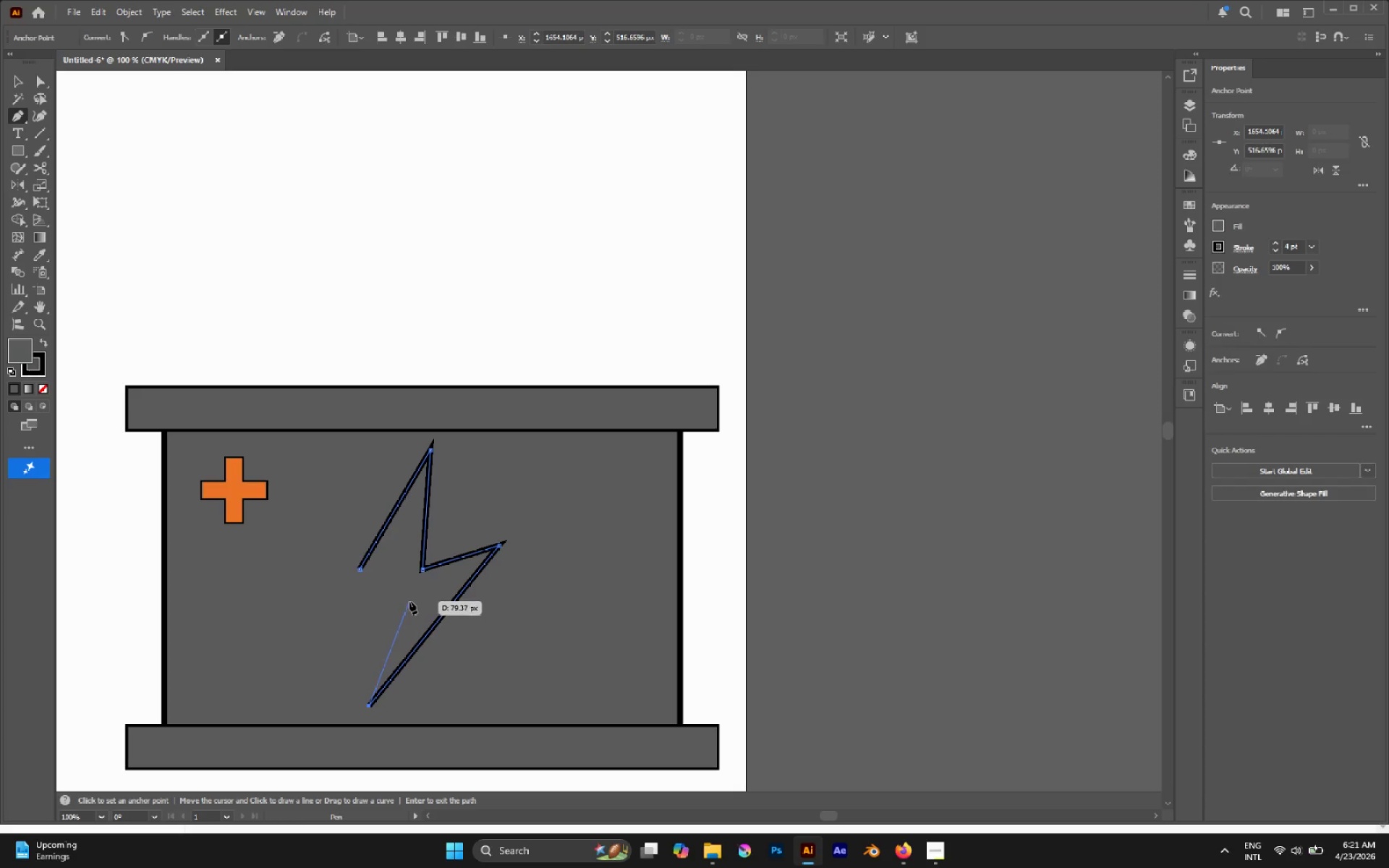 
left_click([410, 597])
 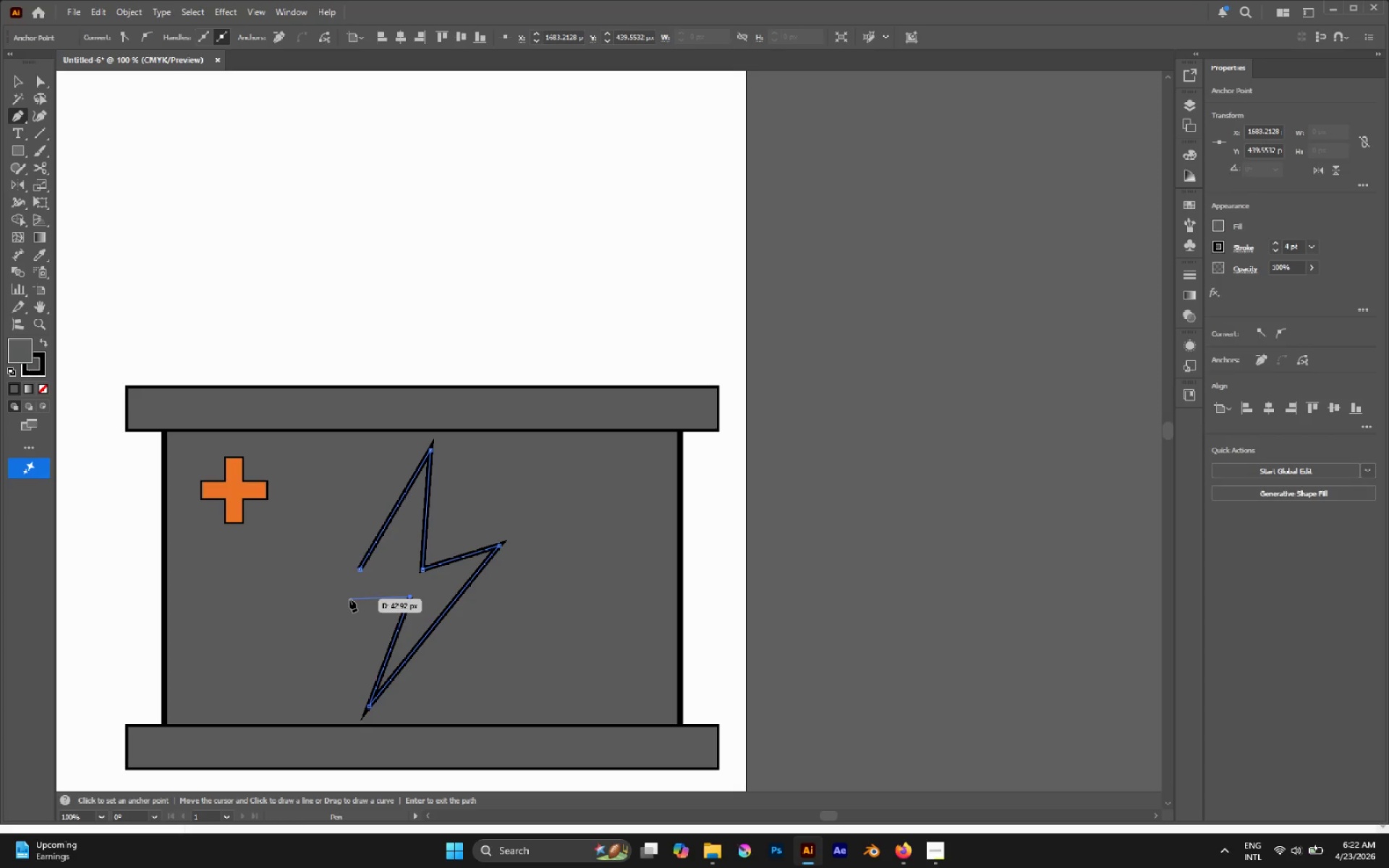 
hold_key(key=ShiftLeft, duration=2.16)
left_click([339, 599])
 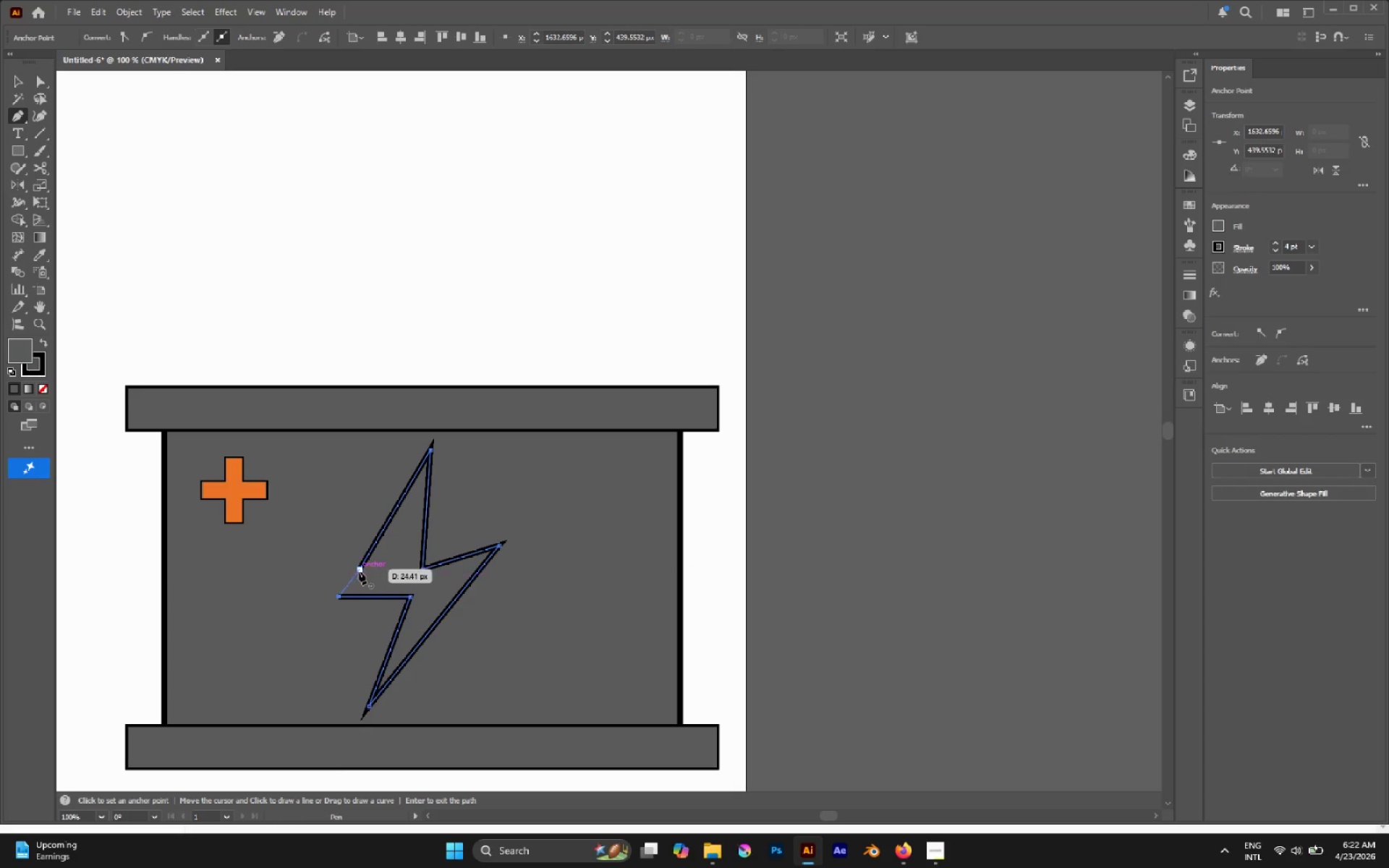 
left_click([360, 569])
 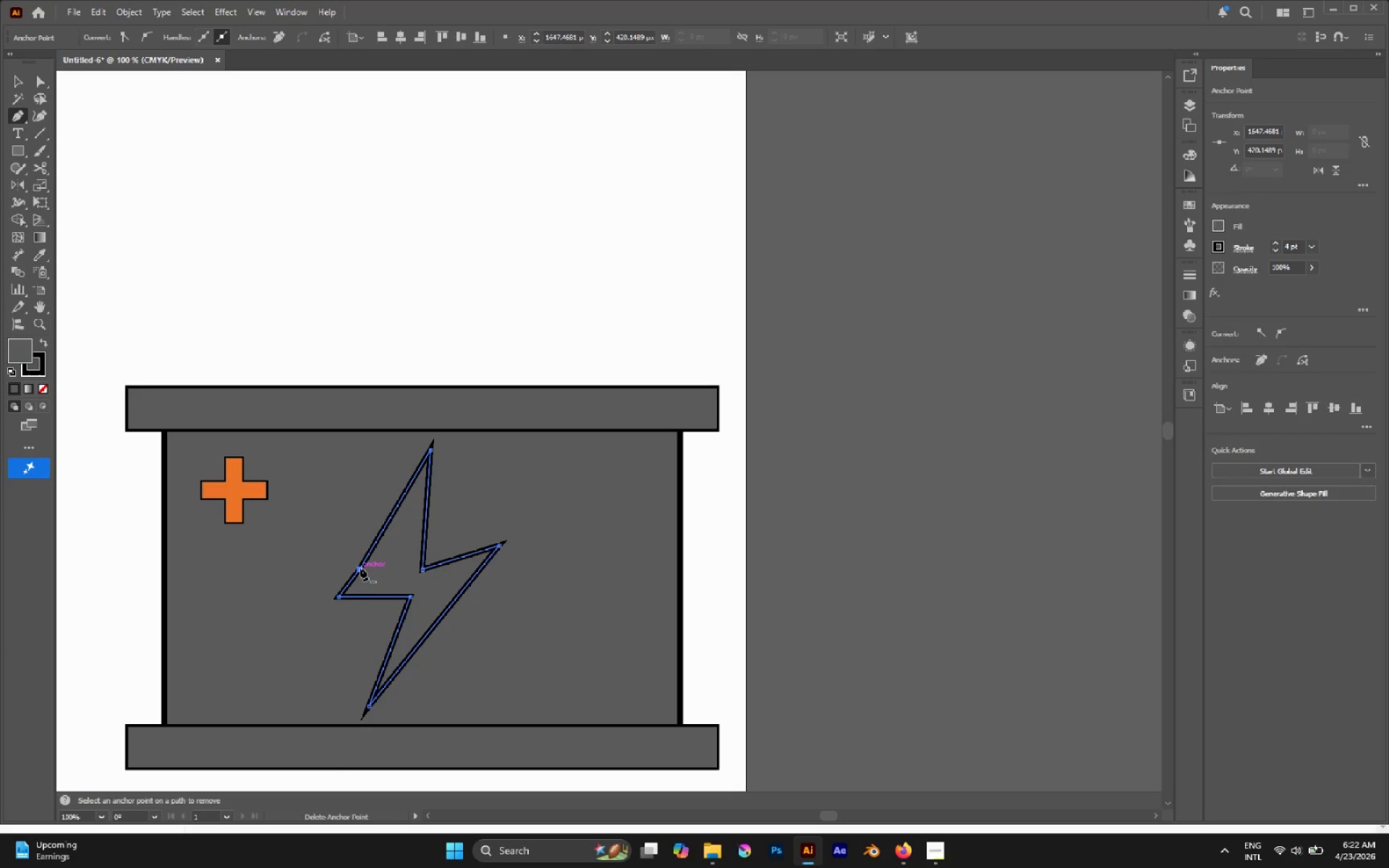 
left_click([360, 568])
 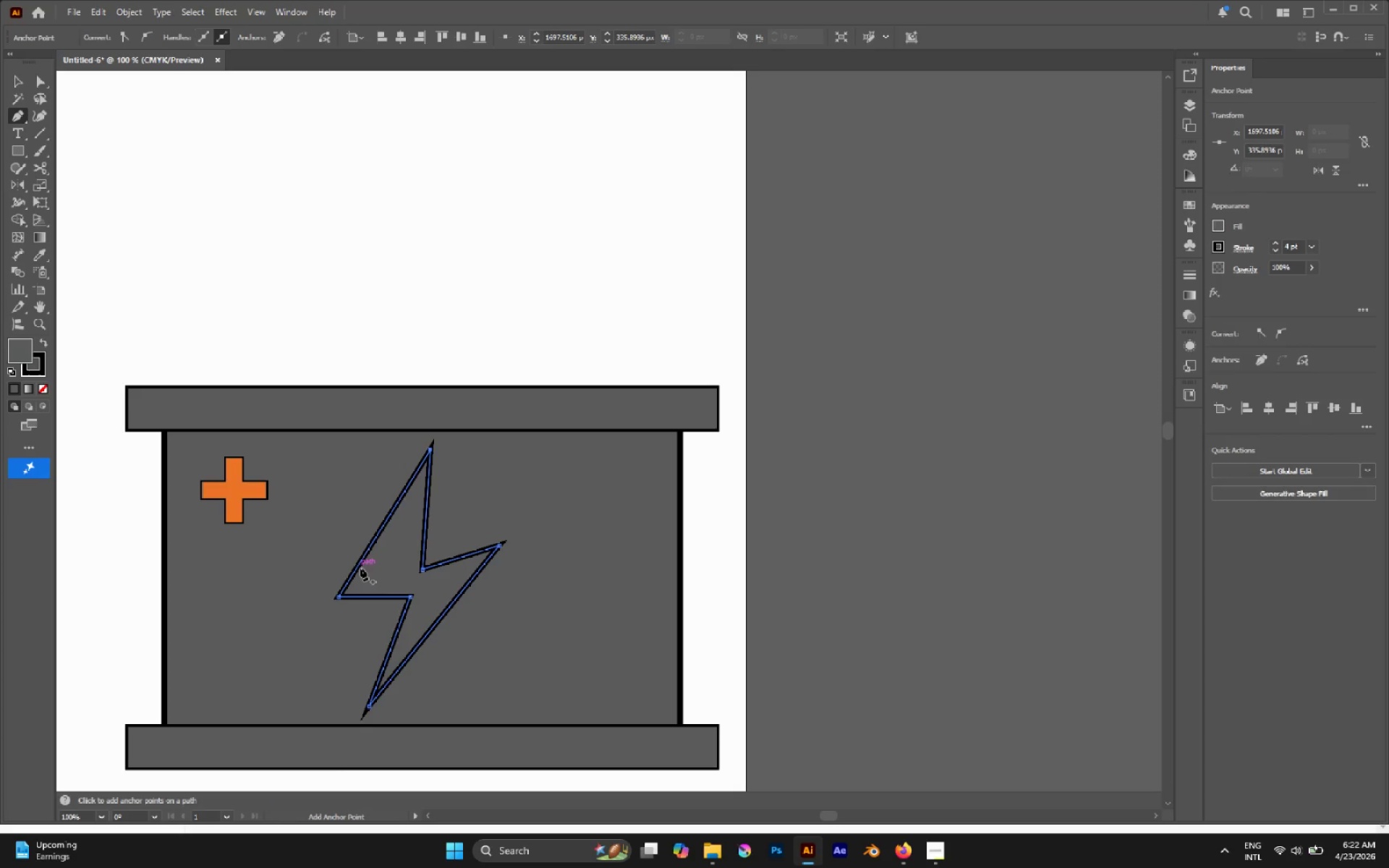 
key(CapsLock)
 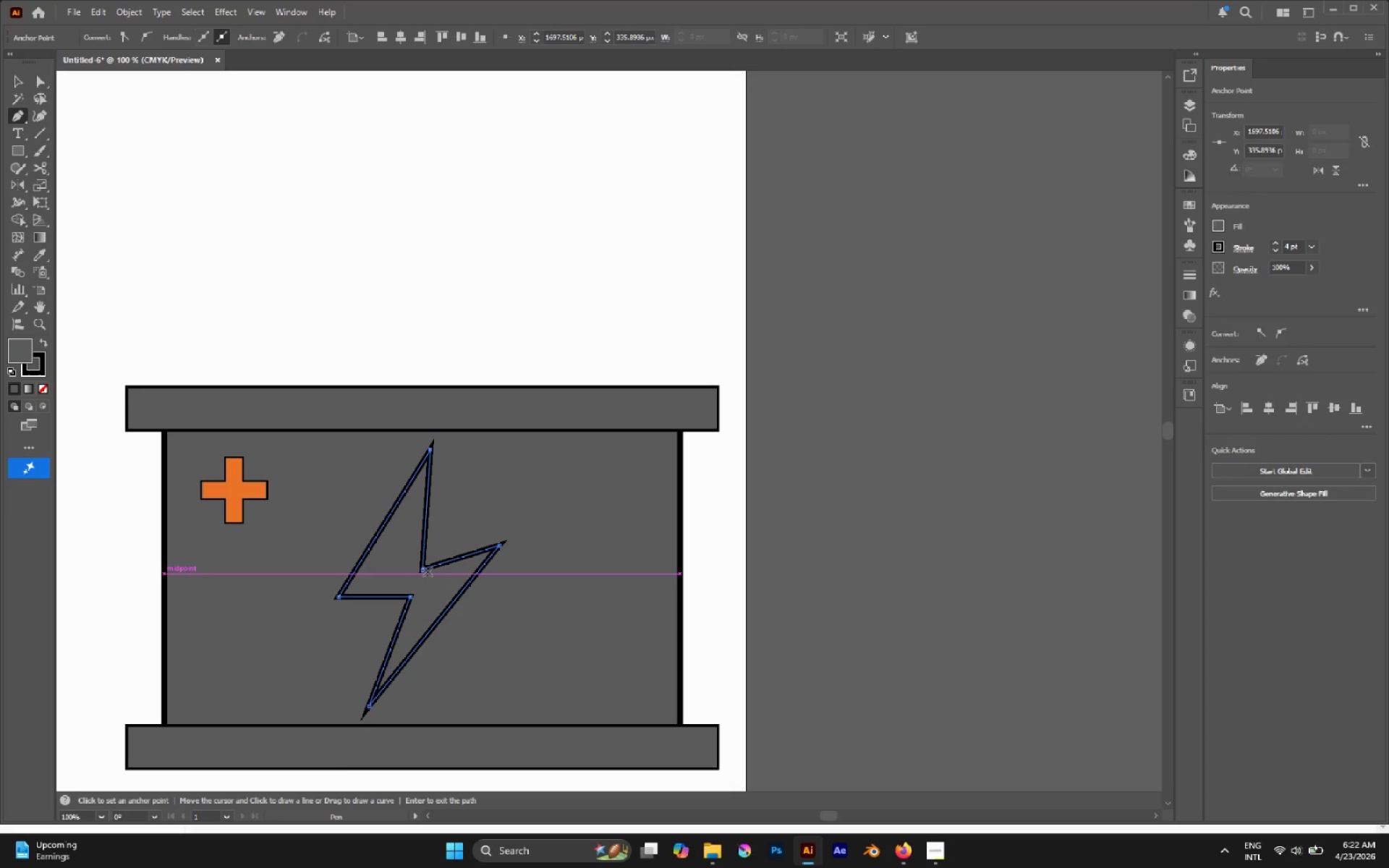 
key(A)
 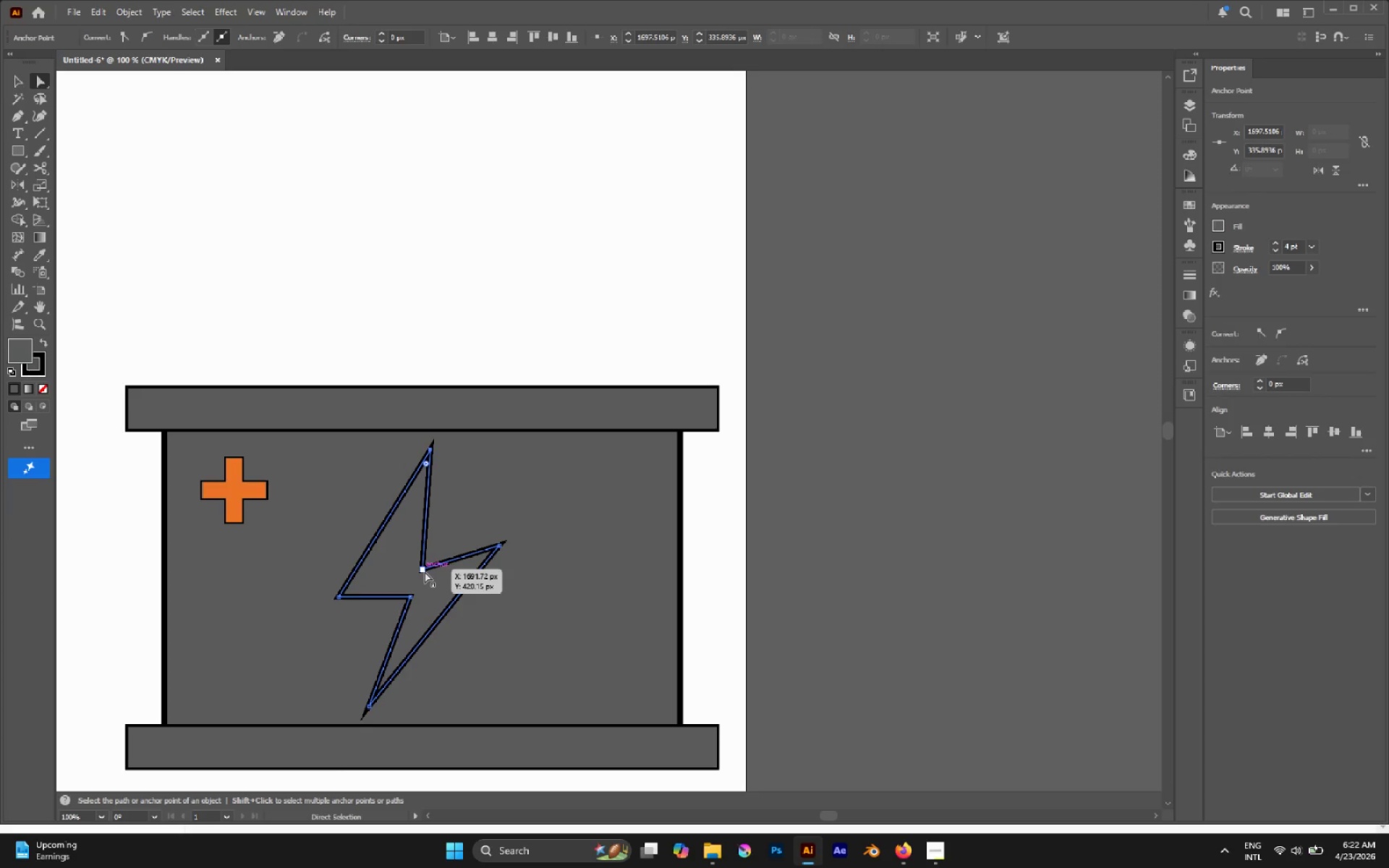 
left_click([425, 571])
 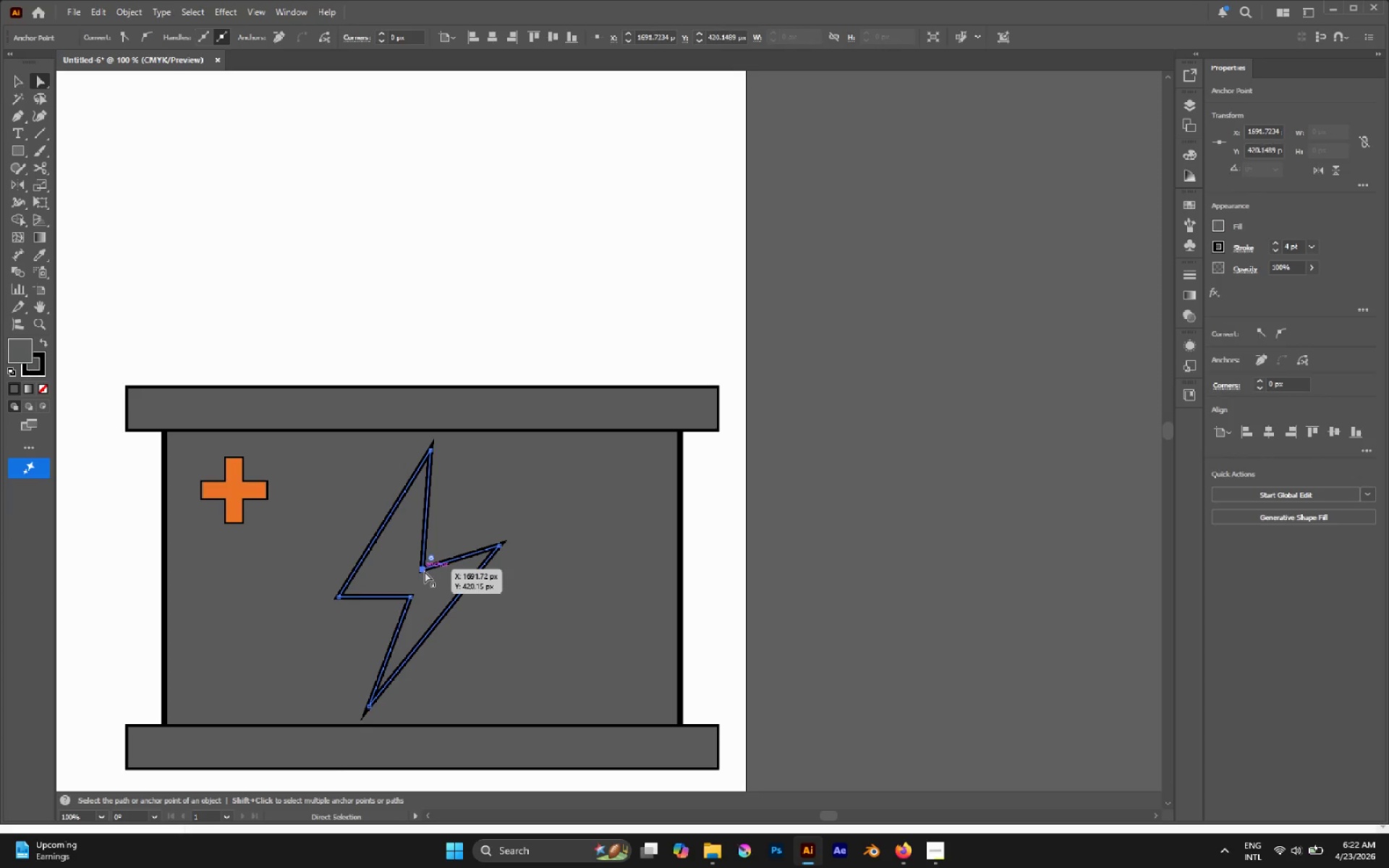 
left_click_drag(start_coordinate=[425, 571], to_coordinate=[410, 555])
 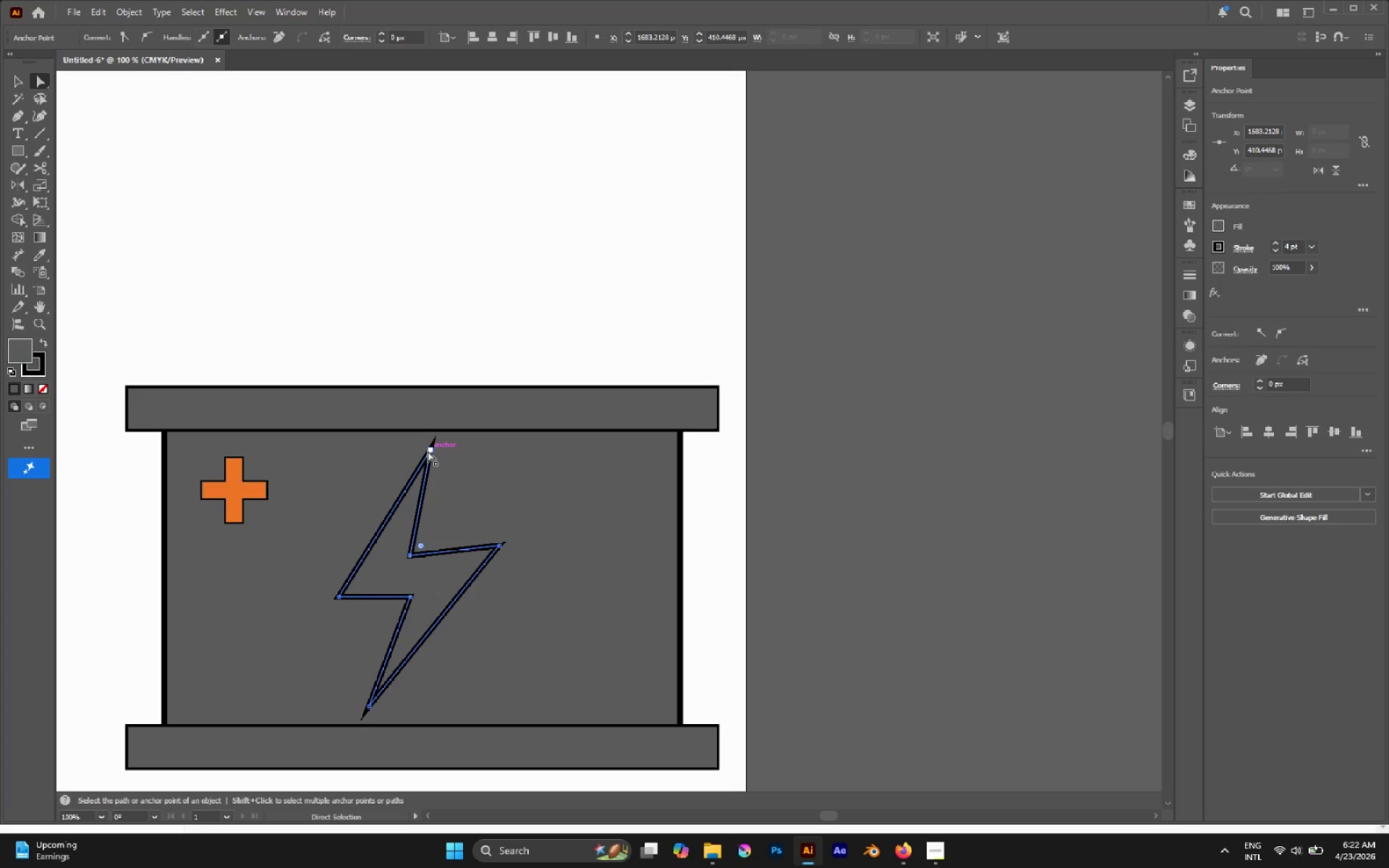 
left_click_drag(start_coordinate=[429, 450], to_coordinate=[445, 458])
 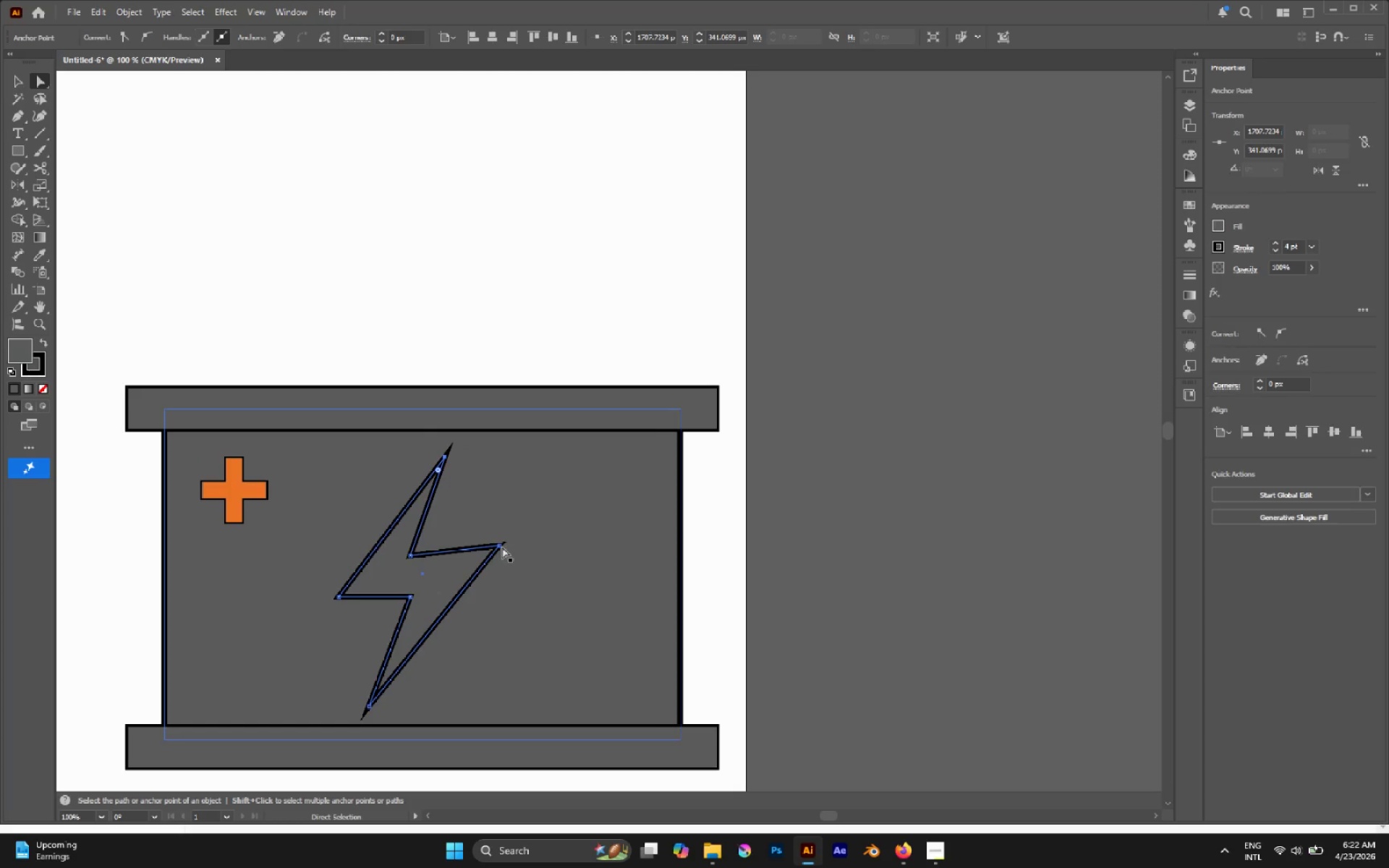 
left_click_drag(start_coordinate=[497, 548], to_coordinate=[492, 559])
 